 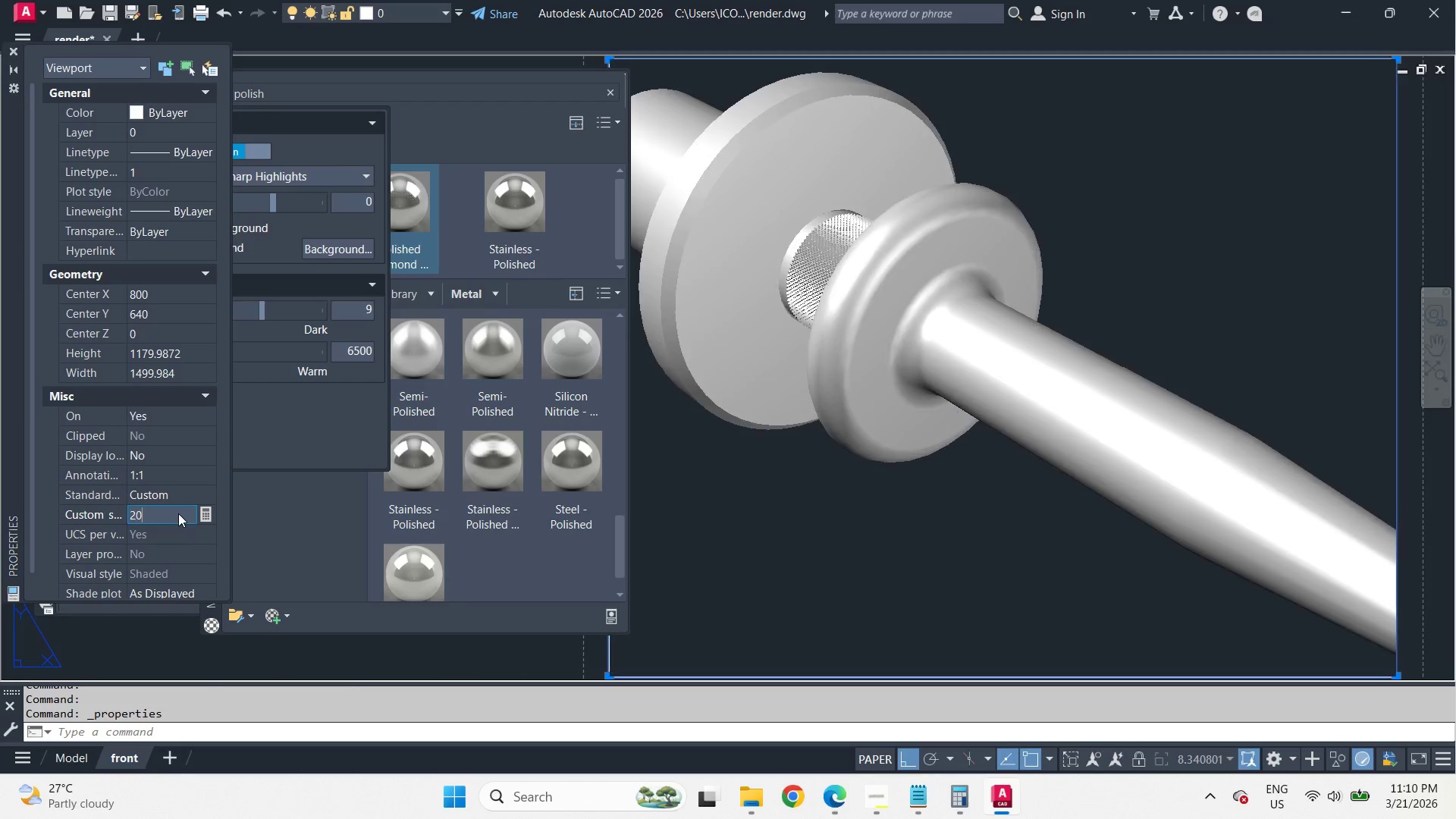 
key(NumpadEnter)
 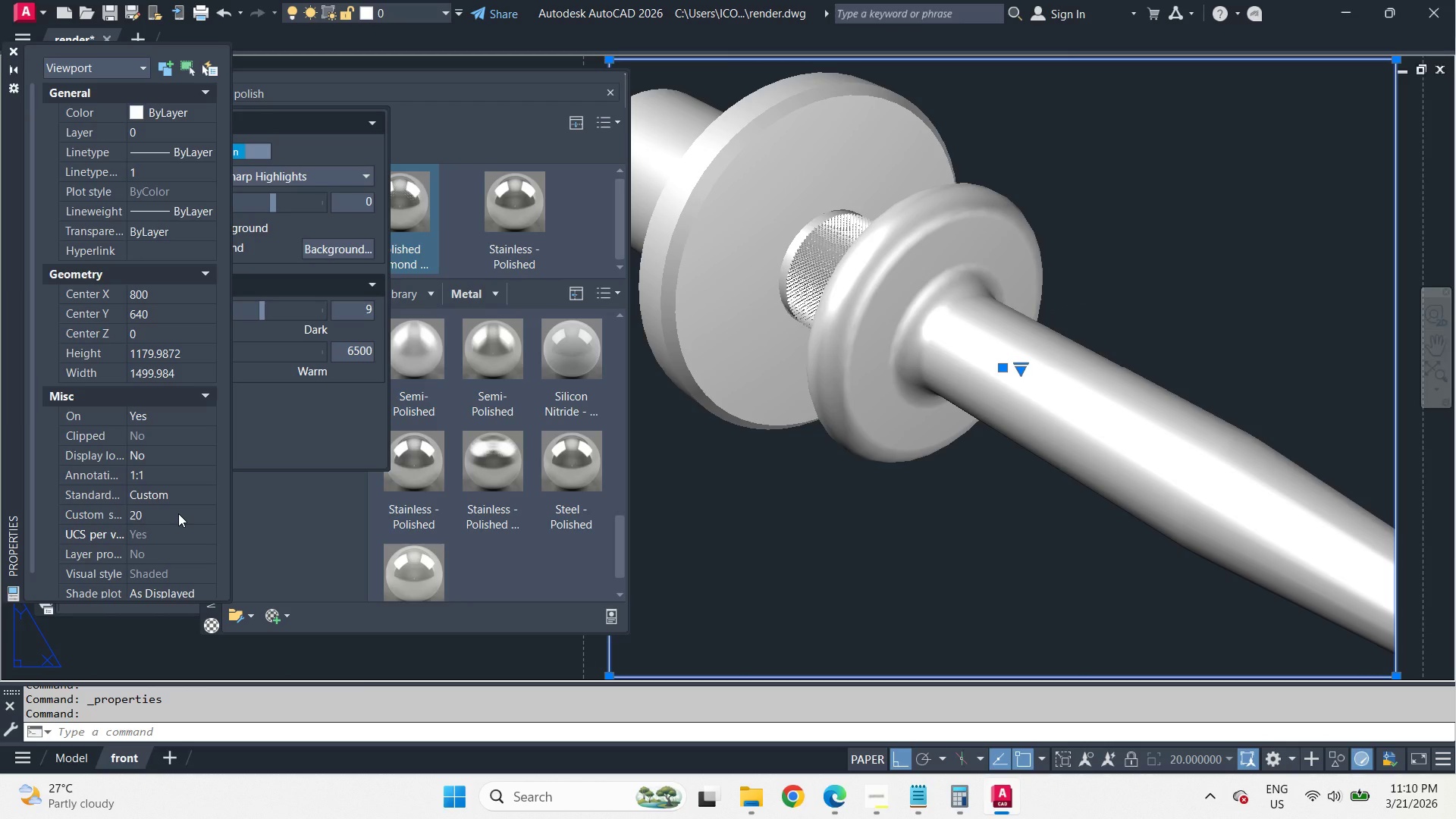 
left_click([178, 513])
 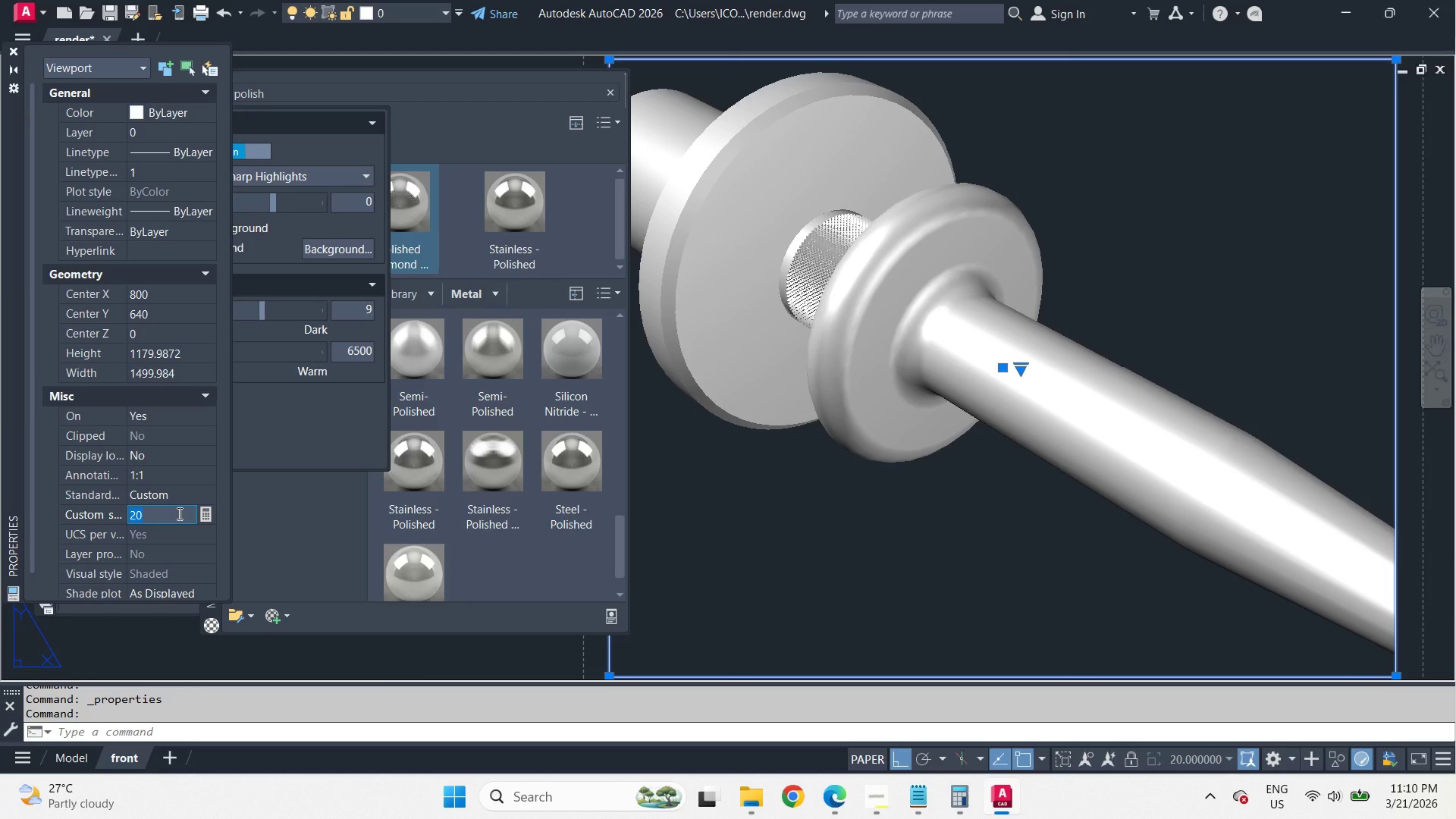 
key(Numpad1)
 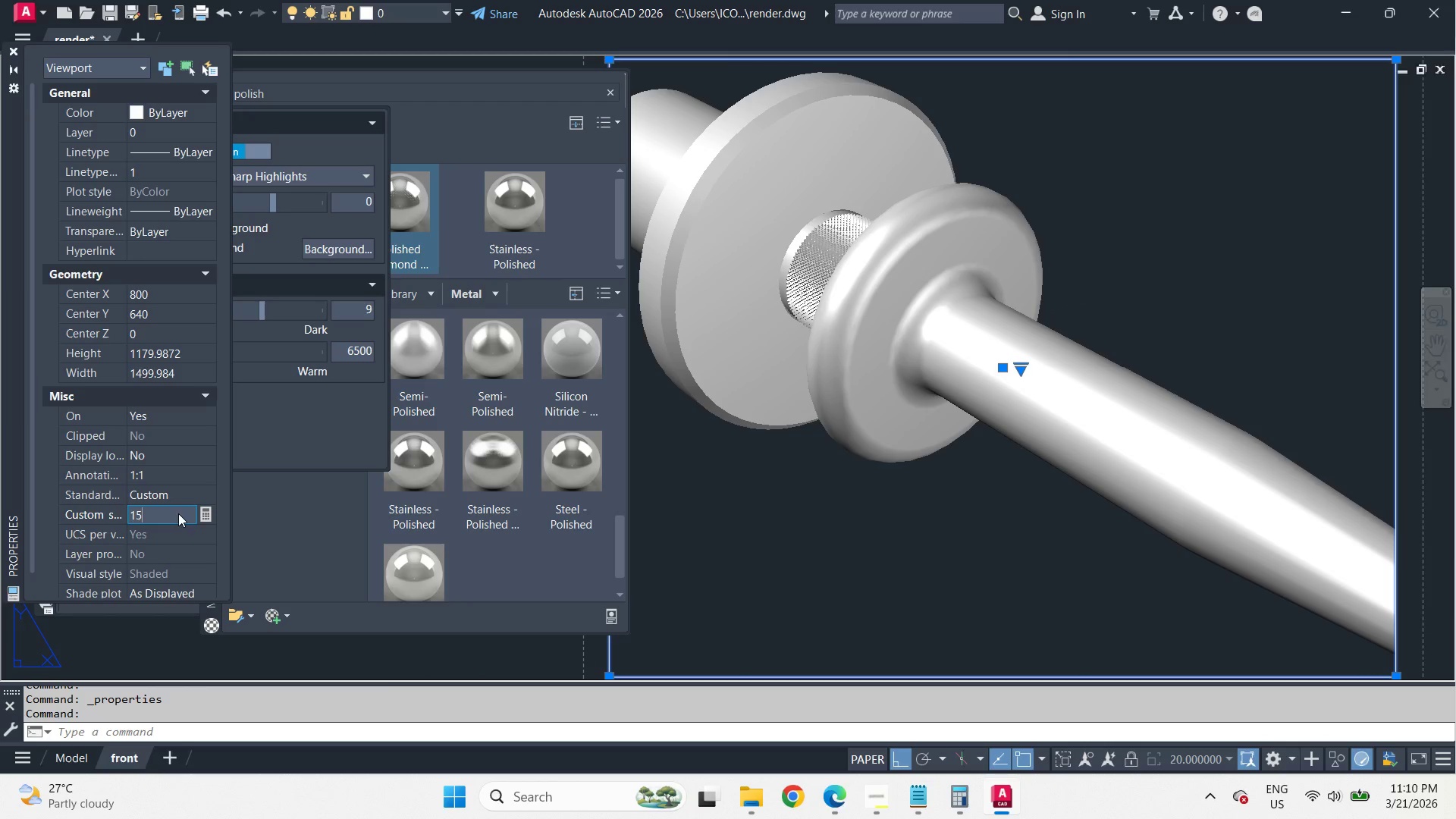 
key(Numpad5)
 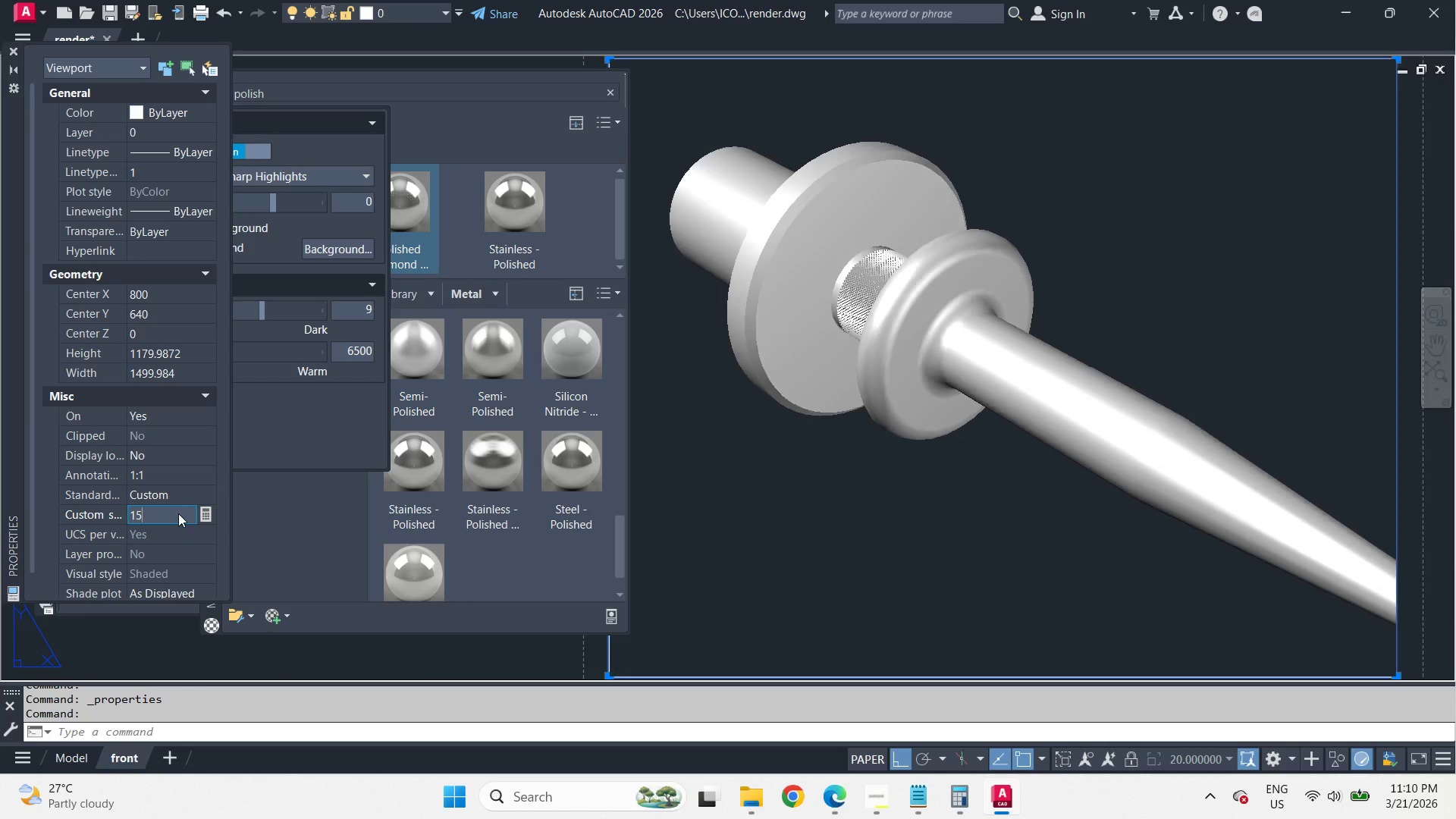 
key(NumpadEnter)
 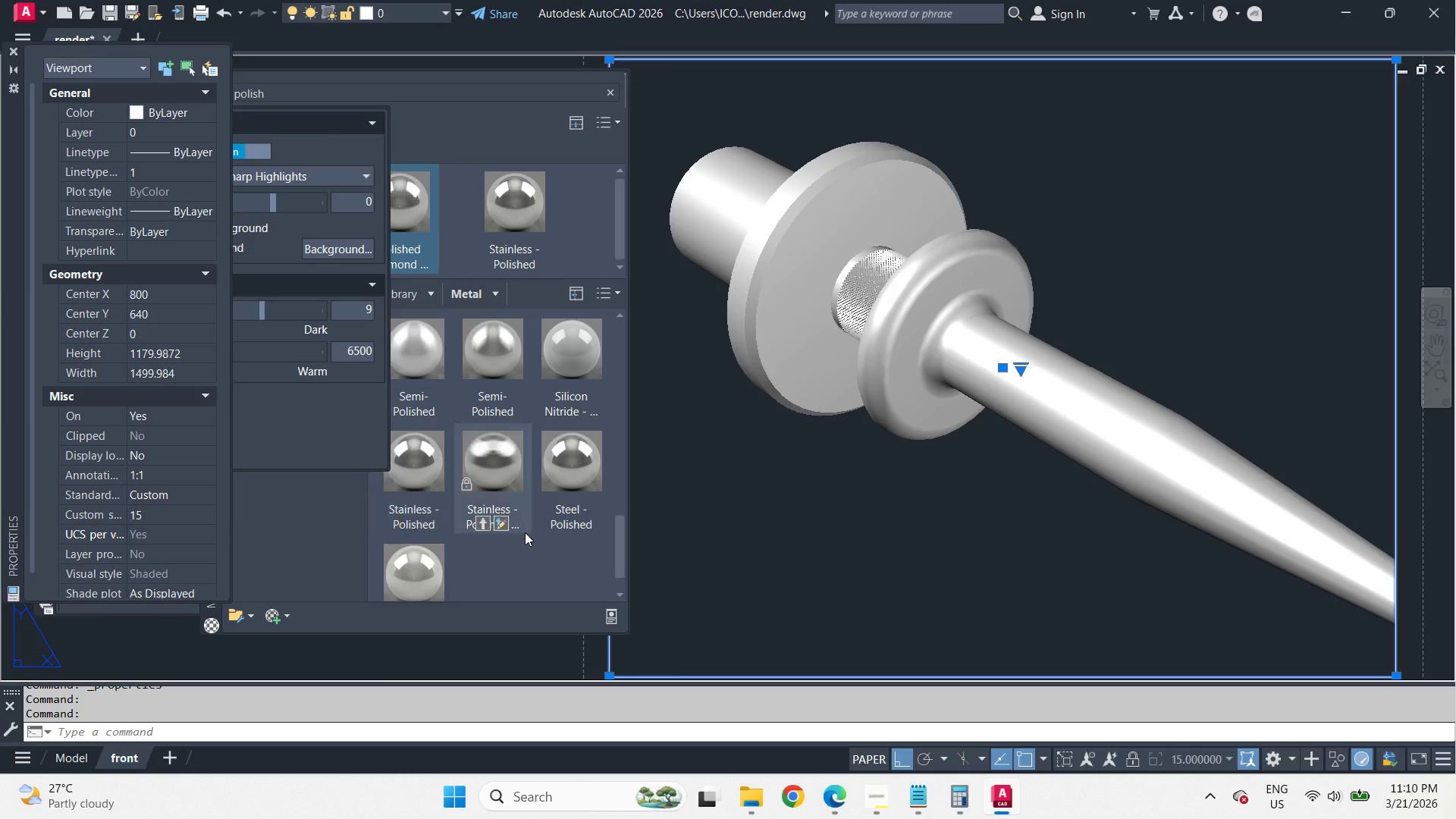 
type(rr )
 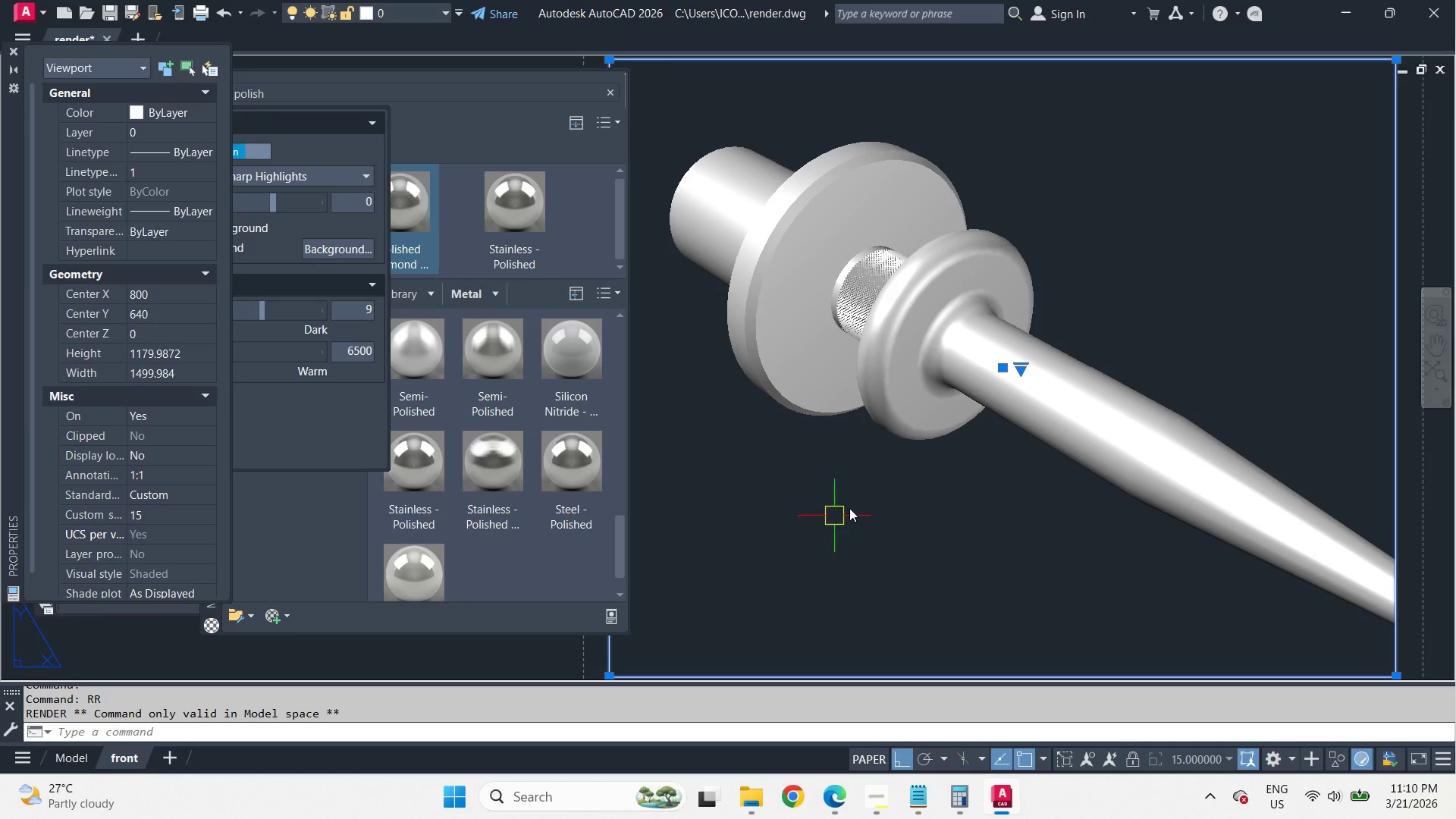 
double_click([833, 535])
 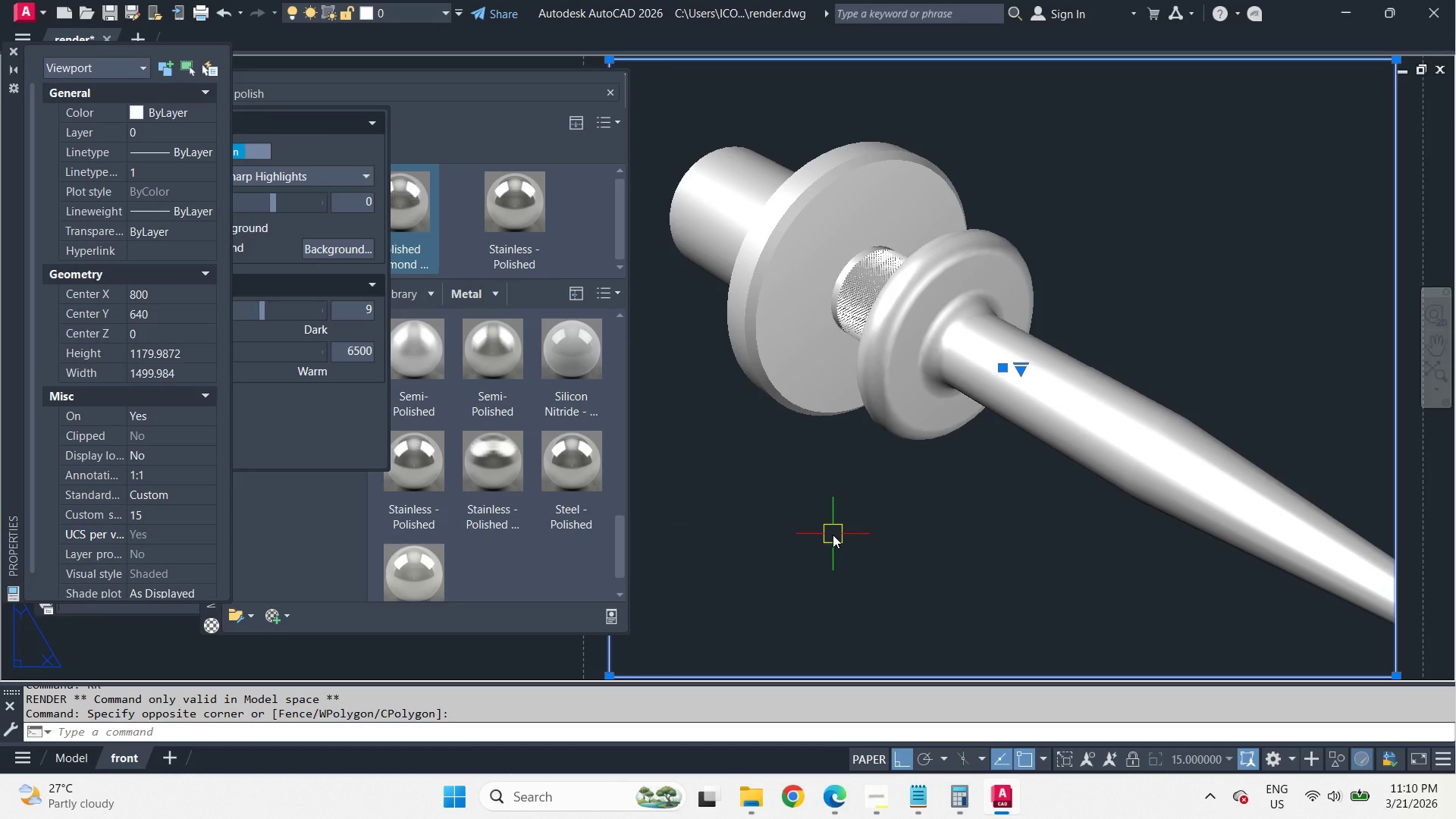 
type(rr )
key(Escape)
 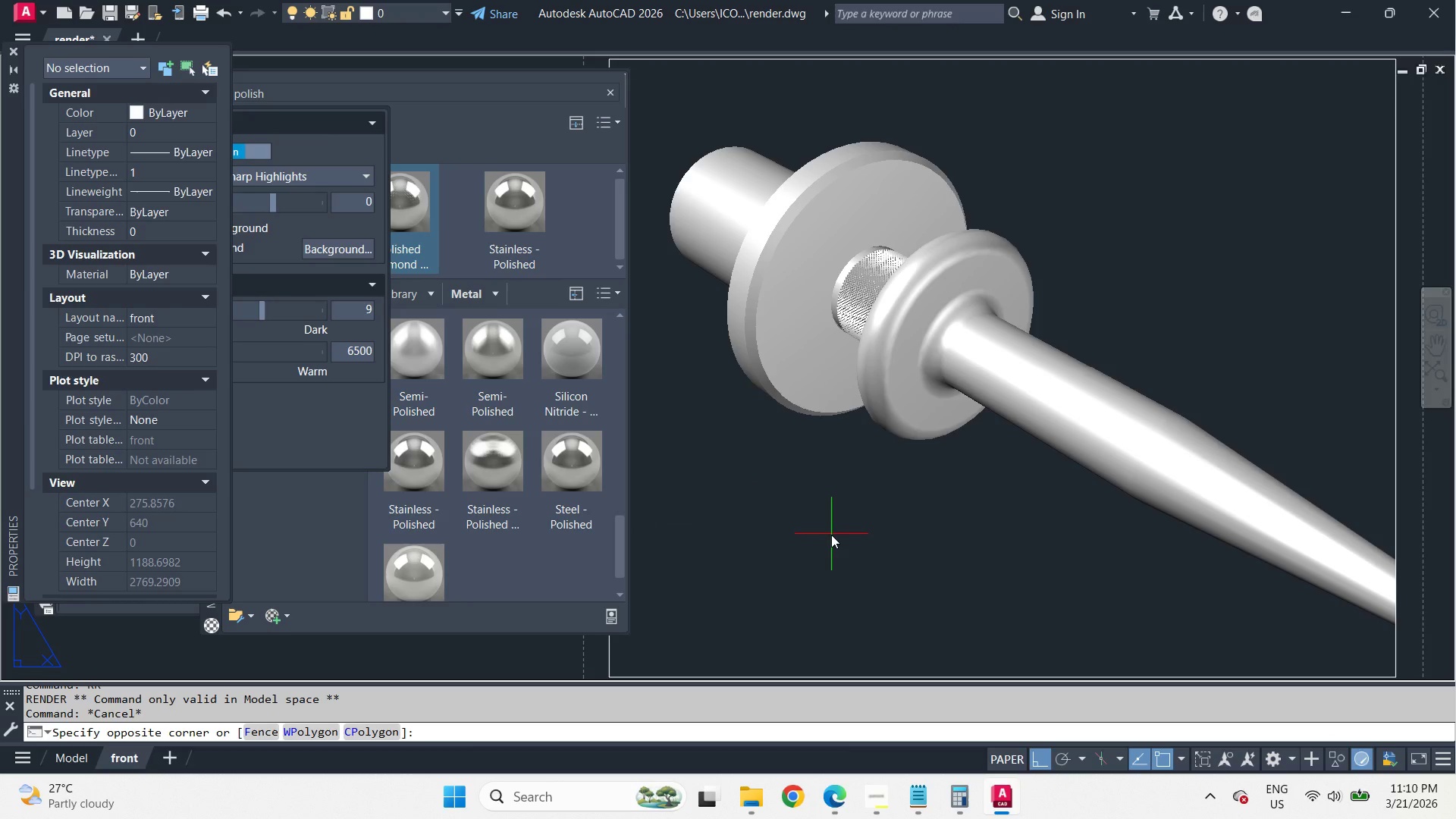 
double_click([831, 535])
 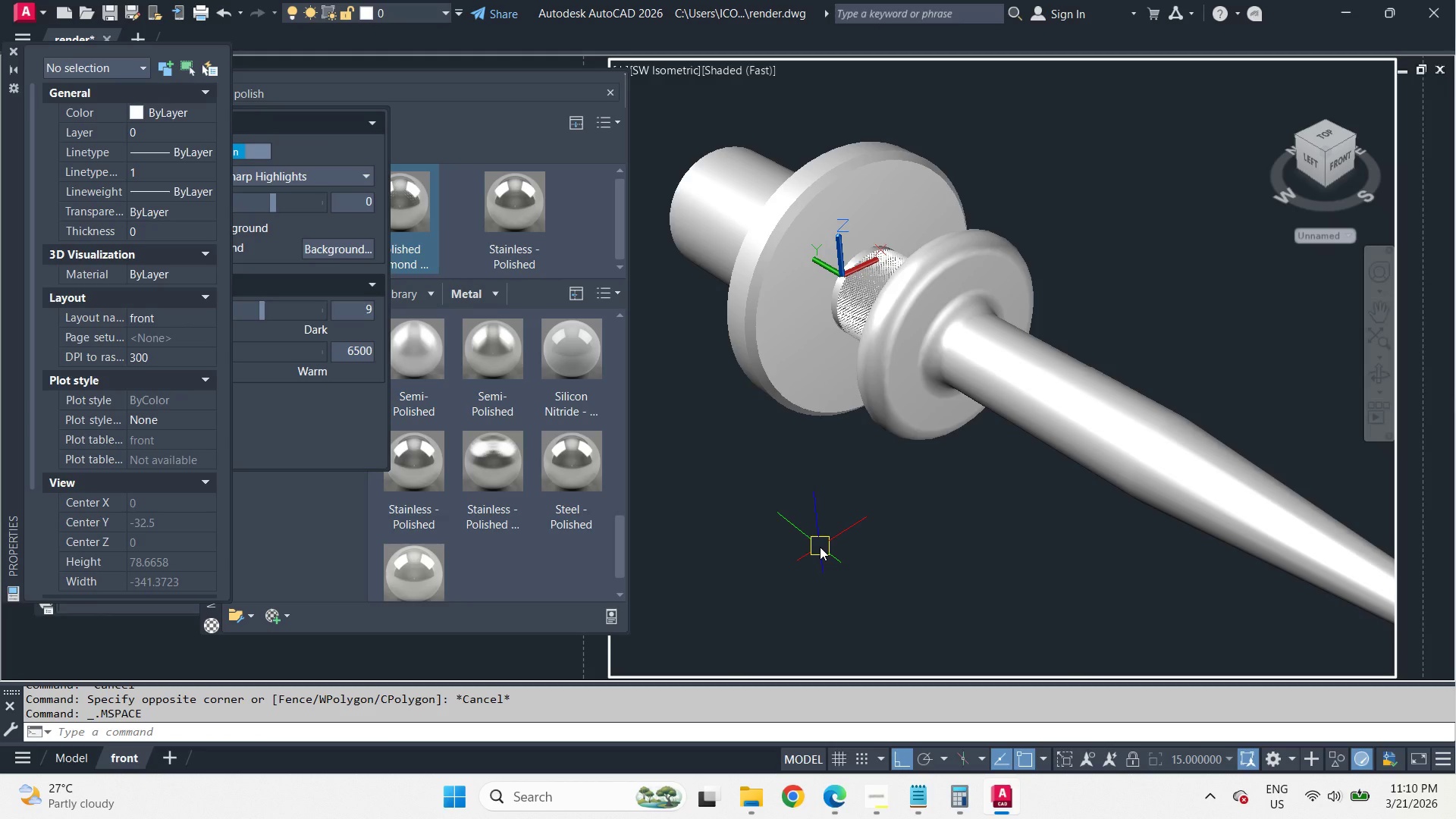 
type(rr )
 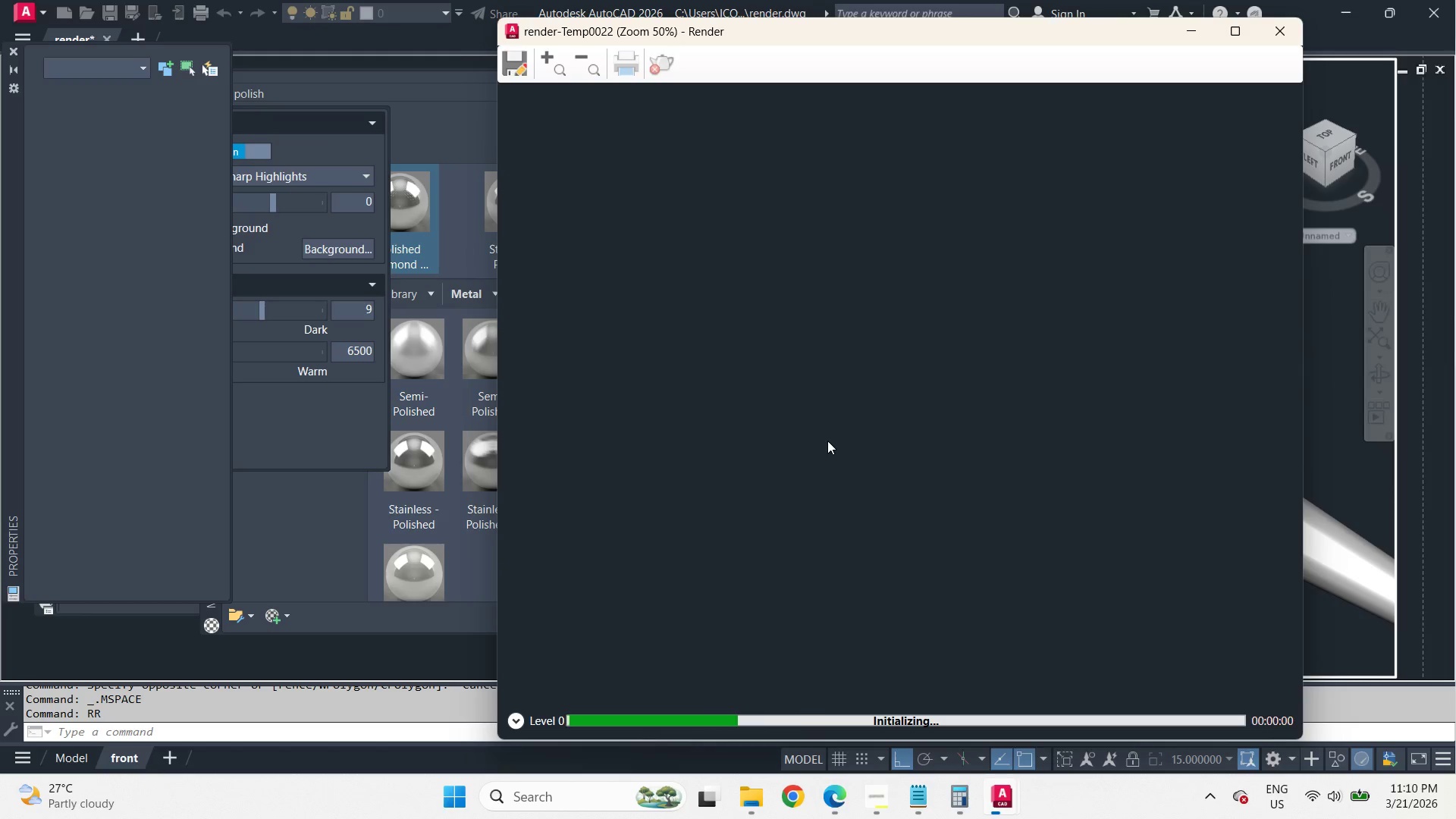 
wait(32.72)
 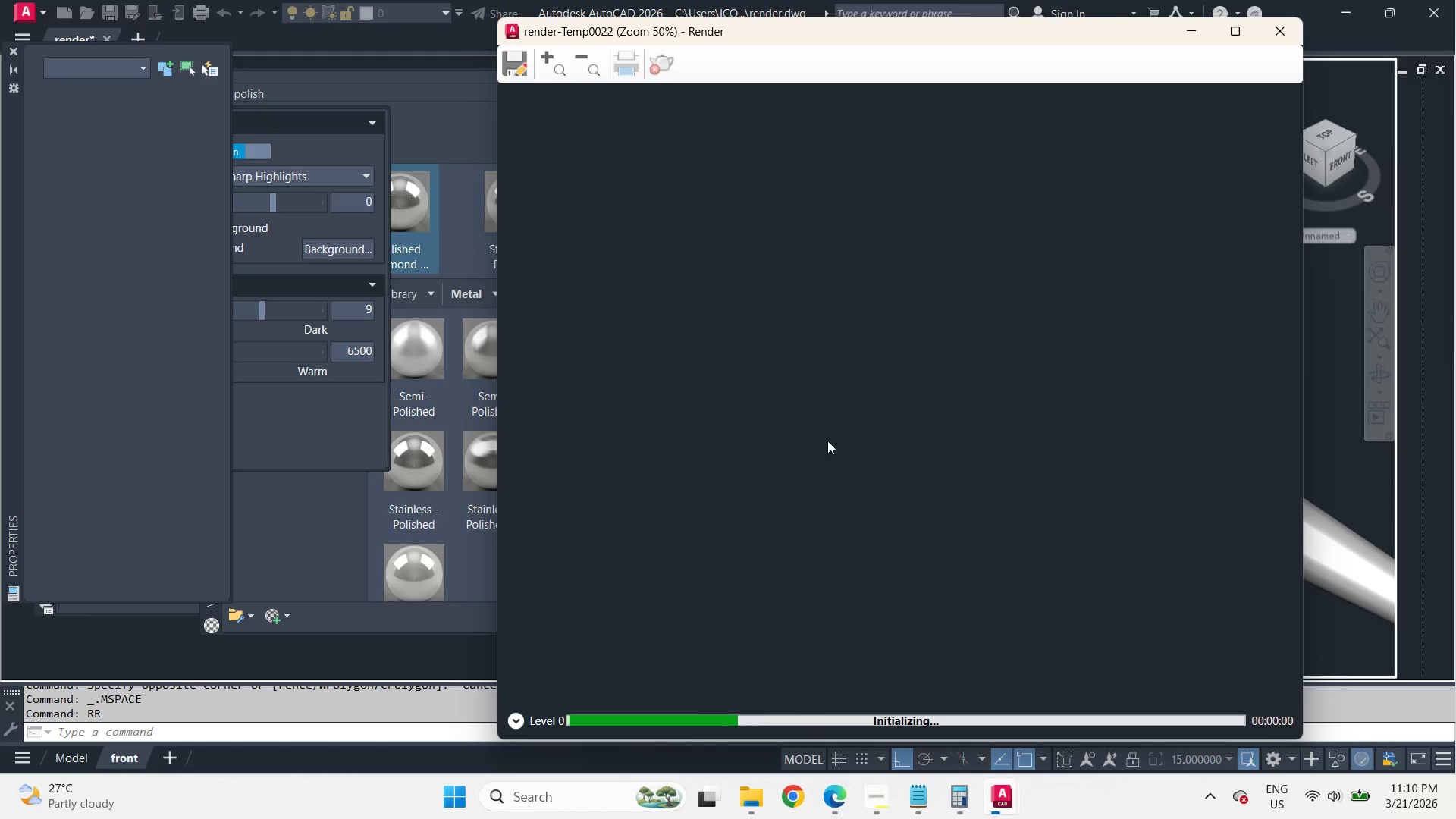 
scroll: coordinate [798, 343], scroll_direction: up, amount: 1.0
 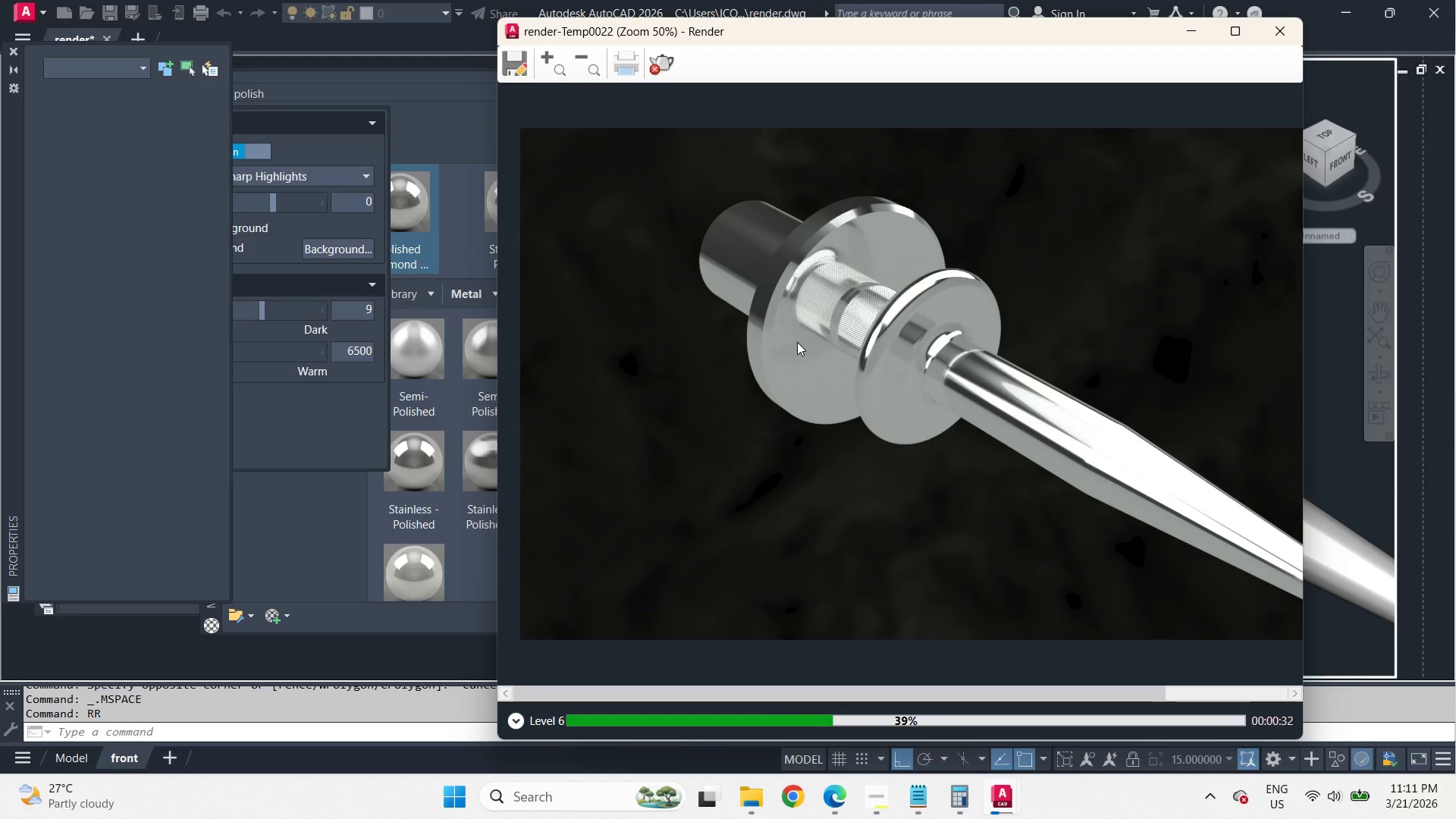 
scroll: coordinate [797, 342], scroll_direction: down, amount: 1.0
 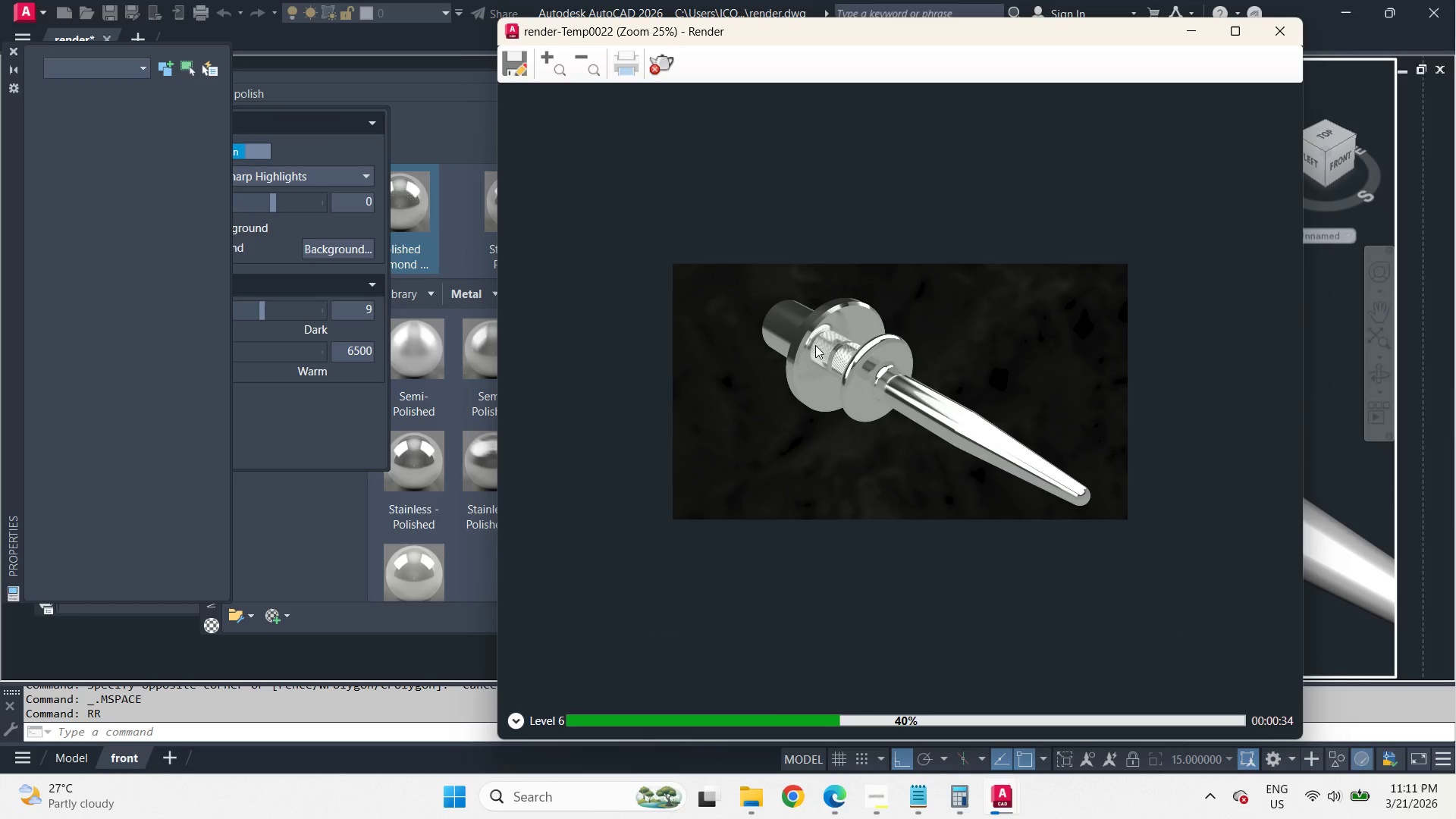 
left_click([664, 62])
 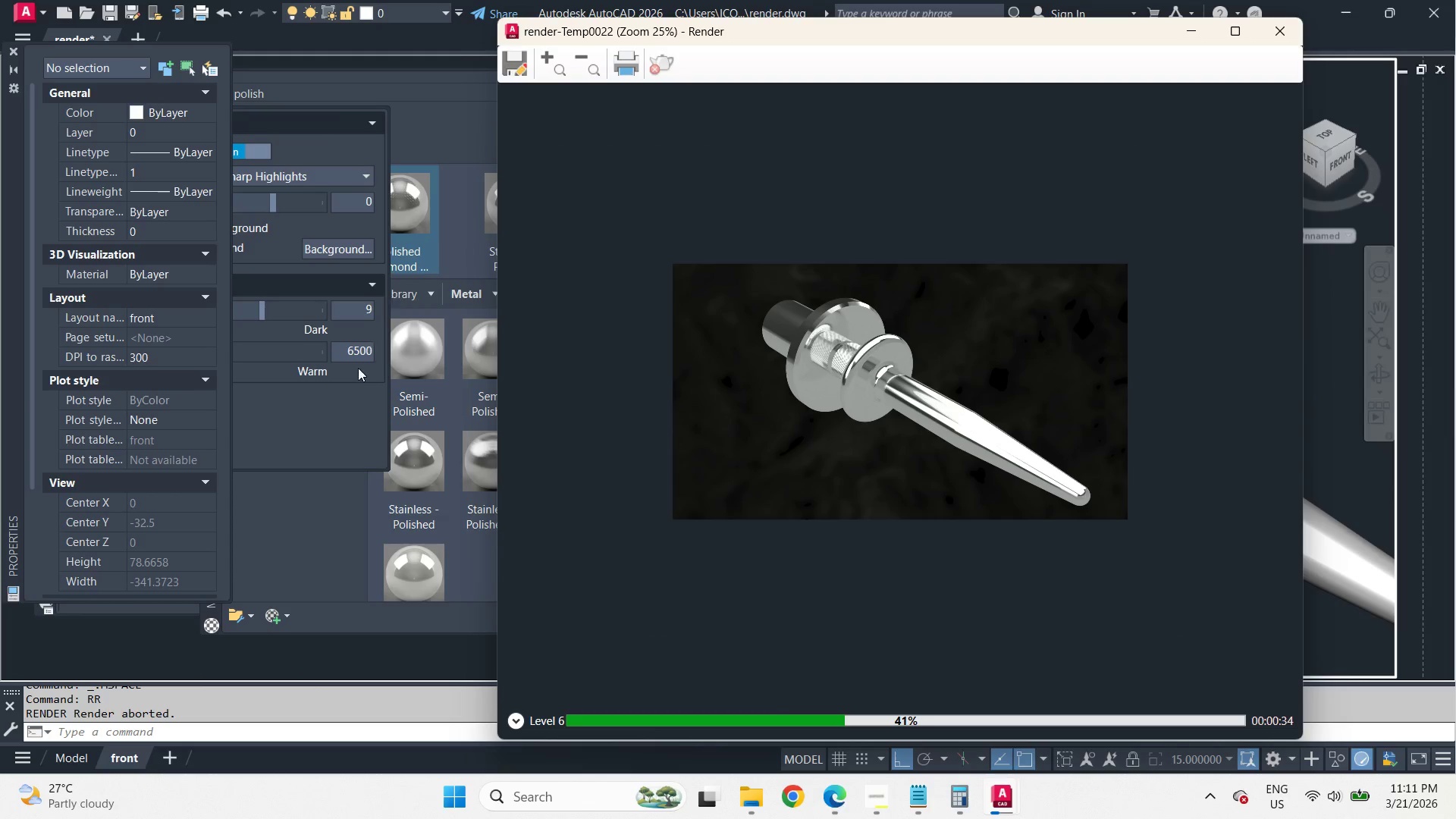 
left_click([322, 421])
 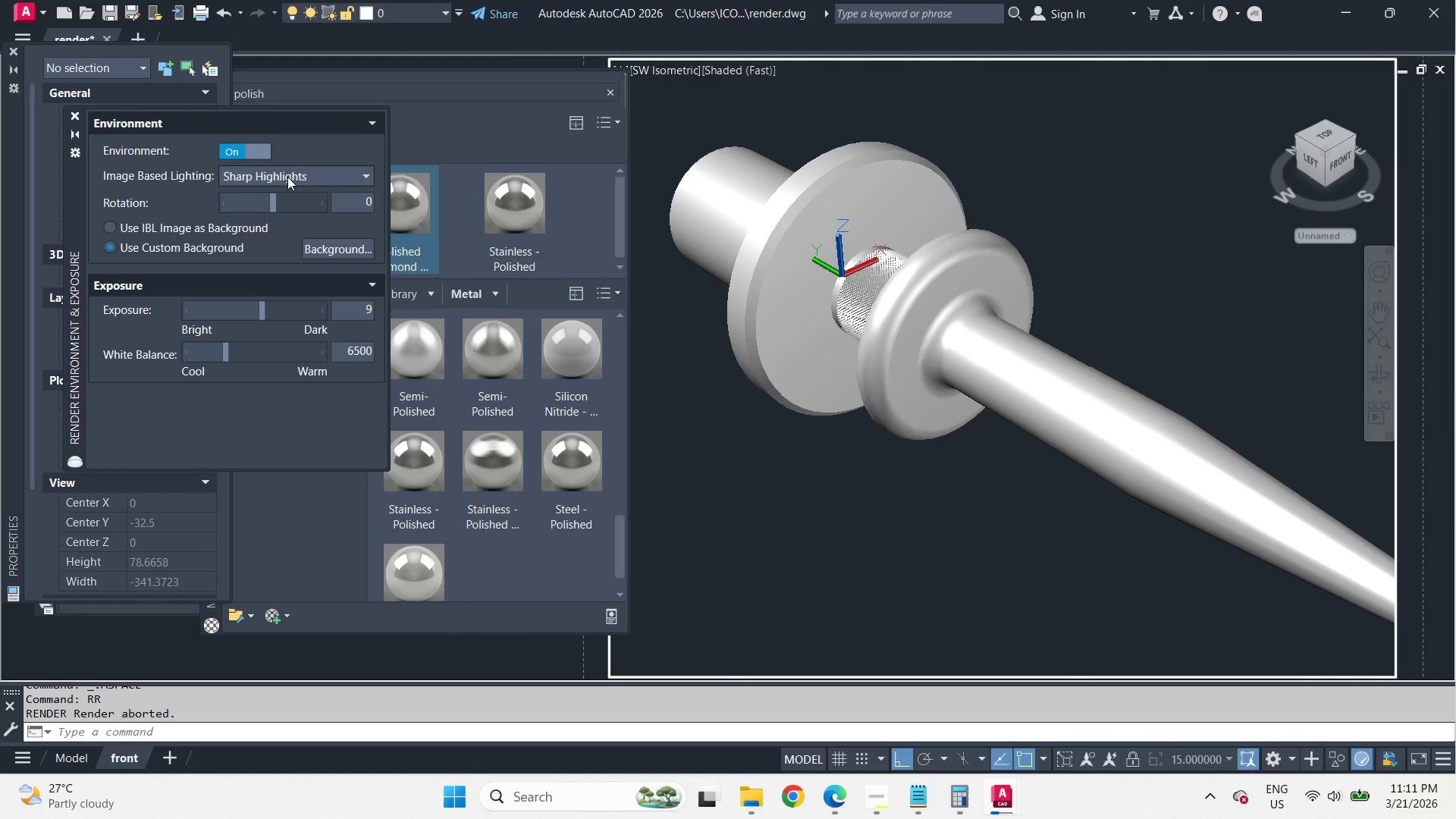 
left_click([287, 177])
 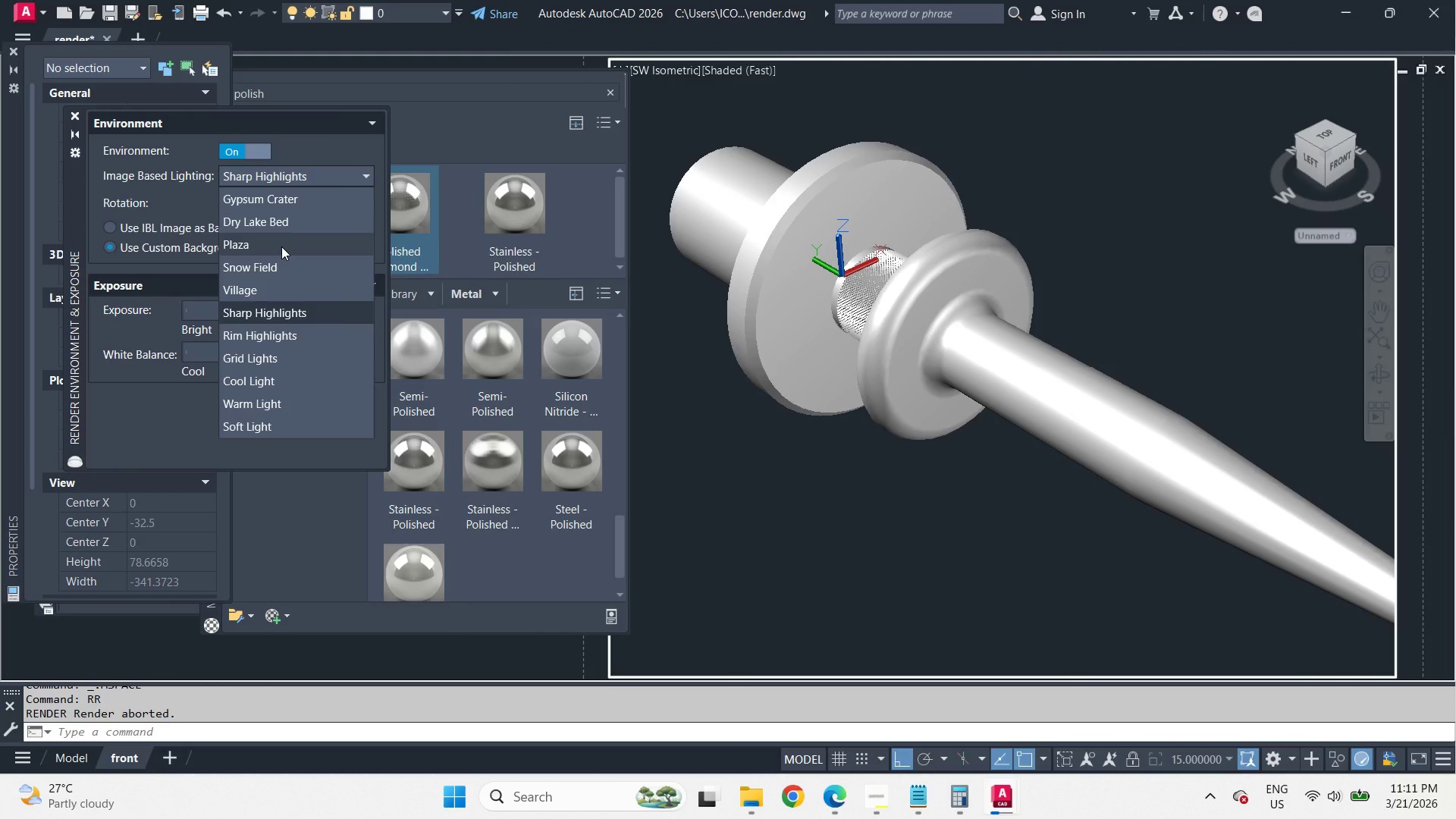 
left_click([281, 246])
 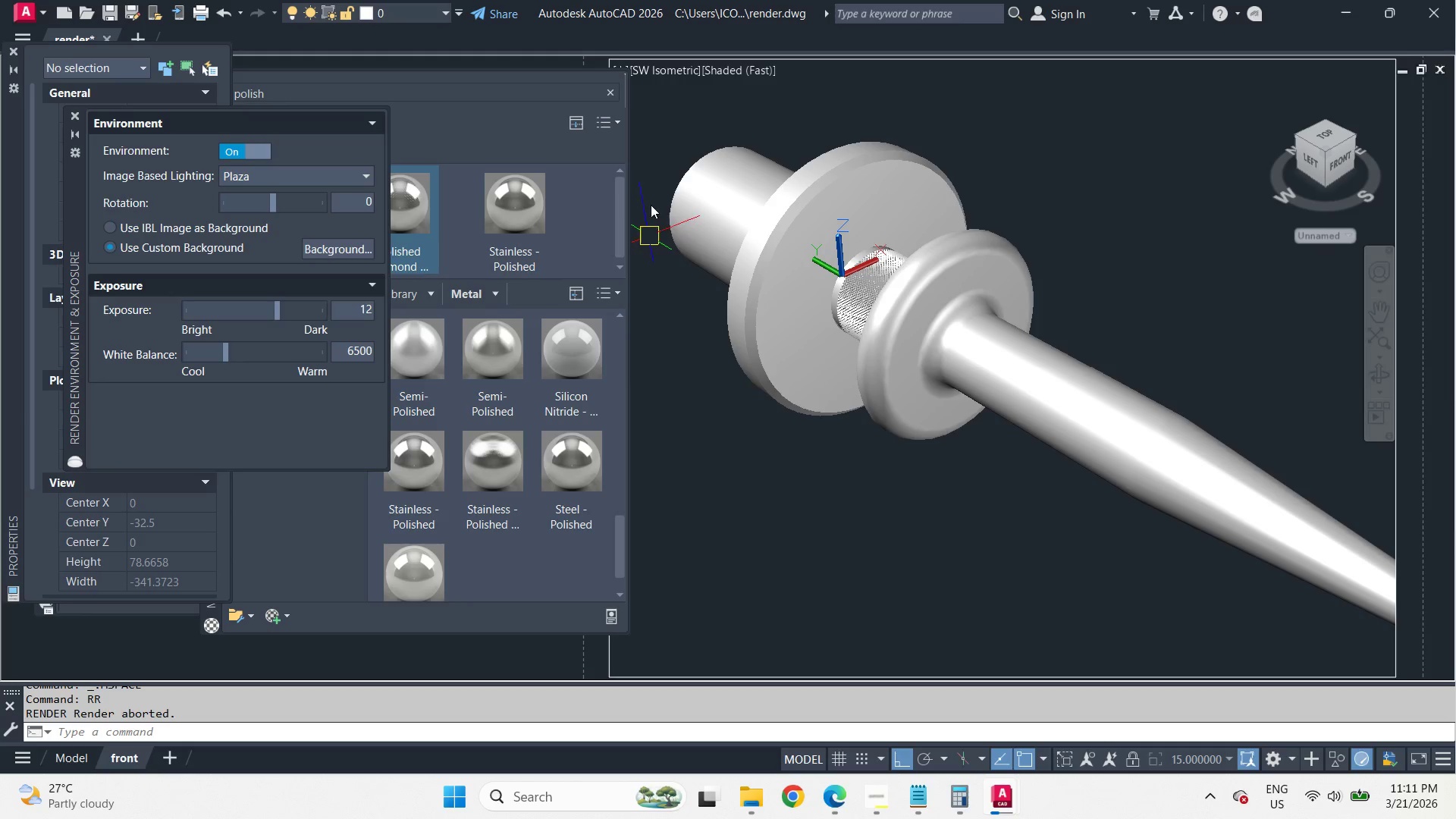 
double_click([833, 494])
 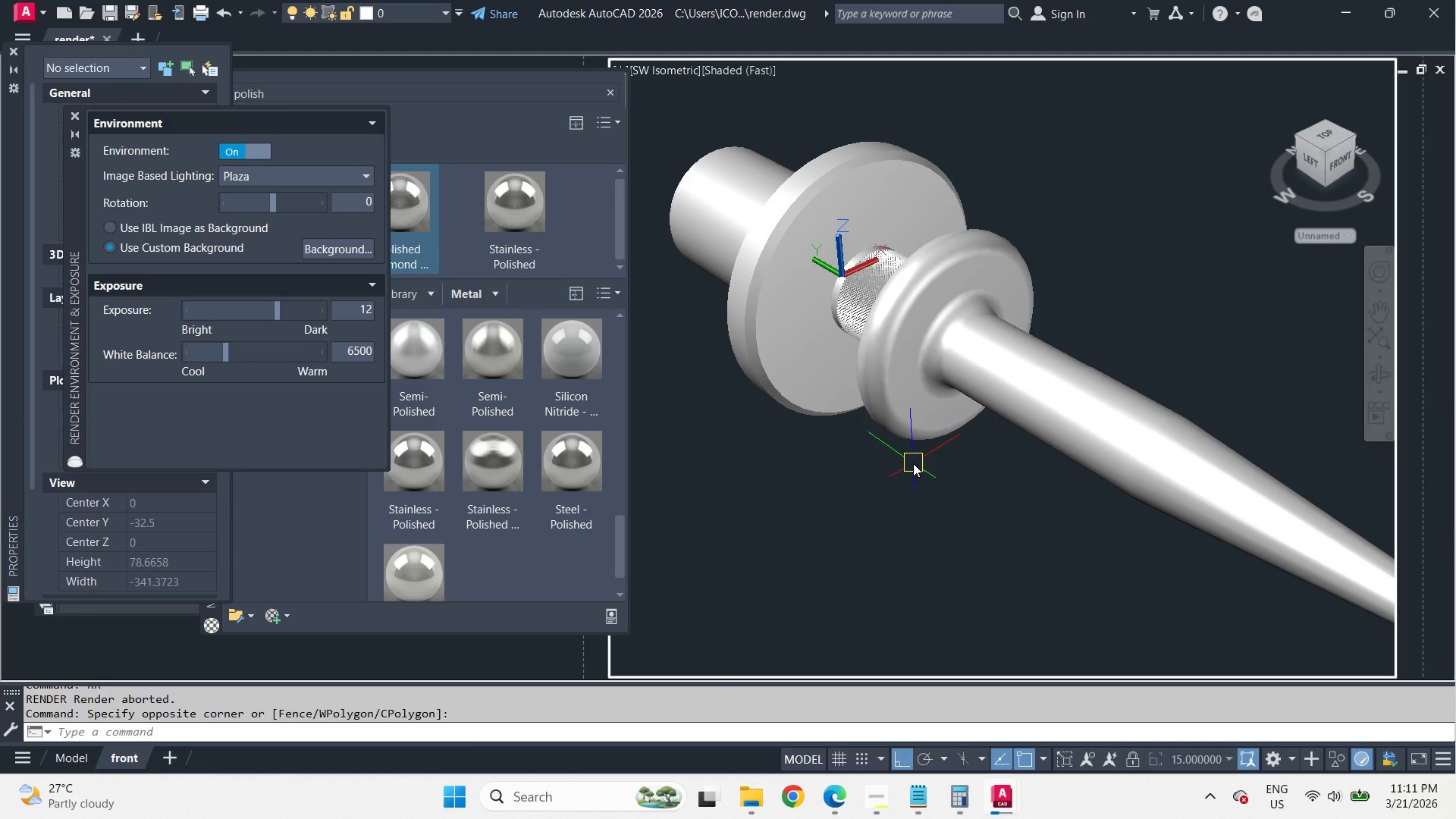 
key(Z)
 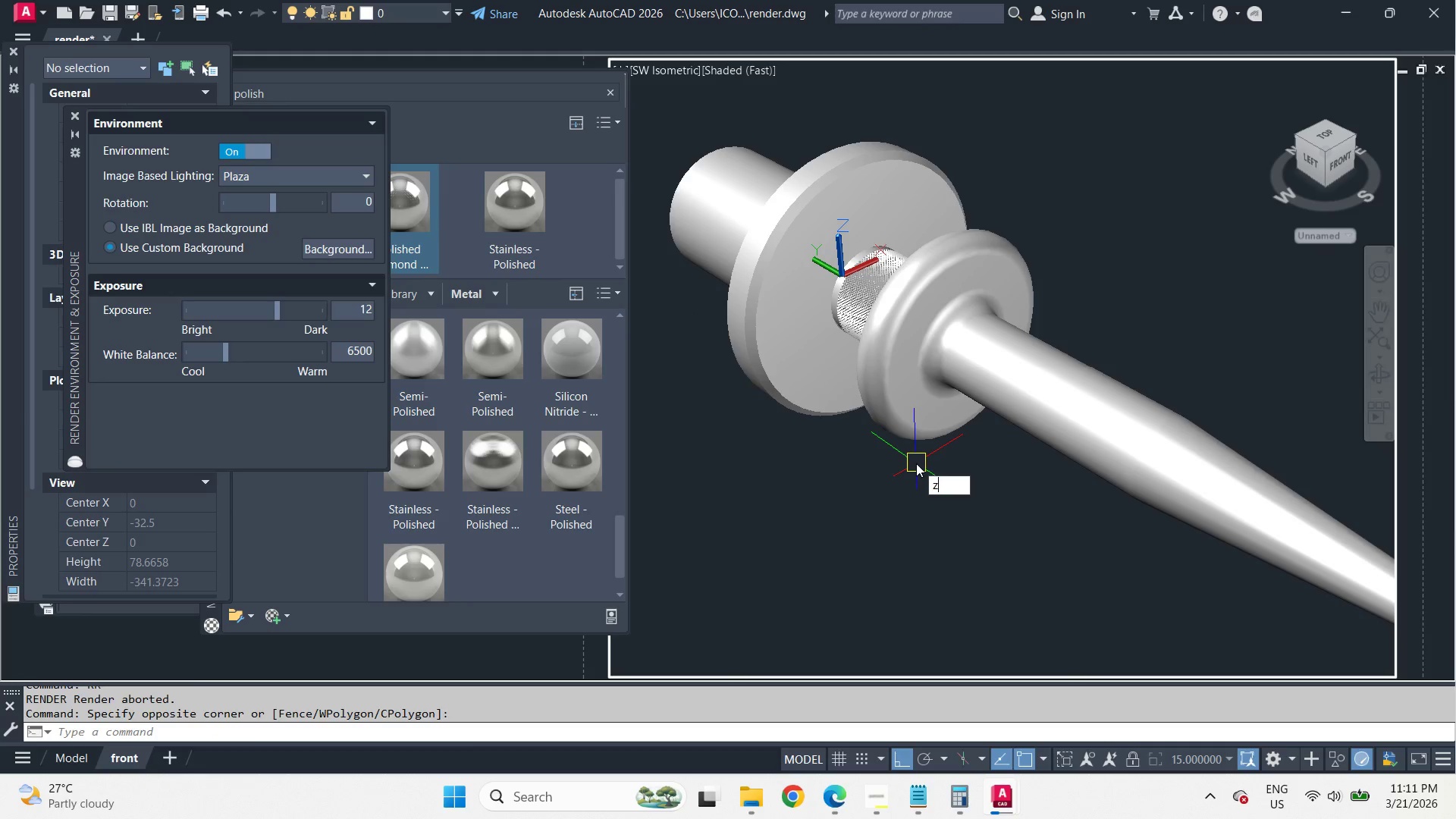 
key(Space)
 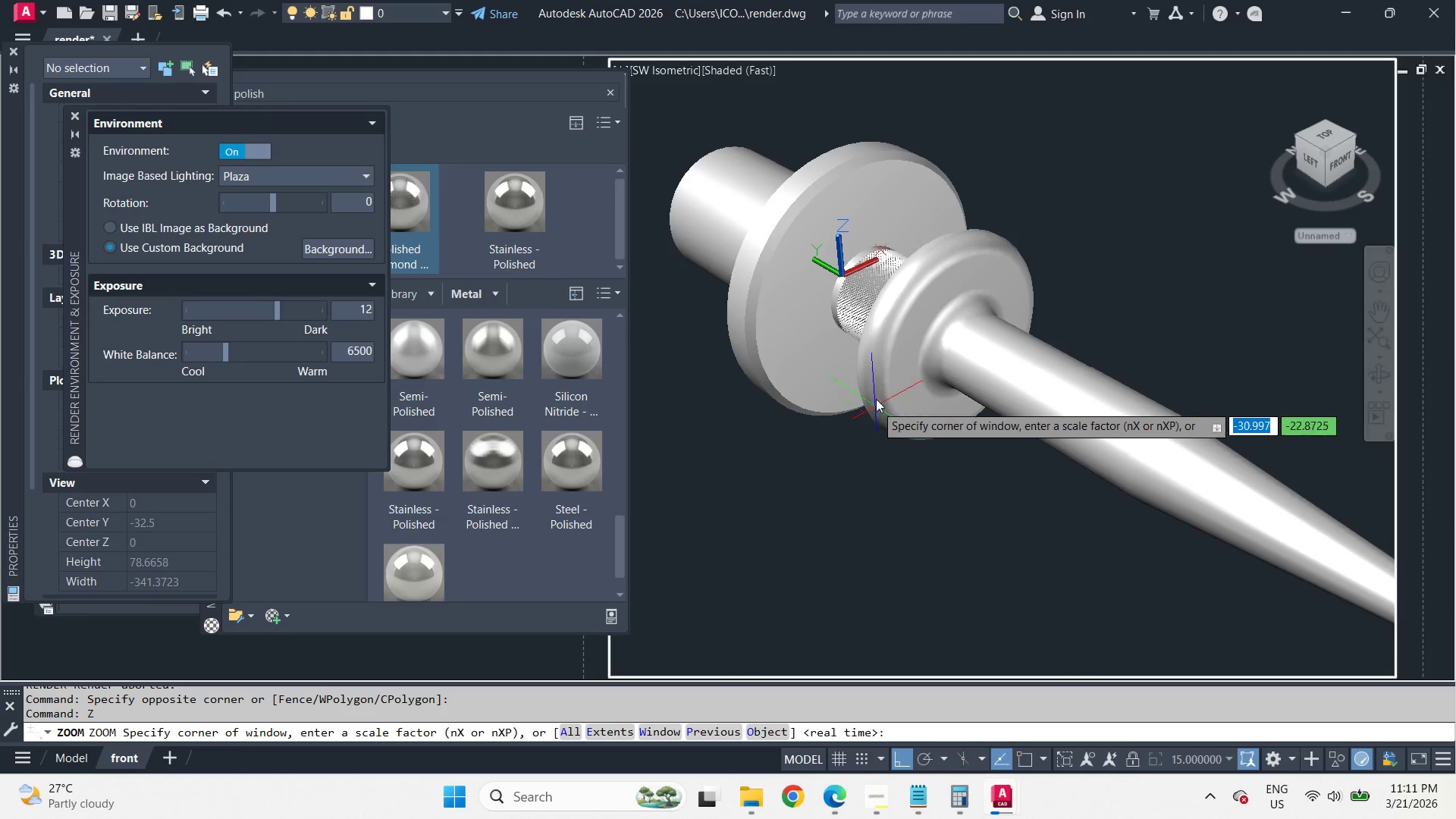 
scroll: coordinate [1129, 474], scroll_direction: down, amount: 2.0
 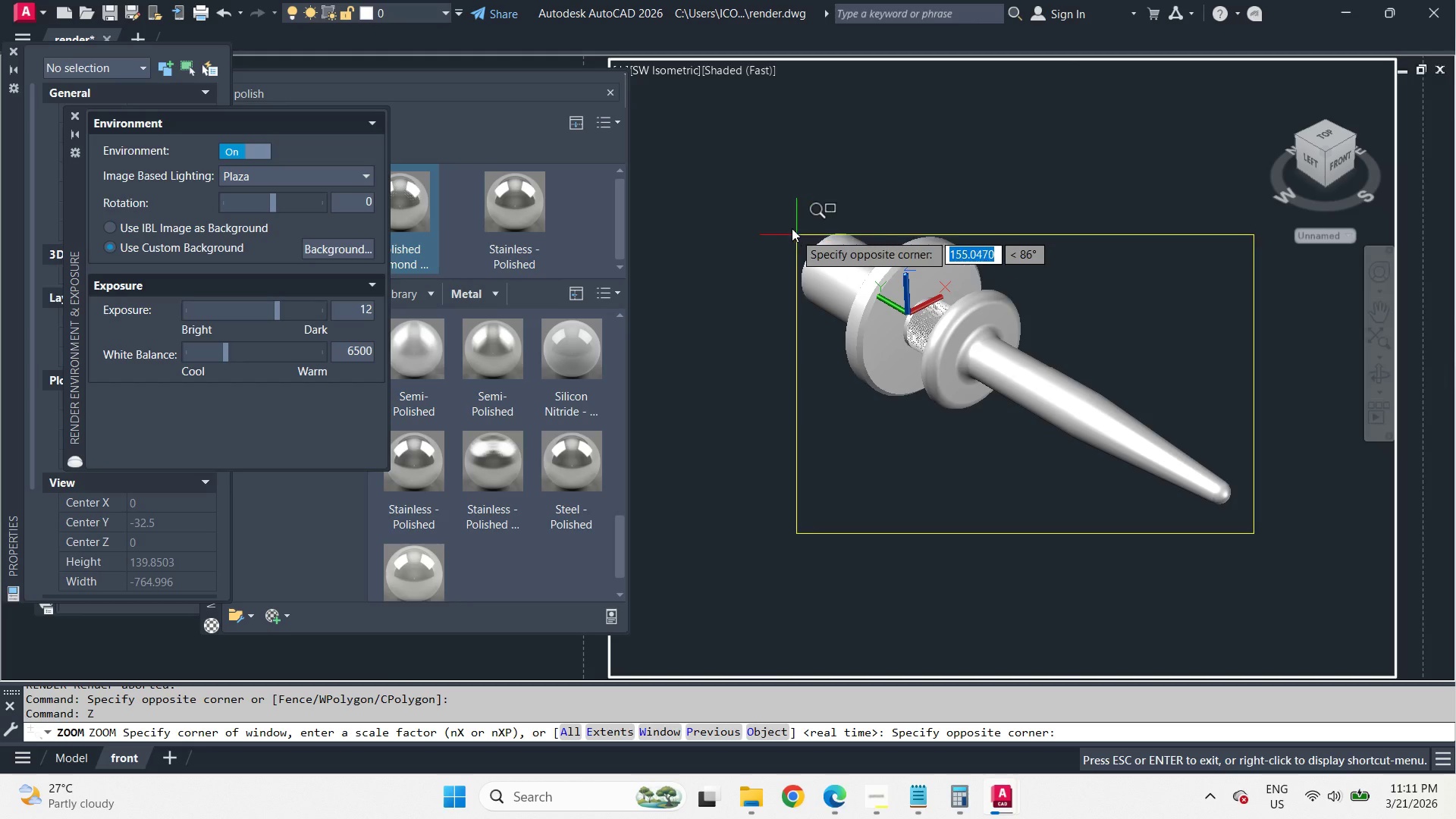 
left_click([777, 212])
 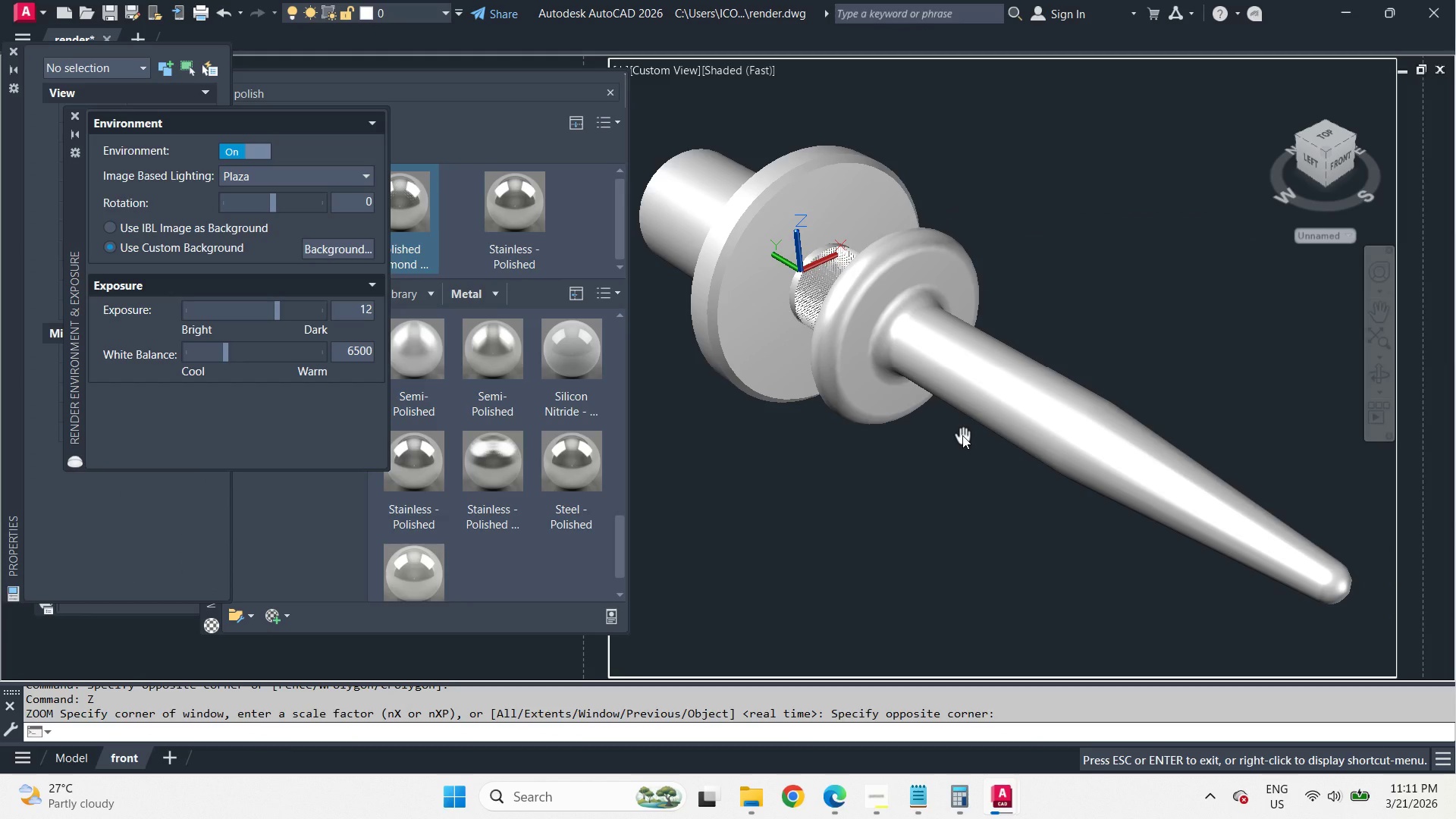 
wait(6.33)
 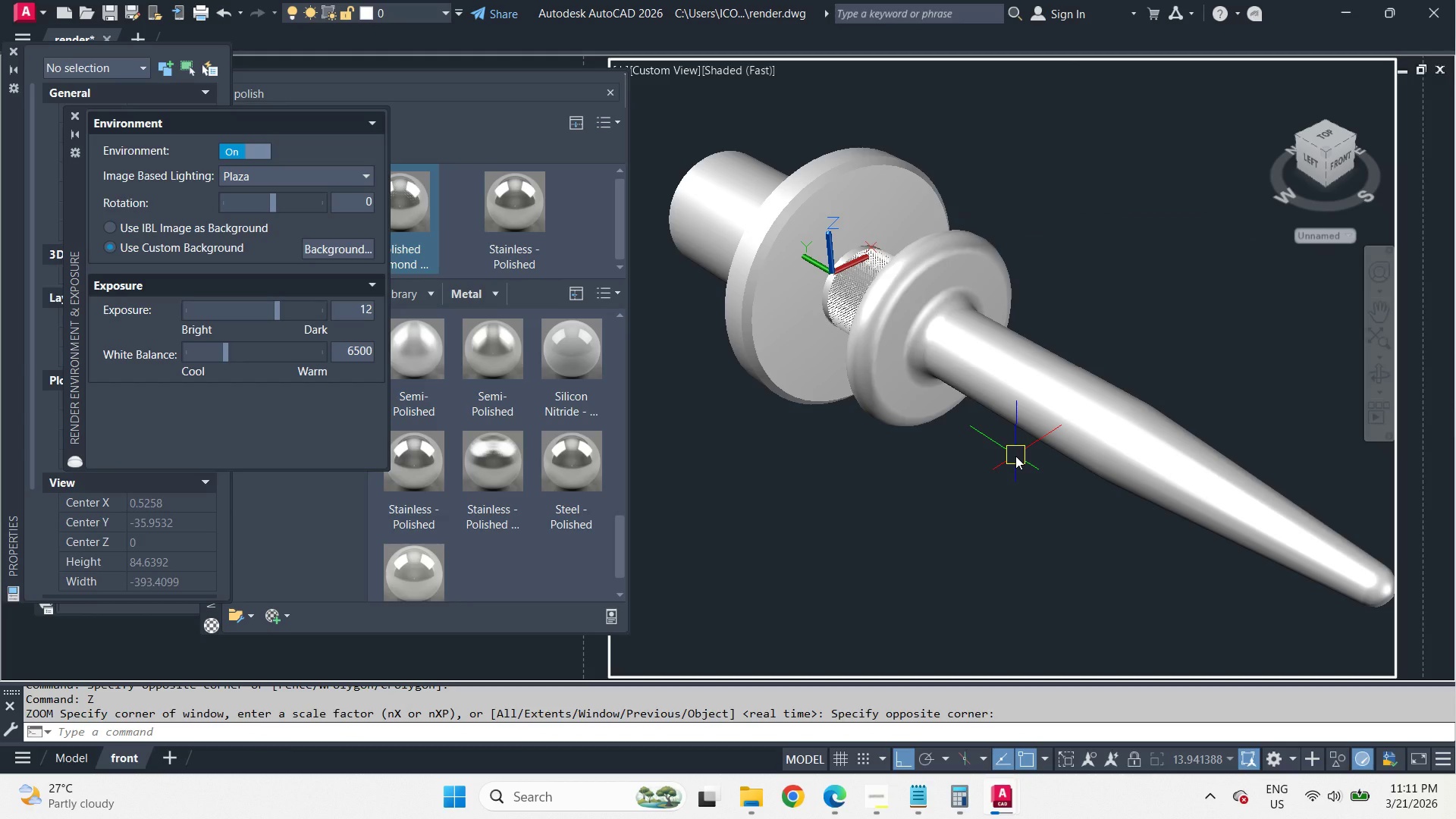 
type(rr )
 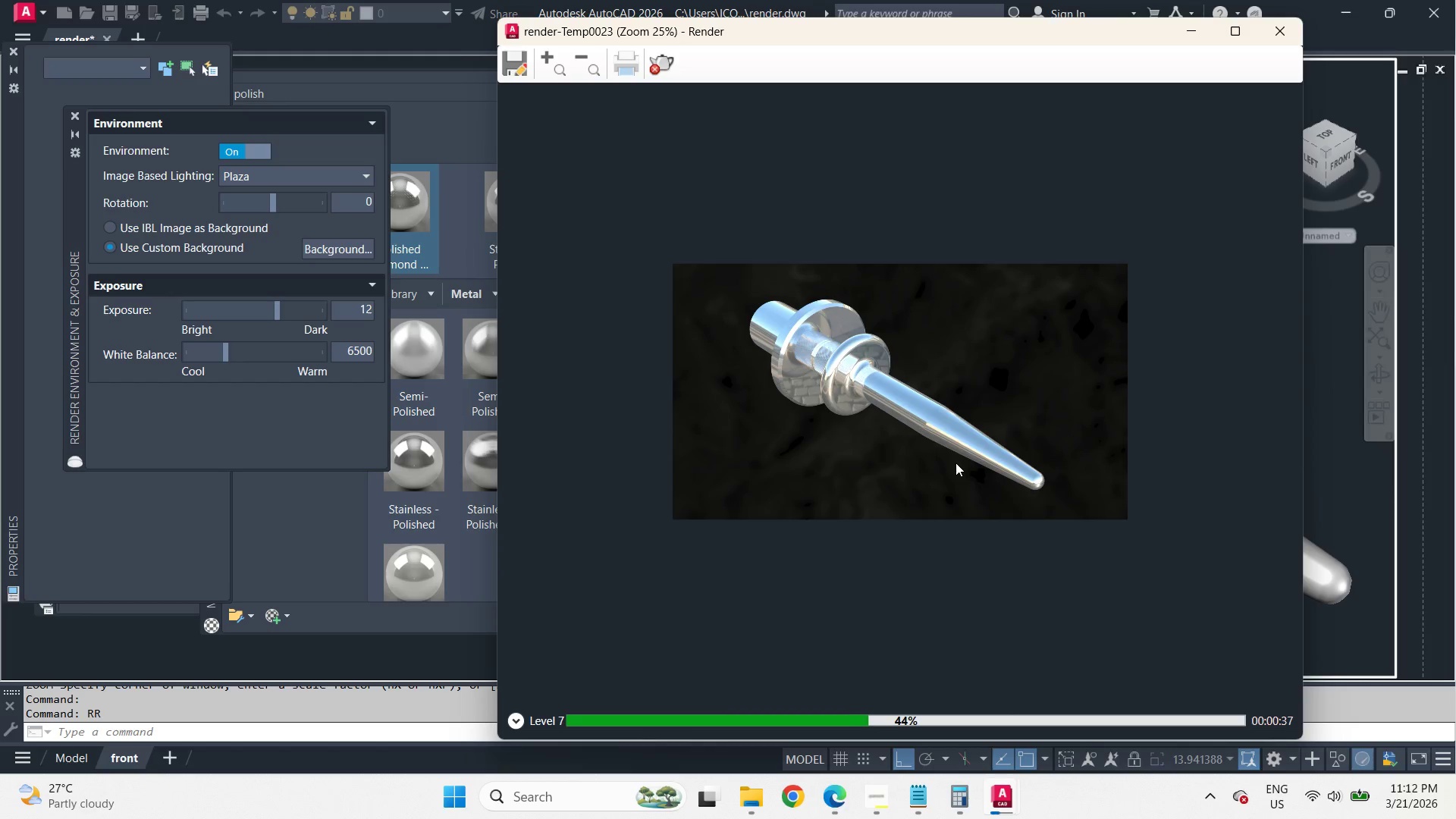 
wait(42.59)
 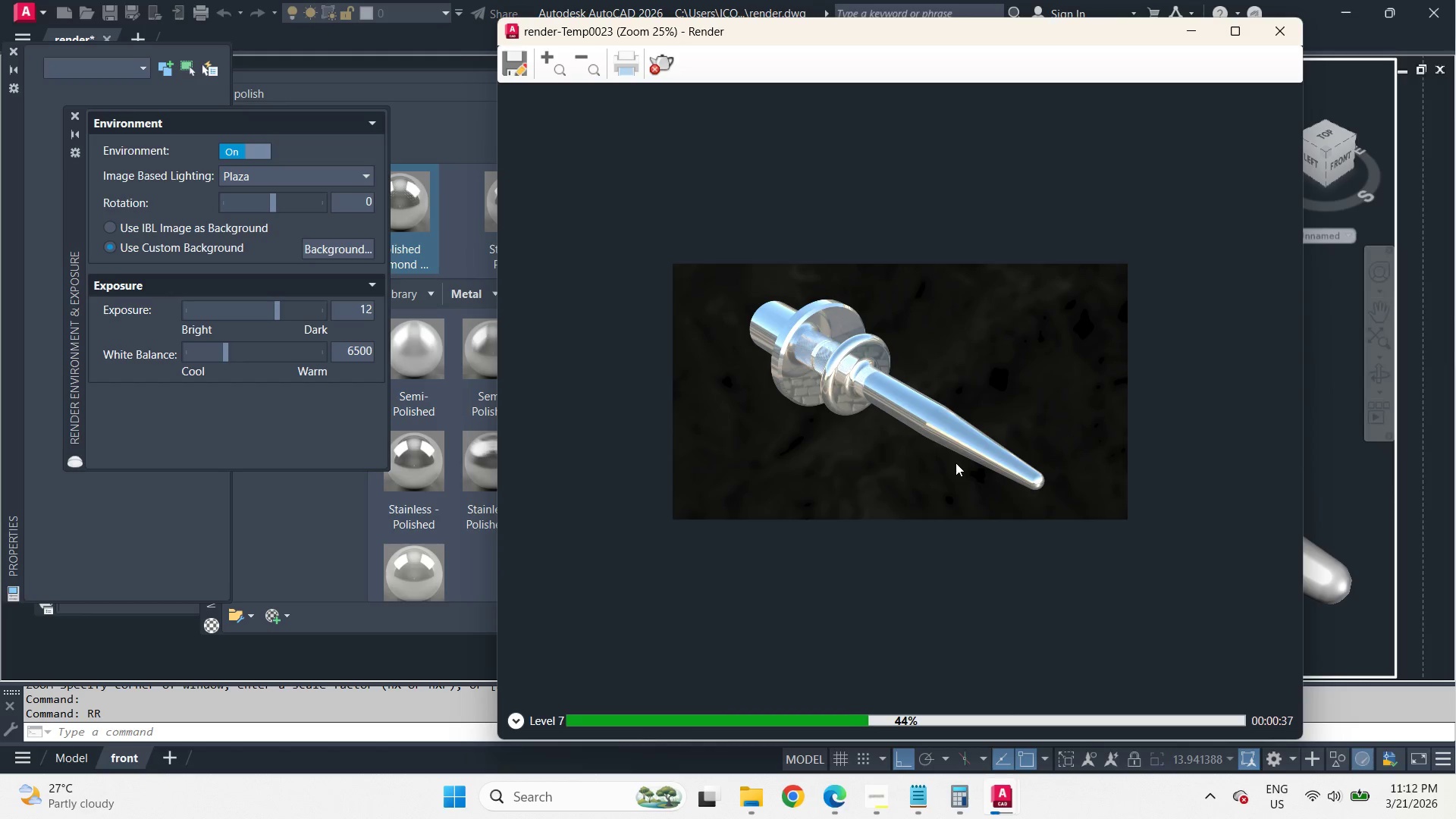 
scroll: coordinate [865, 393], scroll_direction: up, amount: 2.0
 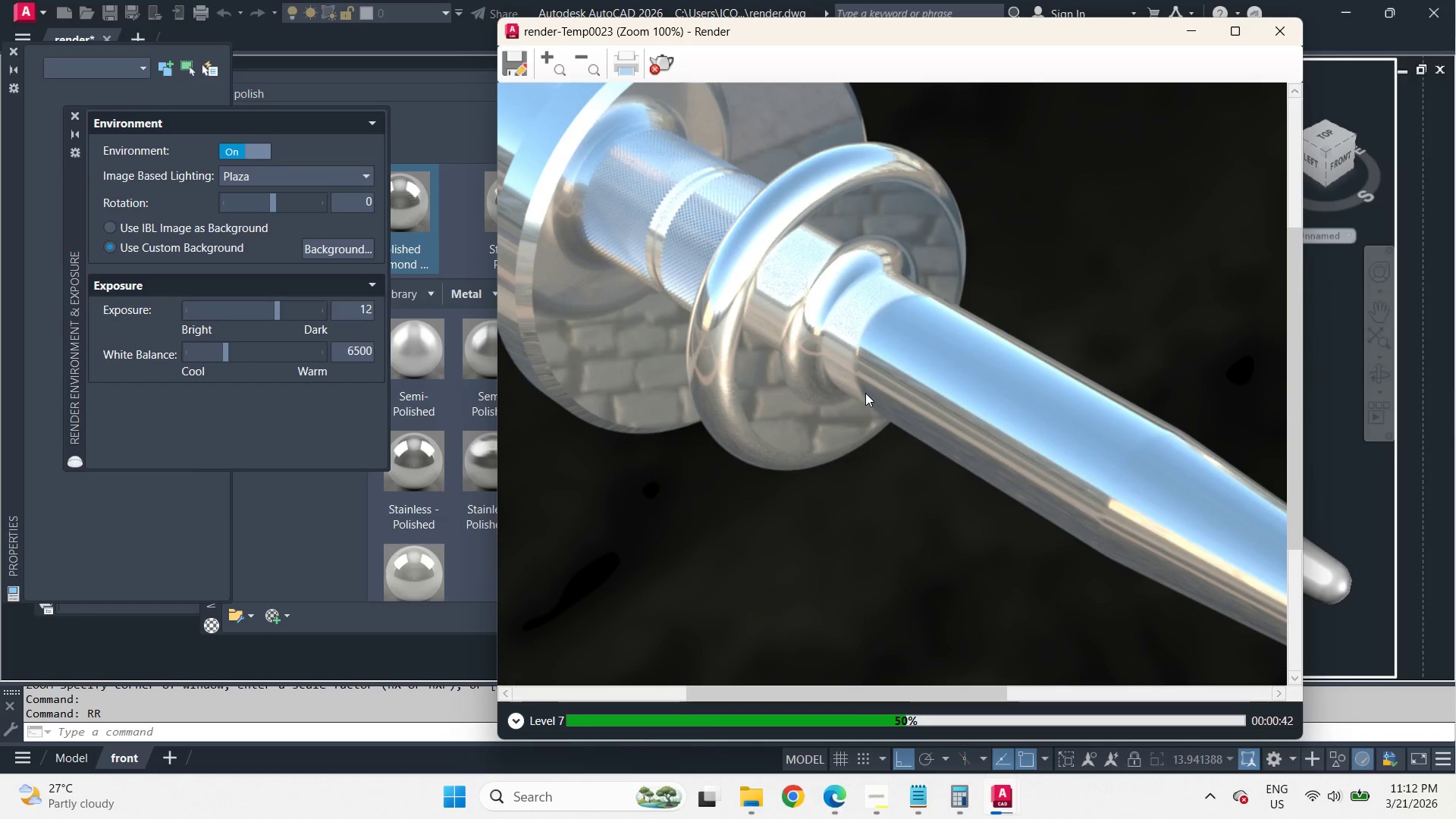 
scroll: coordinate [865, 393], scroll_direction: down, amount: 1.0
 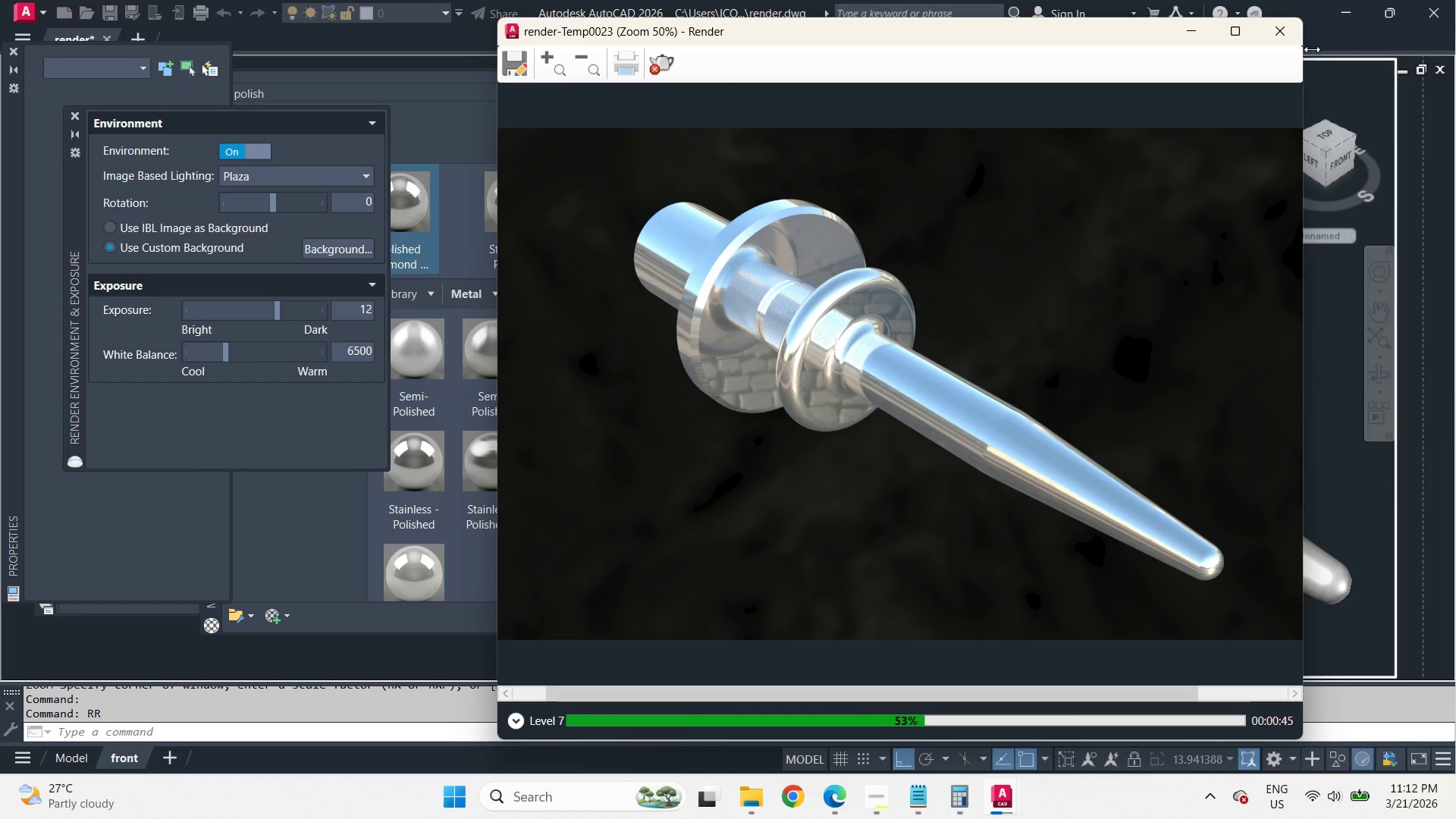 
left_click([1288, 29])
 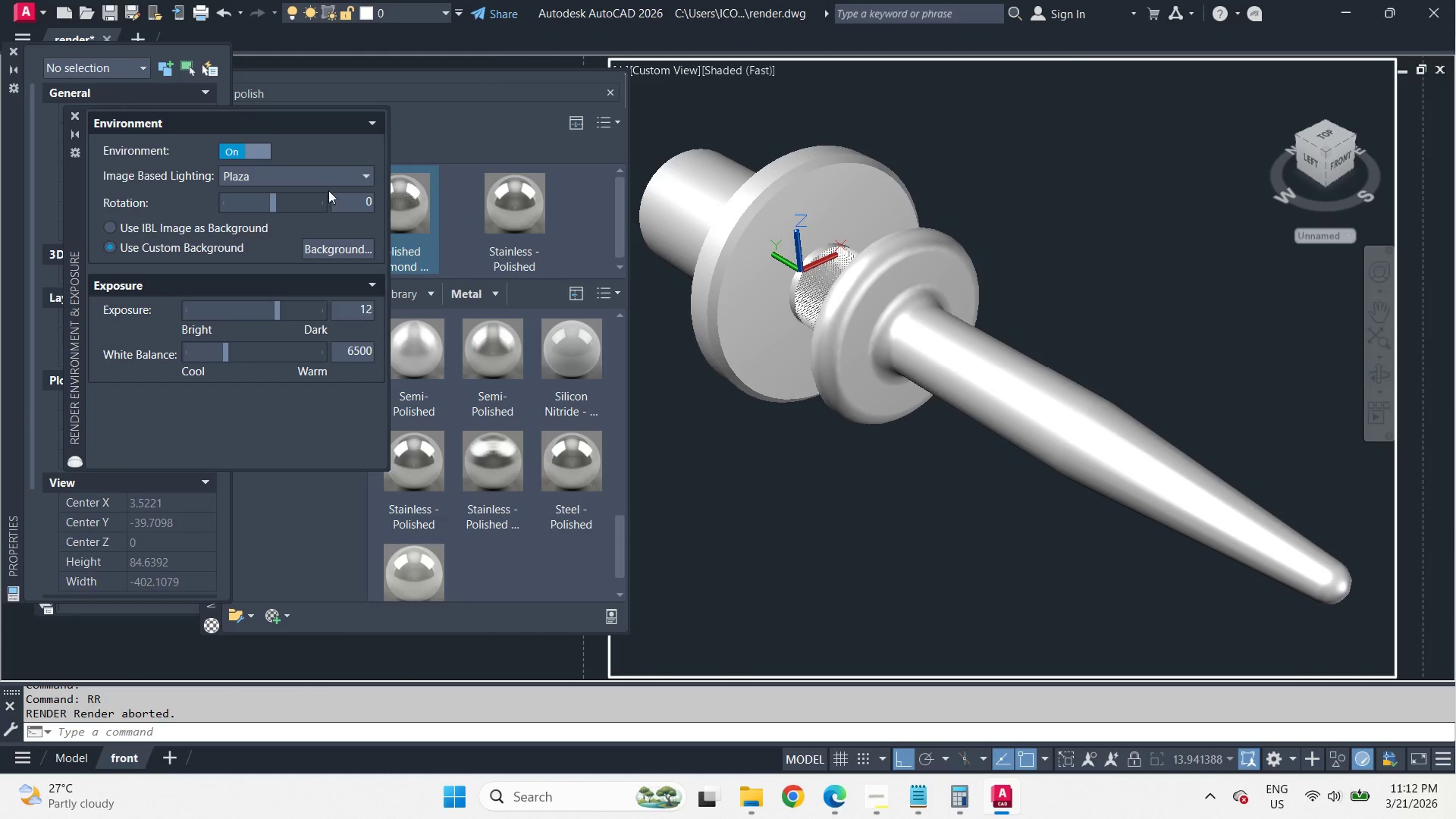 
left_click([327, 185])
 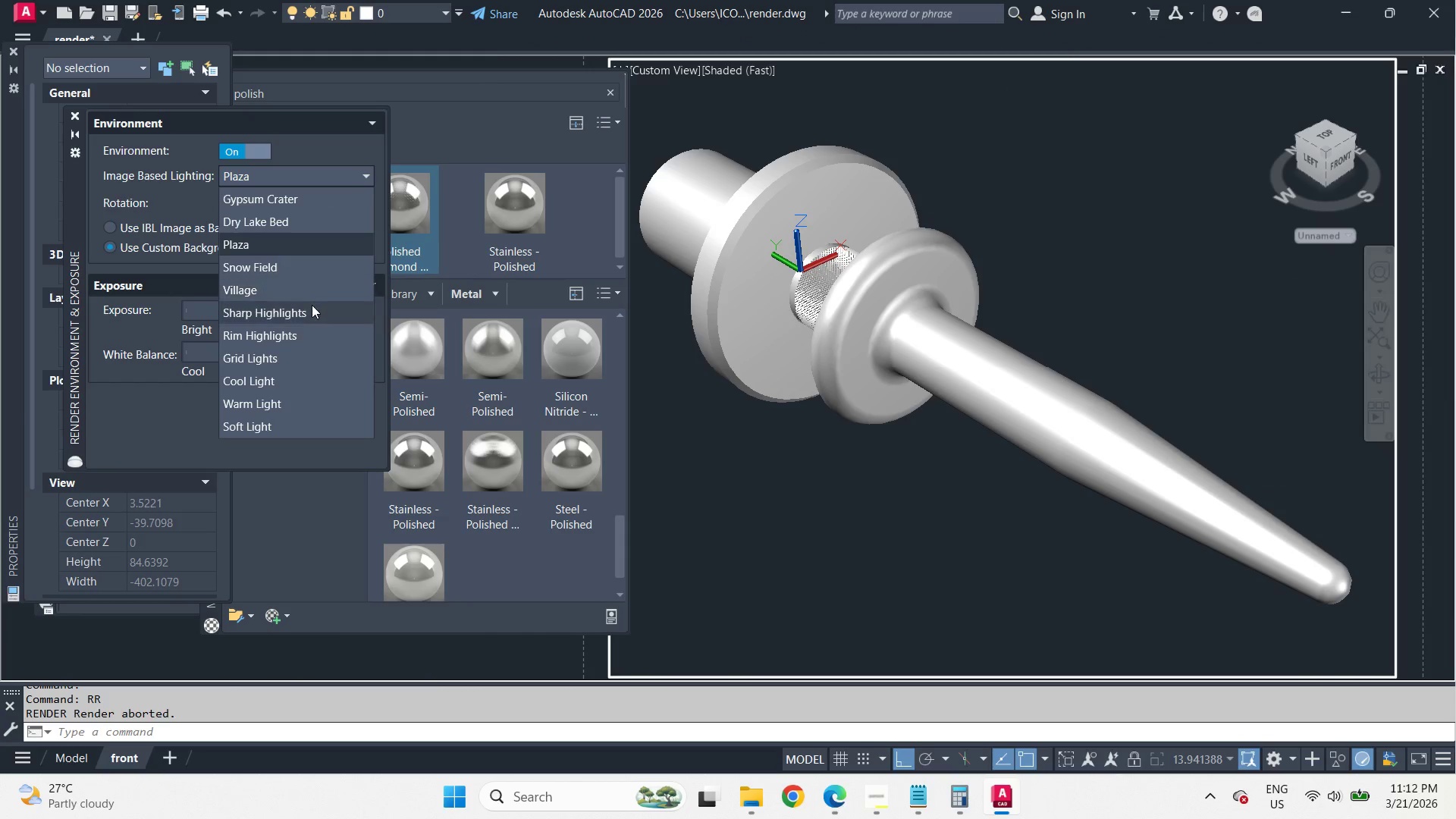 
left_click([311, 308])
 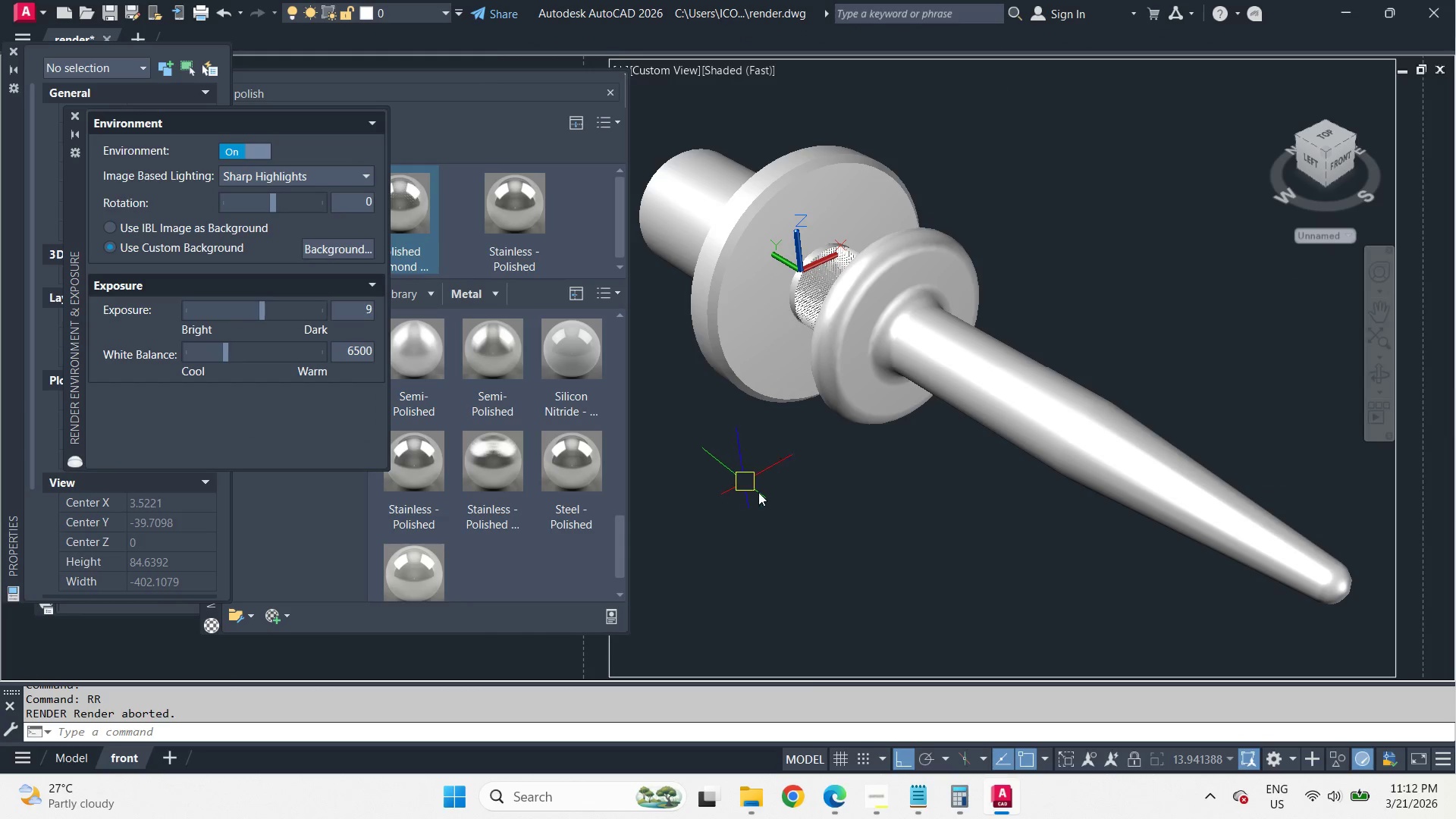 
double_click([846, 526])
 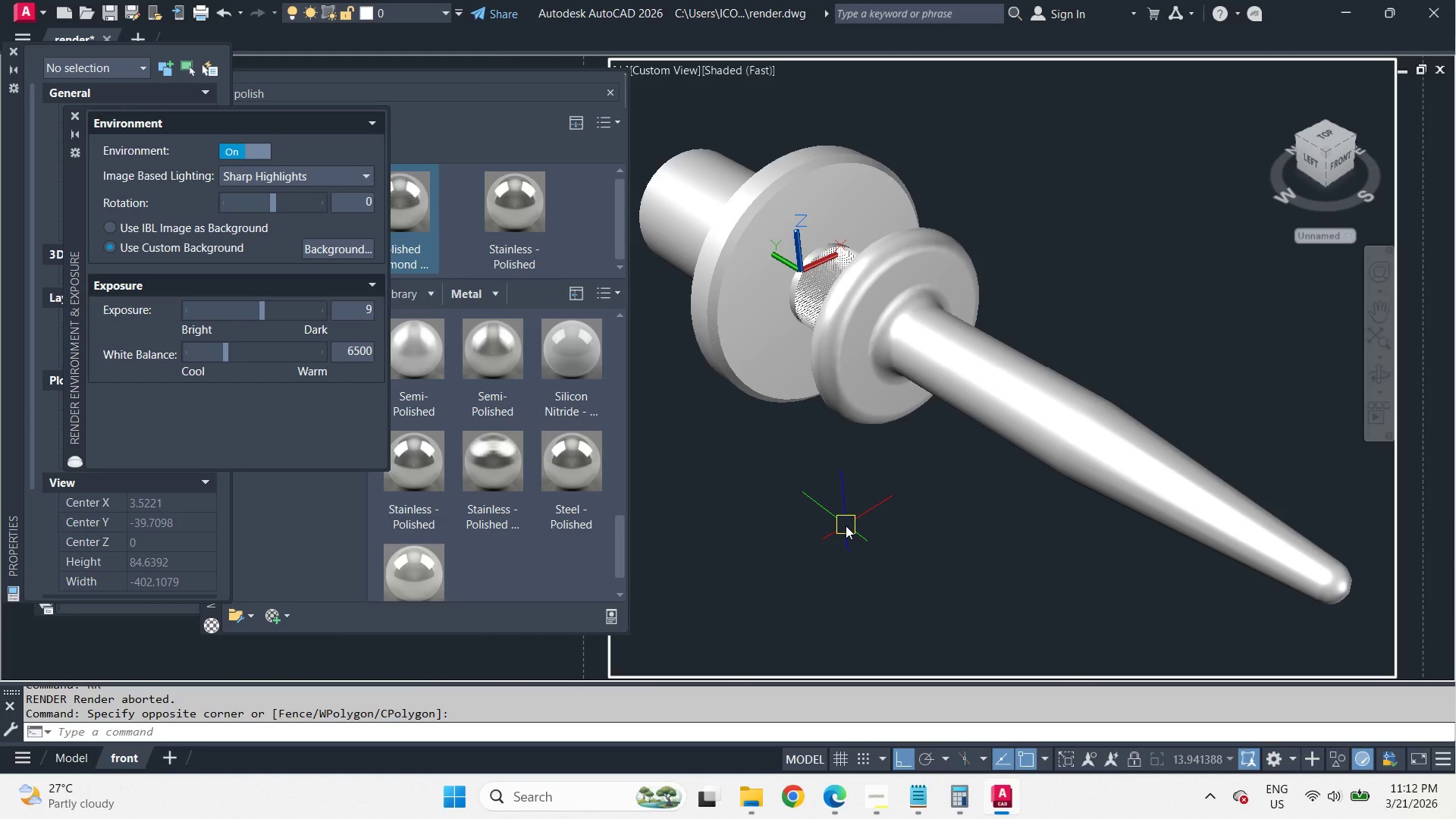 
type(rr )
 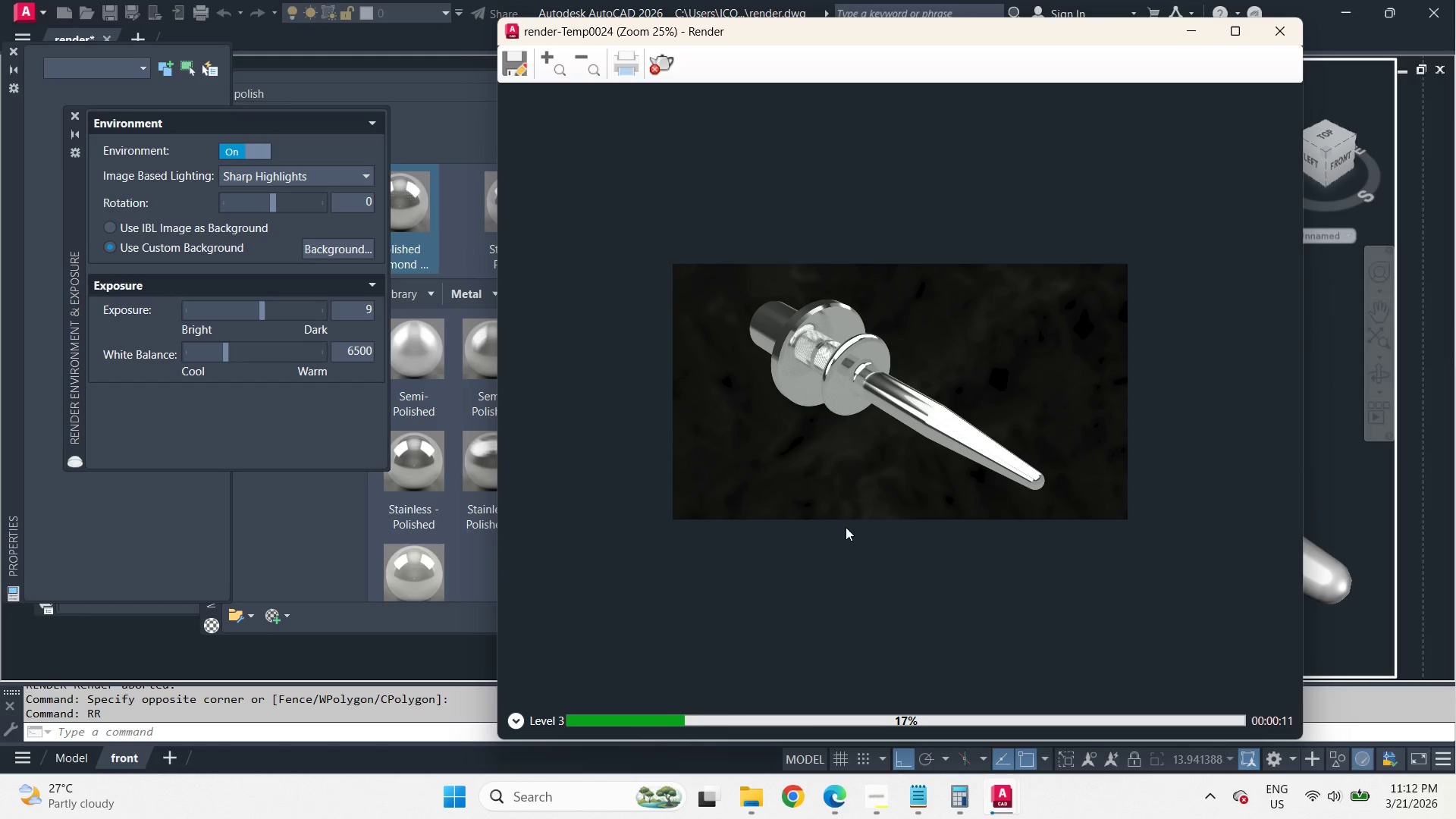 
wait(17.55)
 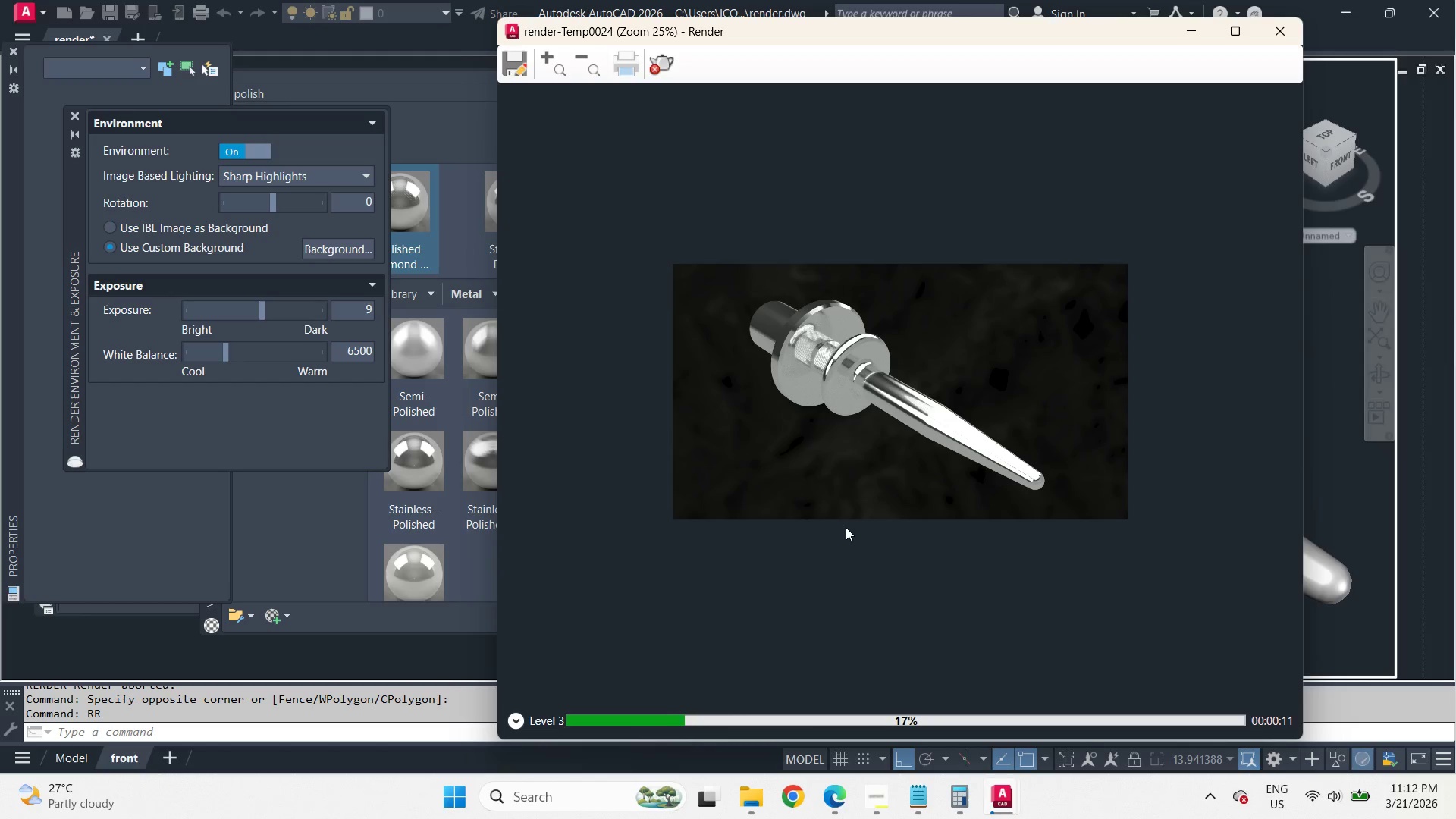 
scroll: coordinate [833, 390], scroll_direction: up, amount: 1.0
 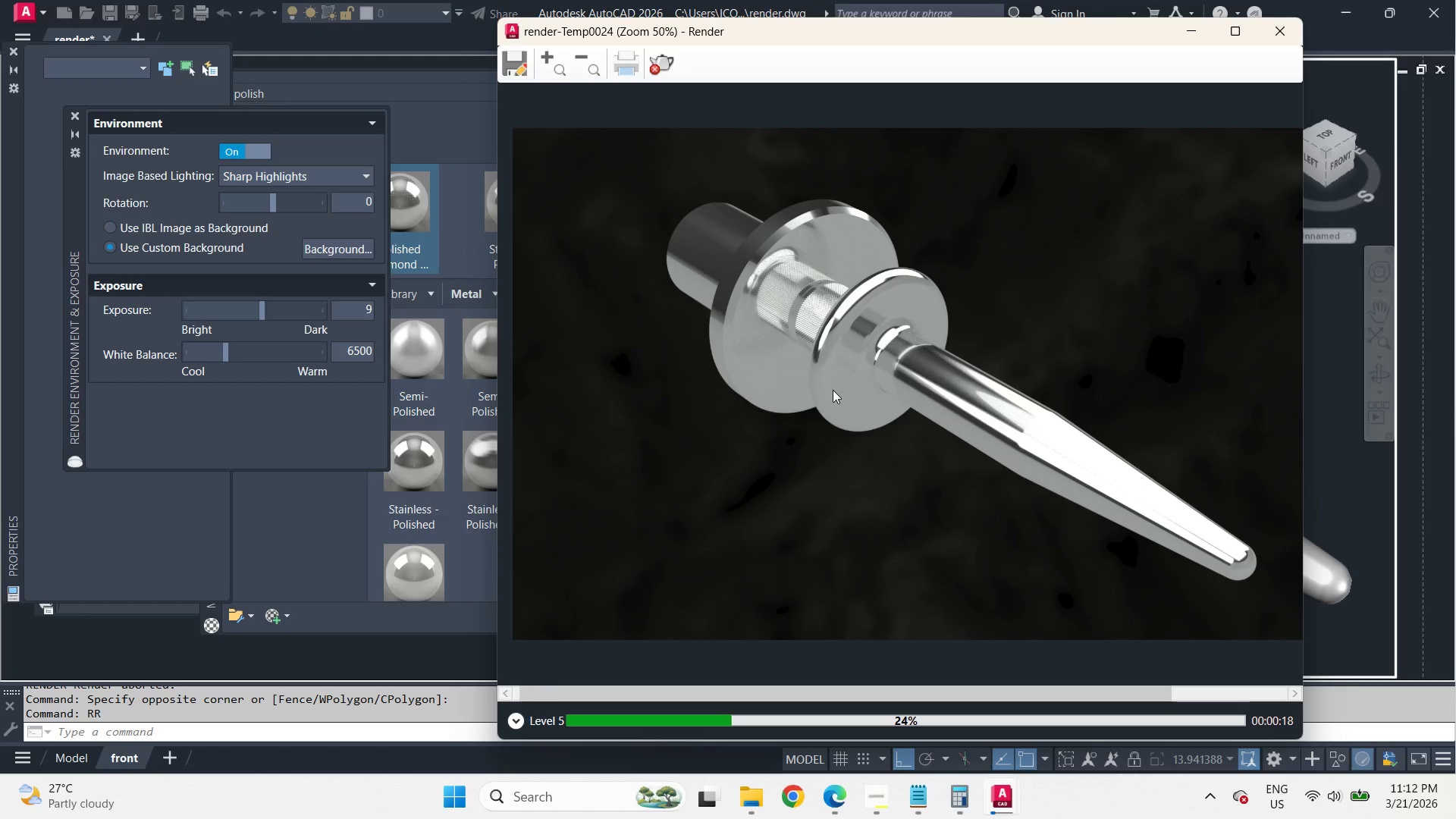 
scroll: coordinate [833, 390], scroll_direction: down, amount: 1.0
 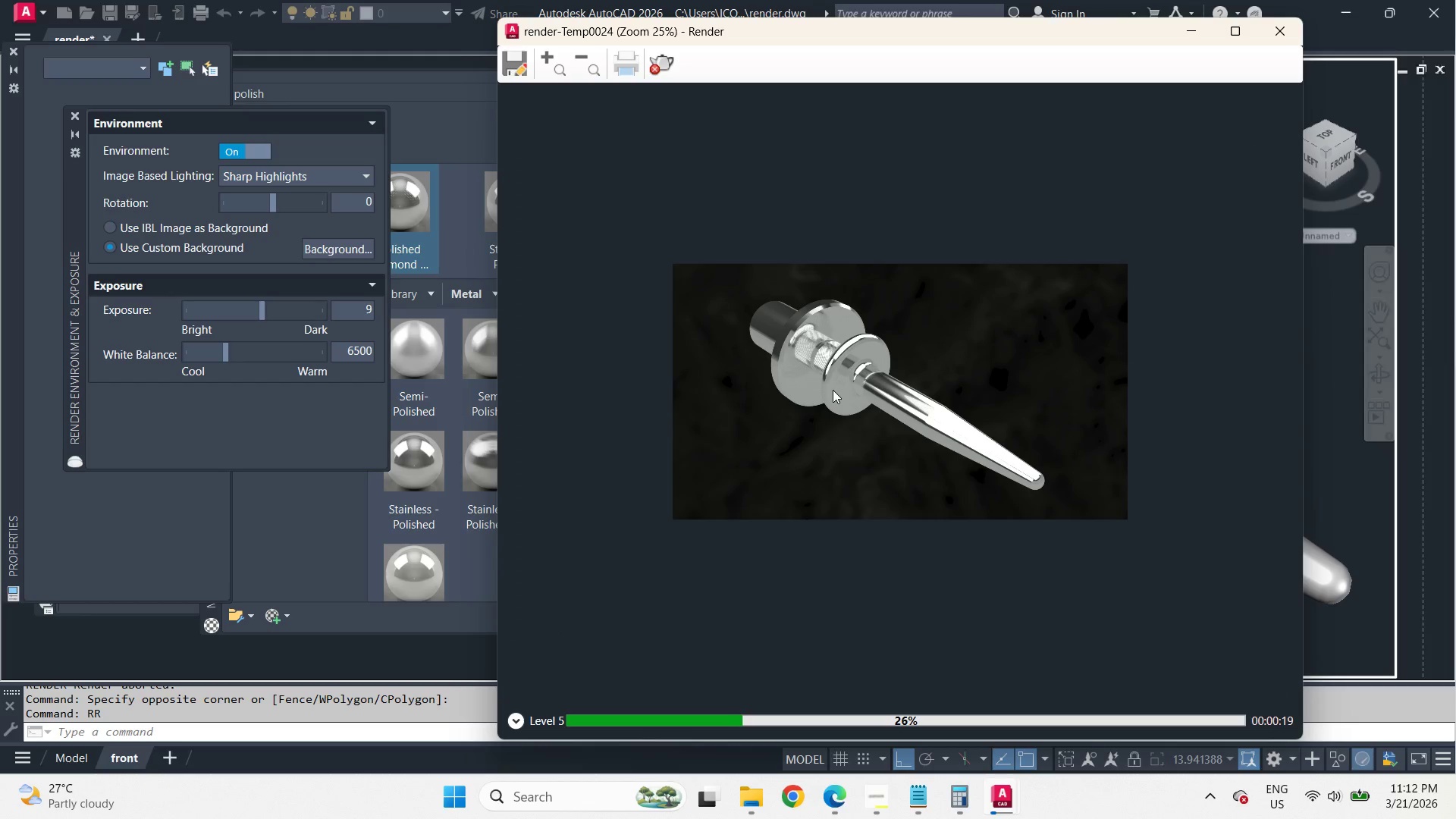 
scroll: coordinate [833, 390], scroll_direction: up, amount: 1.0
 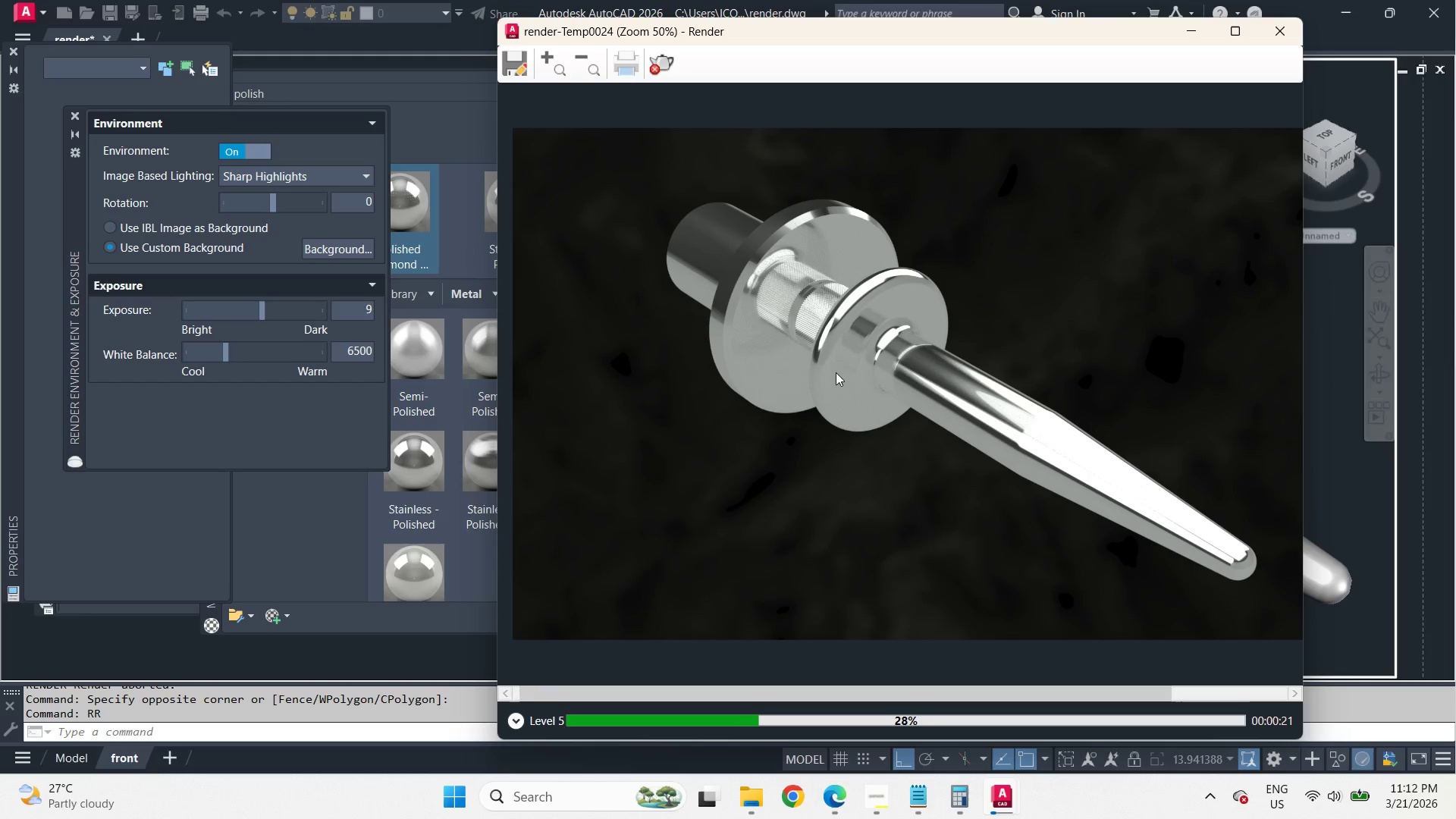 
mouse_move([664, 76])
 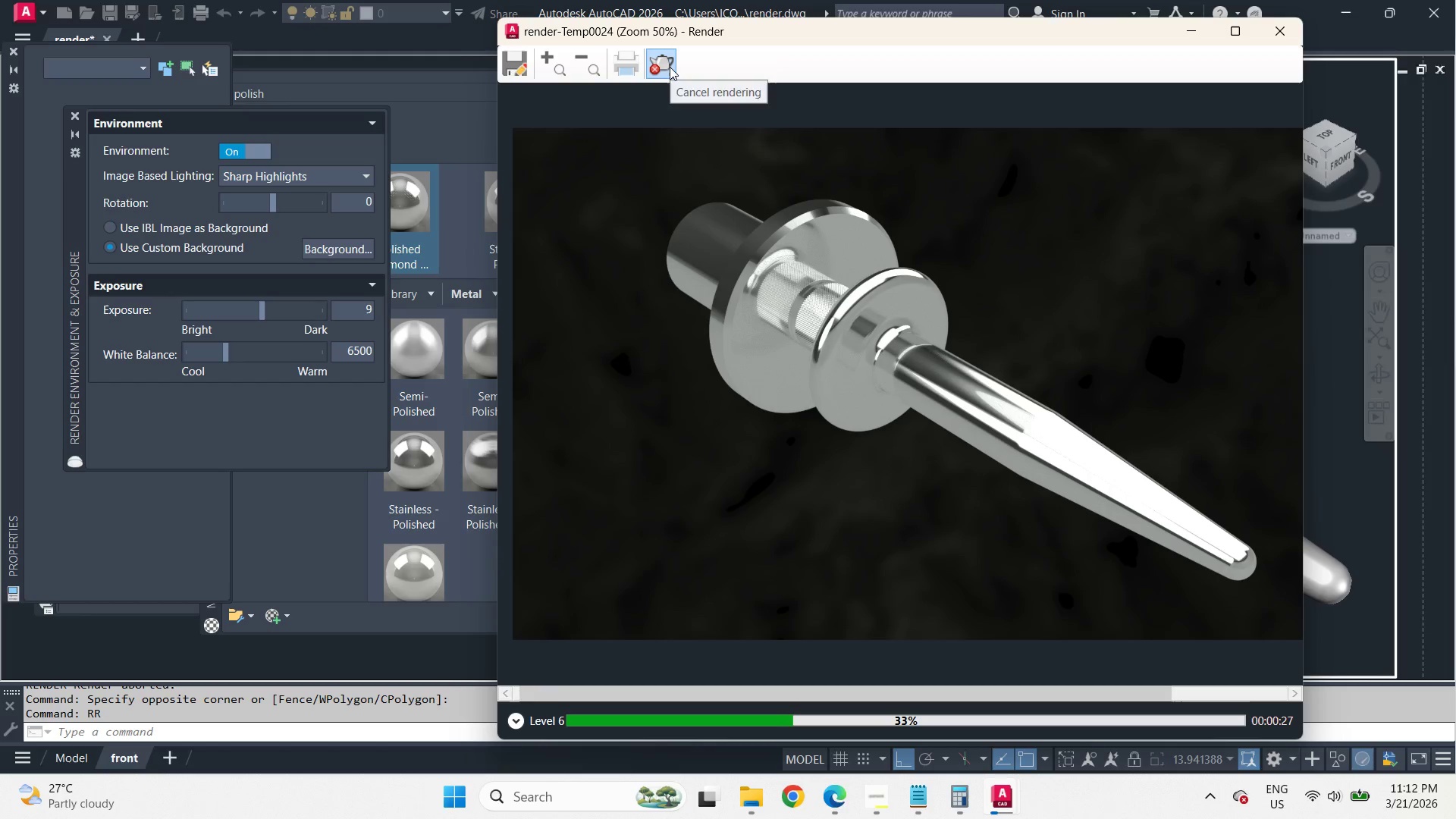 
left_click([670, 67])
 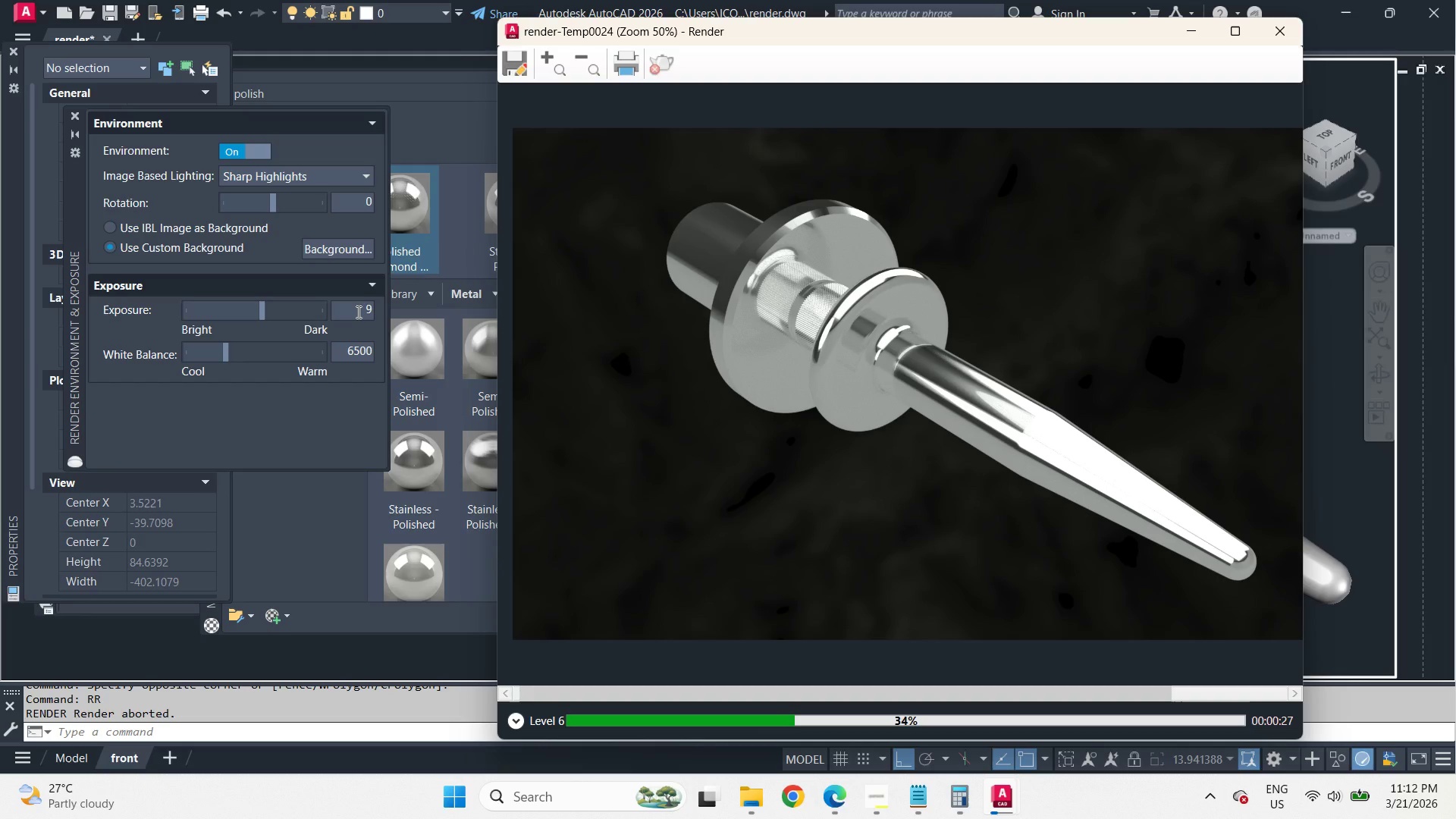 
wait(5.2)
 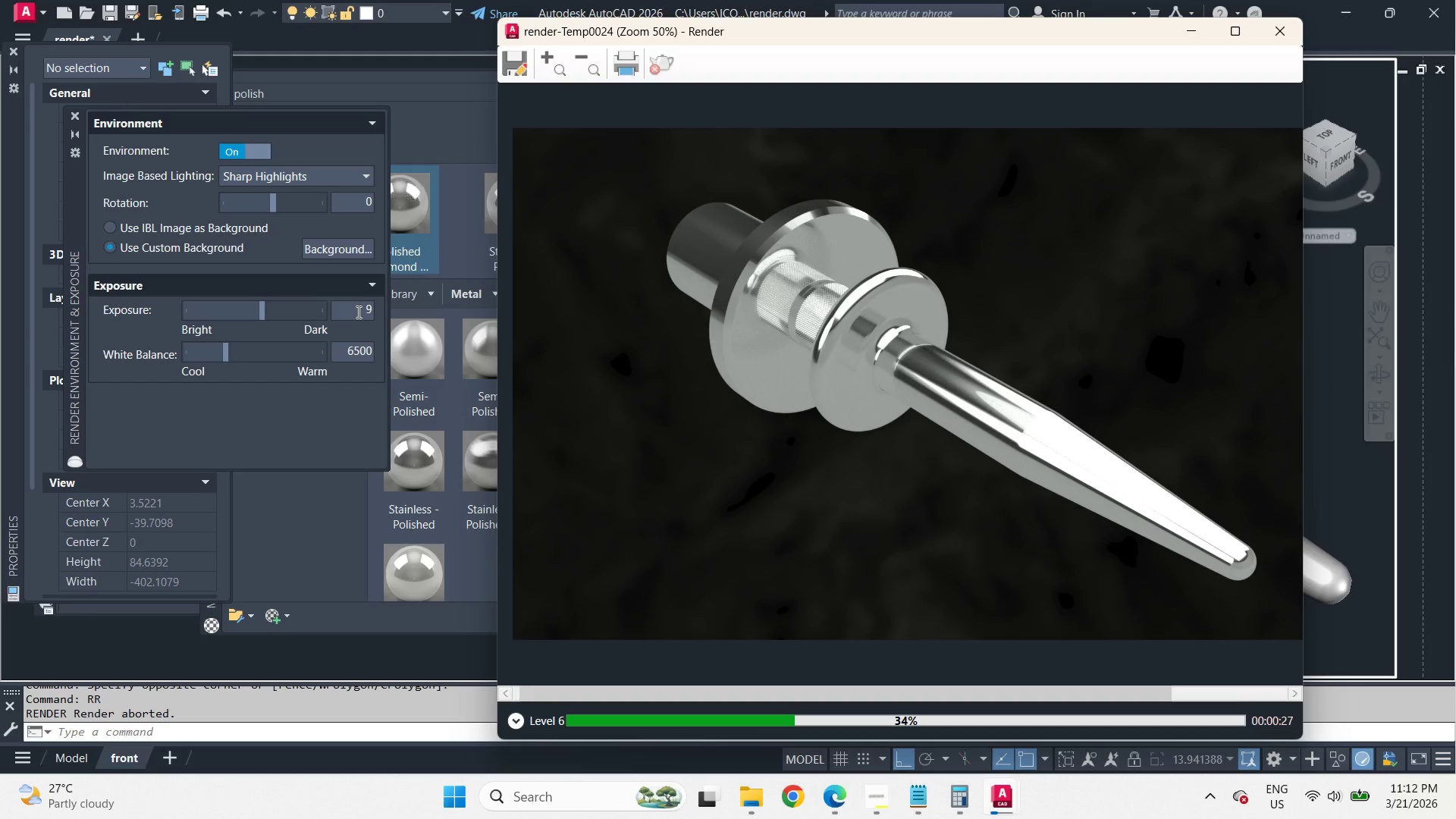 
left_click_drag(start_coordinate=[353, 206], to_coordinate=[374, 211])
 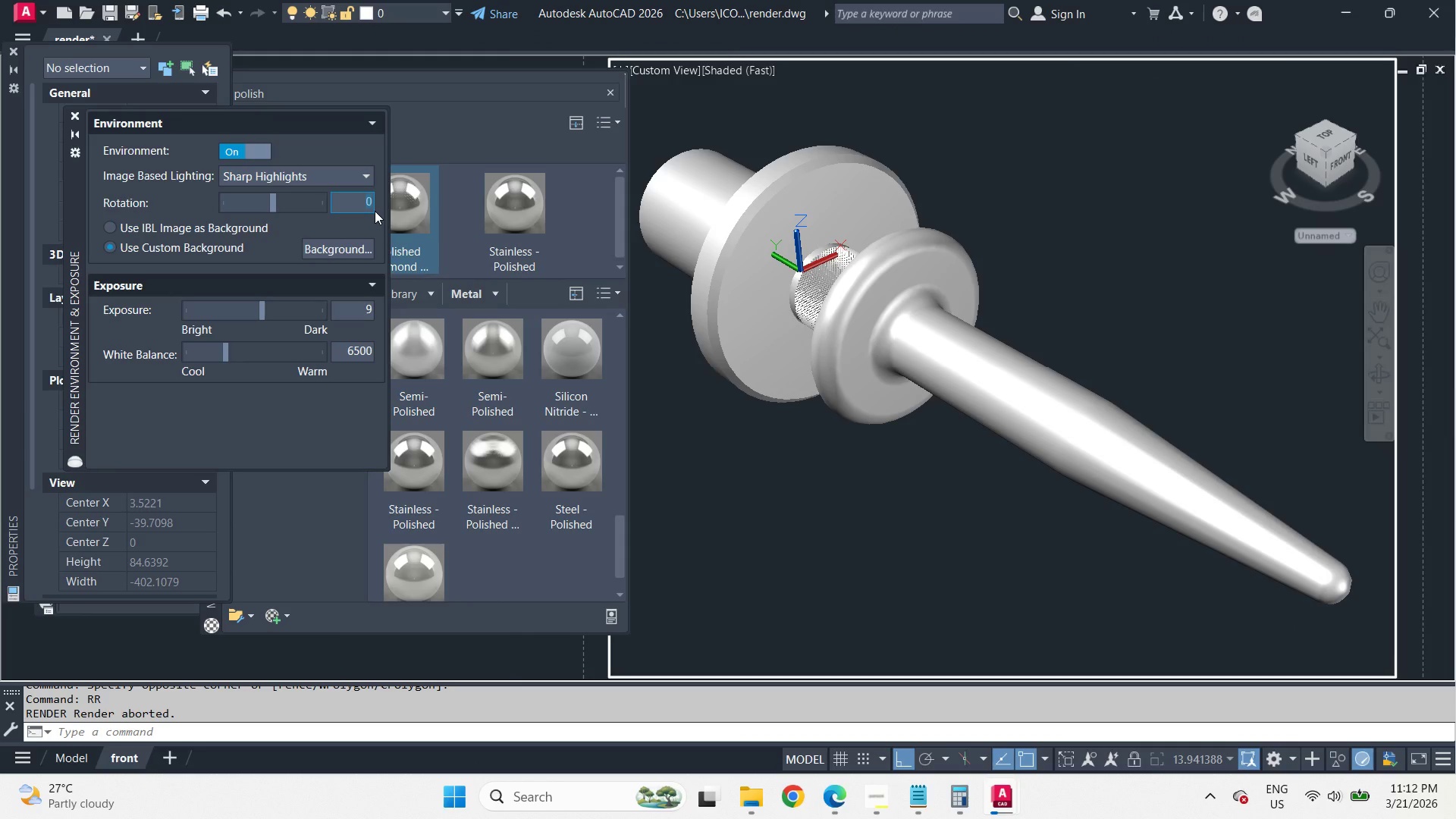 
key(Numpad3)
 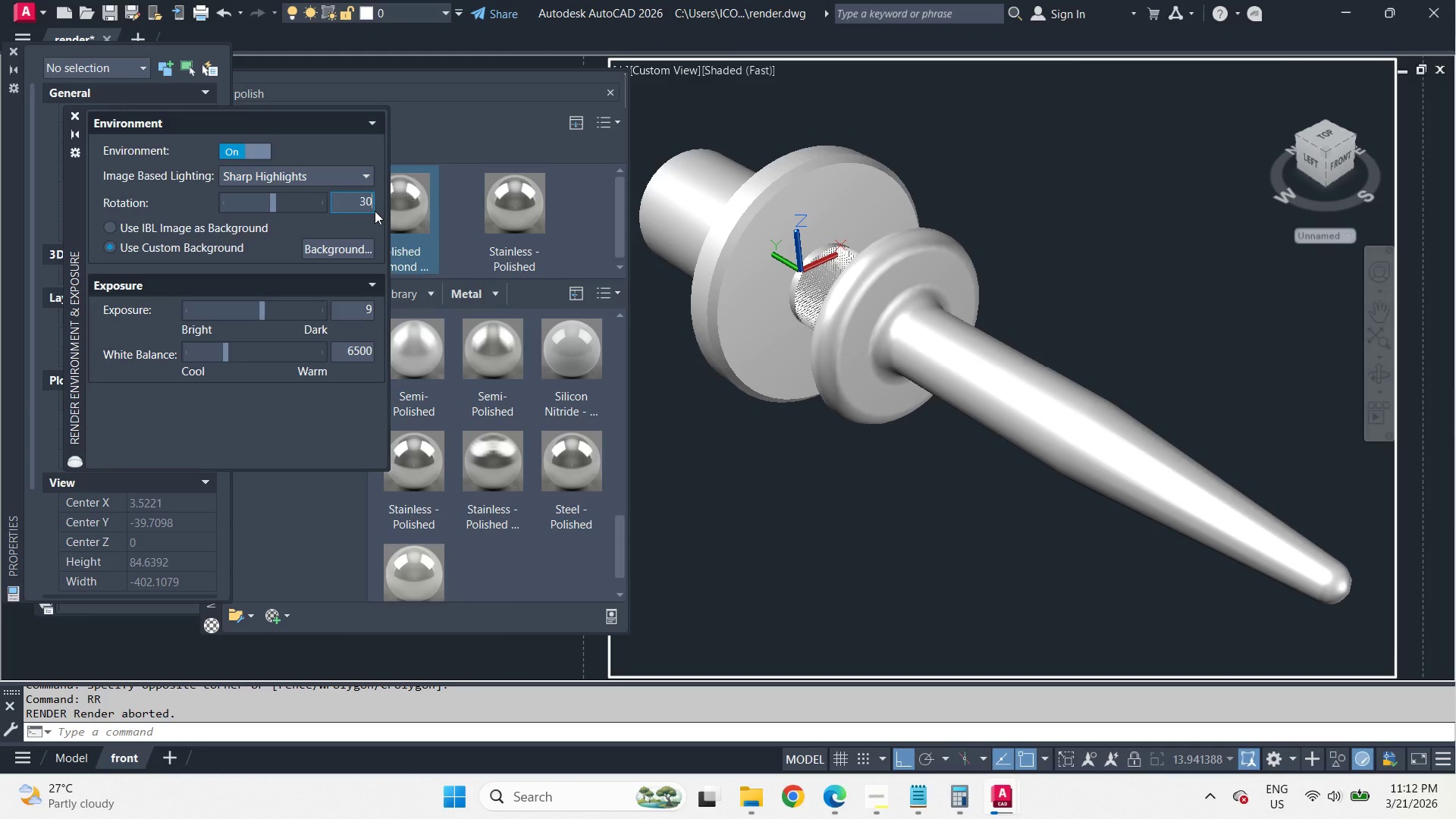 
key(Numpad0)
 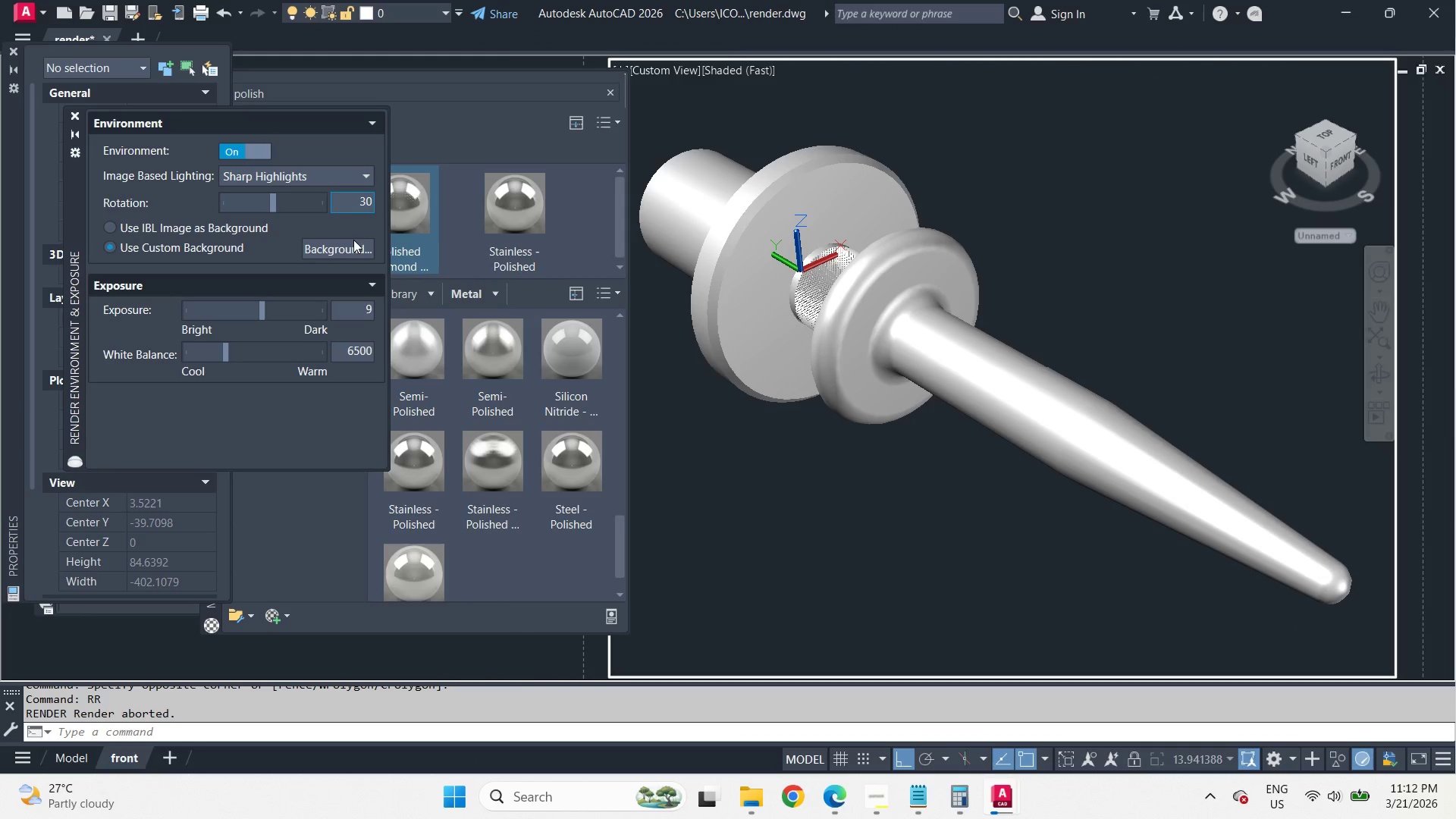 
left_click_drag(start_coordinate=[349, 209], to_coordinate=[371, 214])
 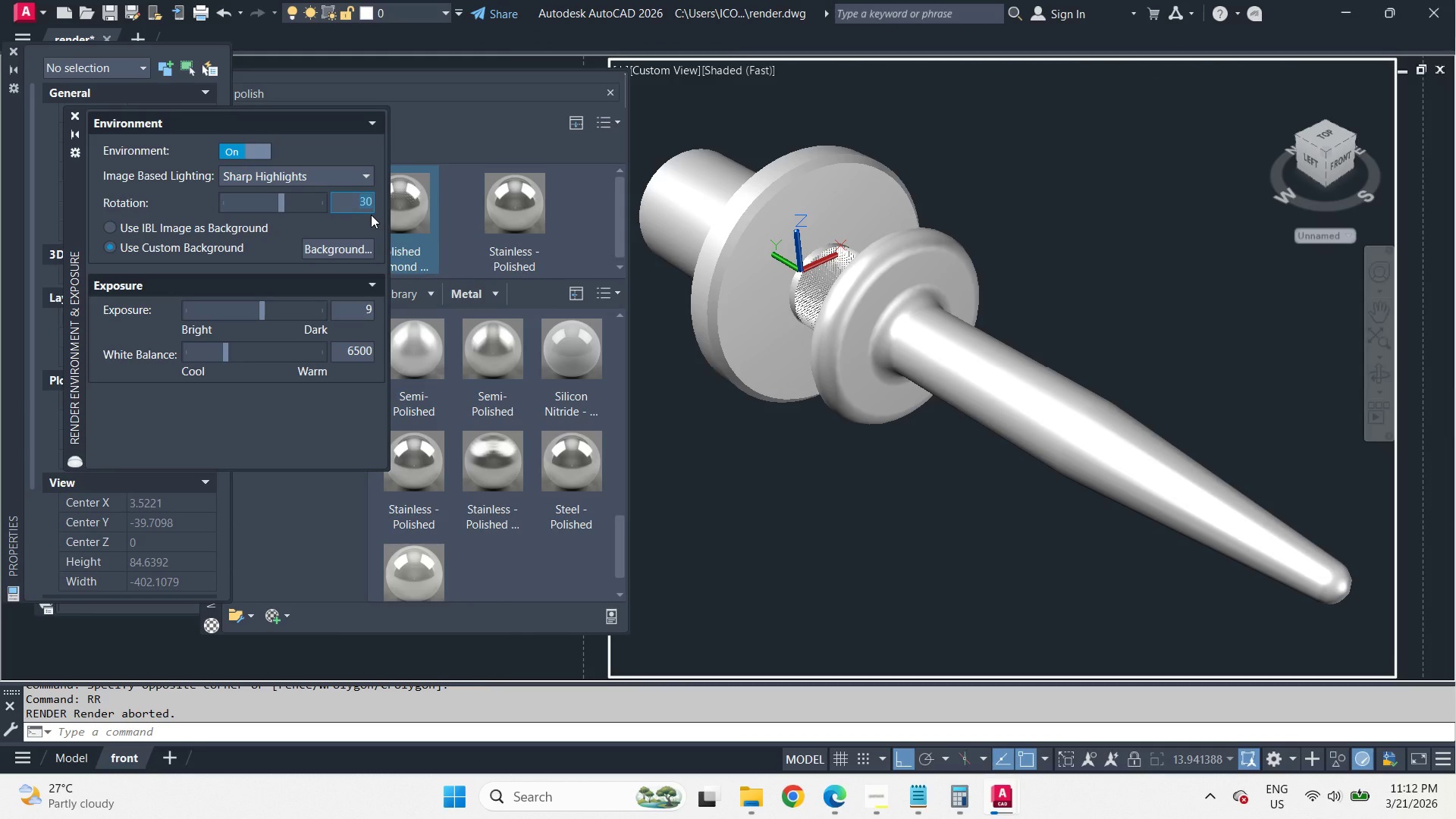 
key(Numpad4)
 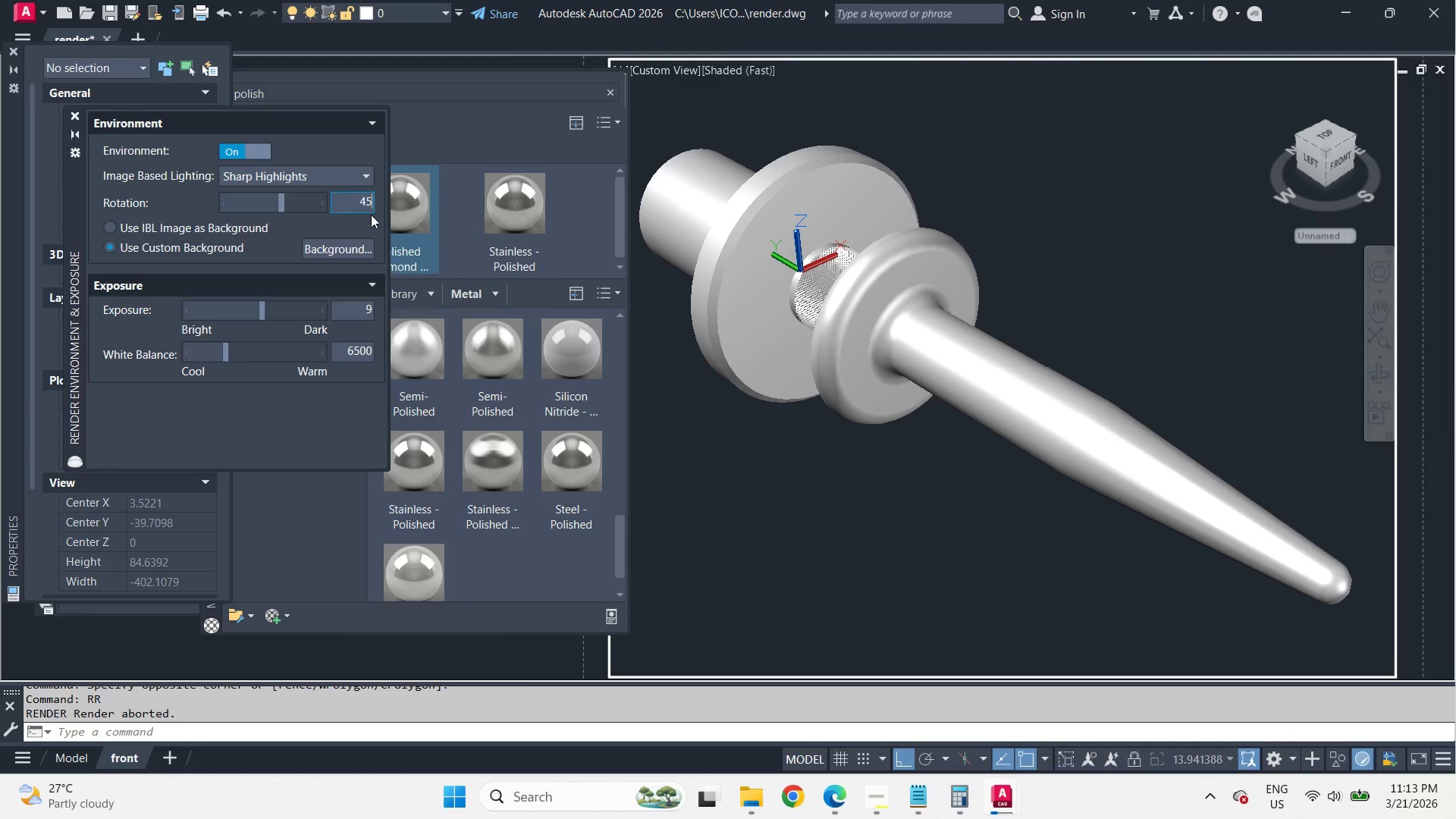 
key(Numpad5)
 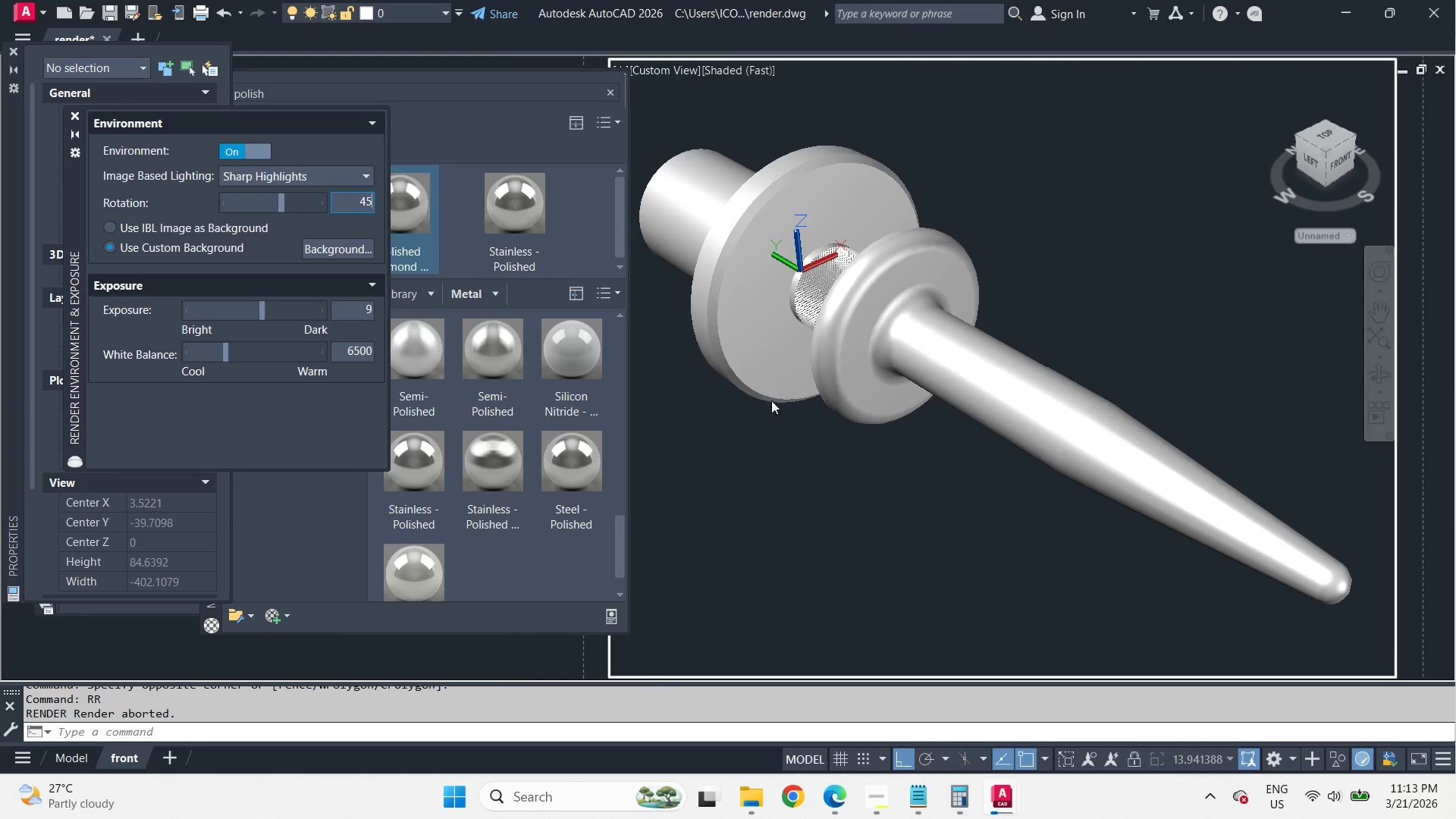 
left_click([793, 457])
 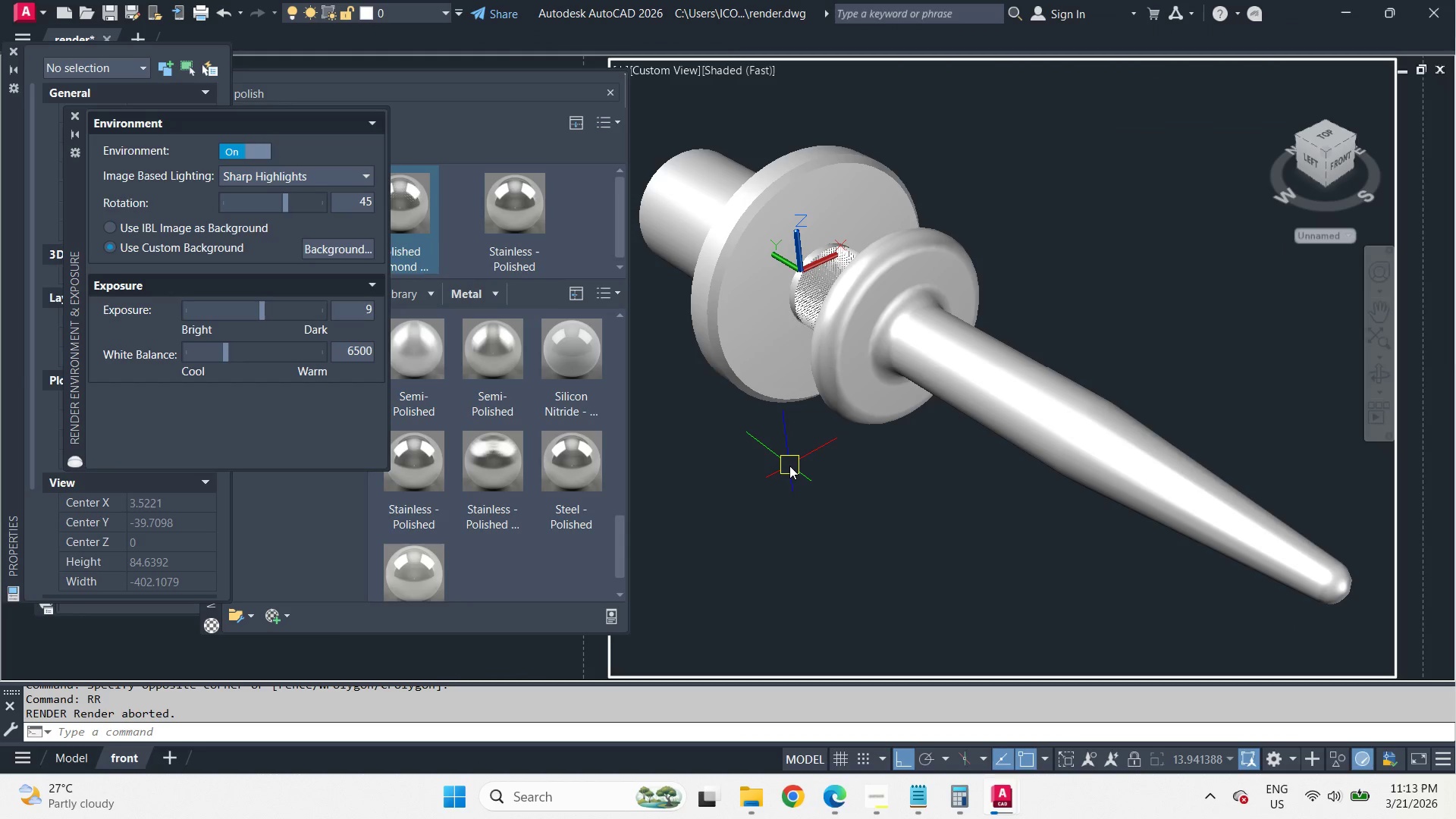 
type(rr )
 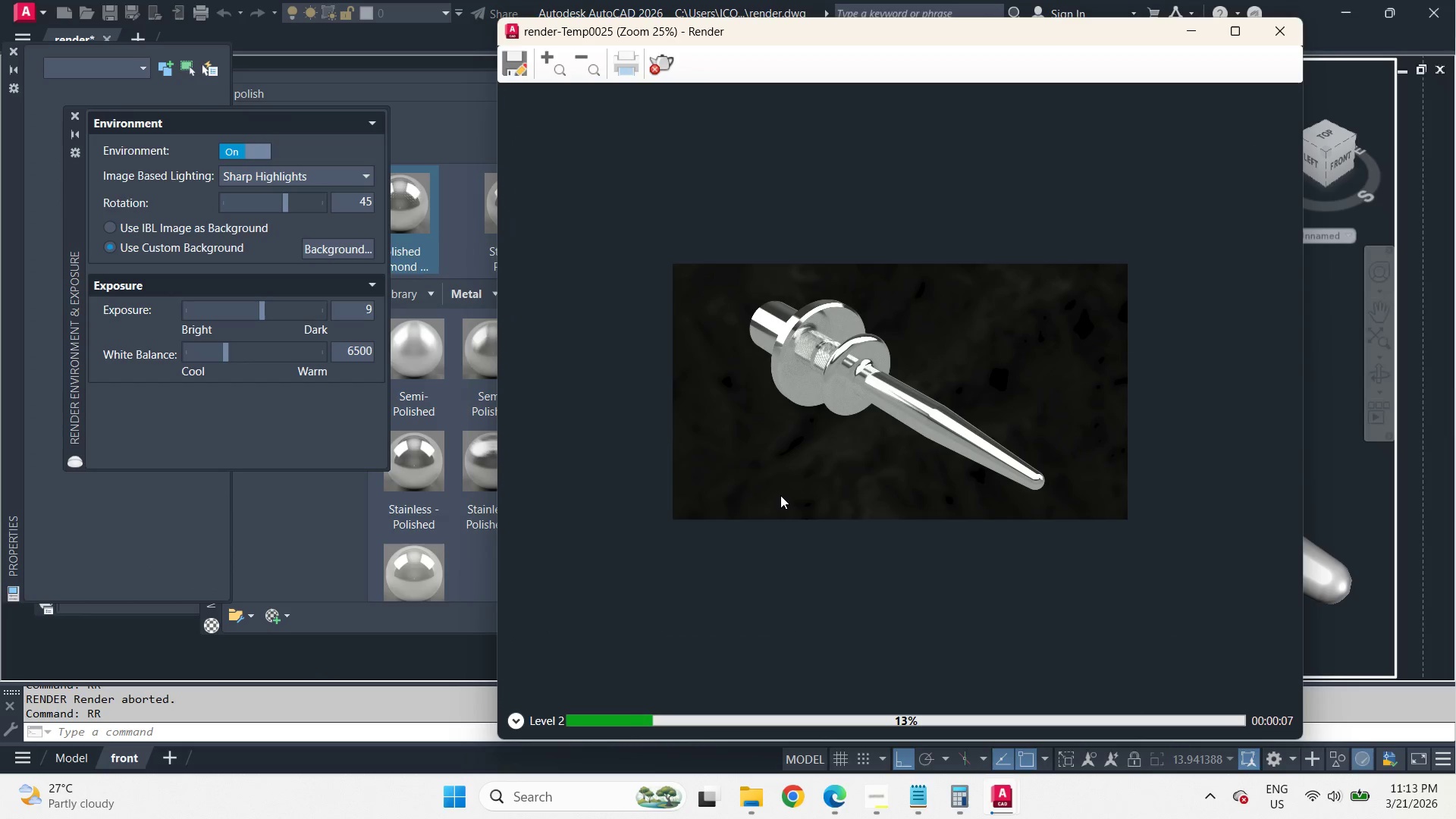 
wait(13.05)
 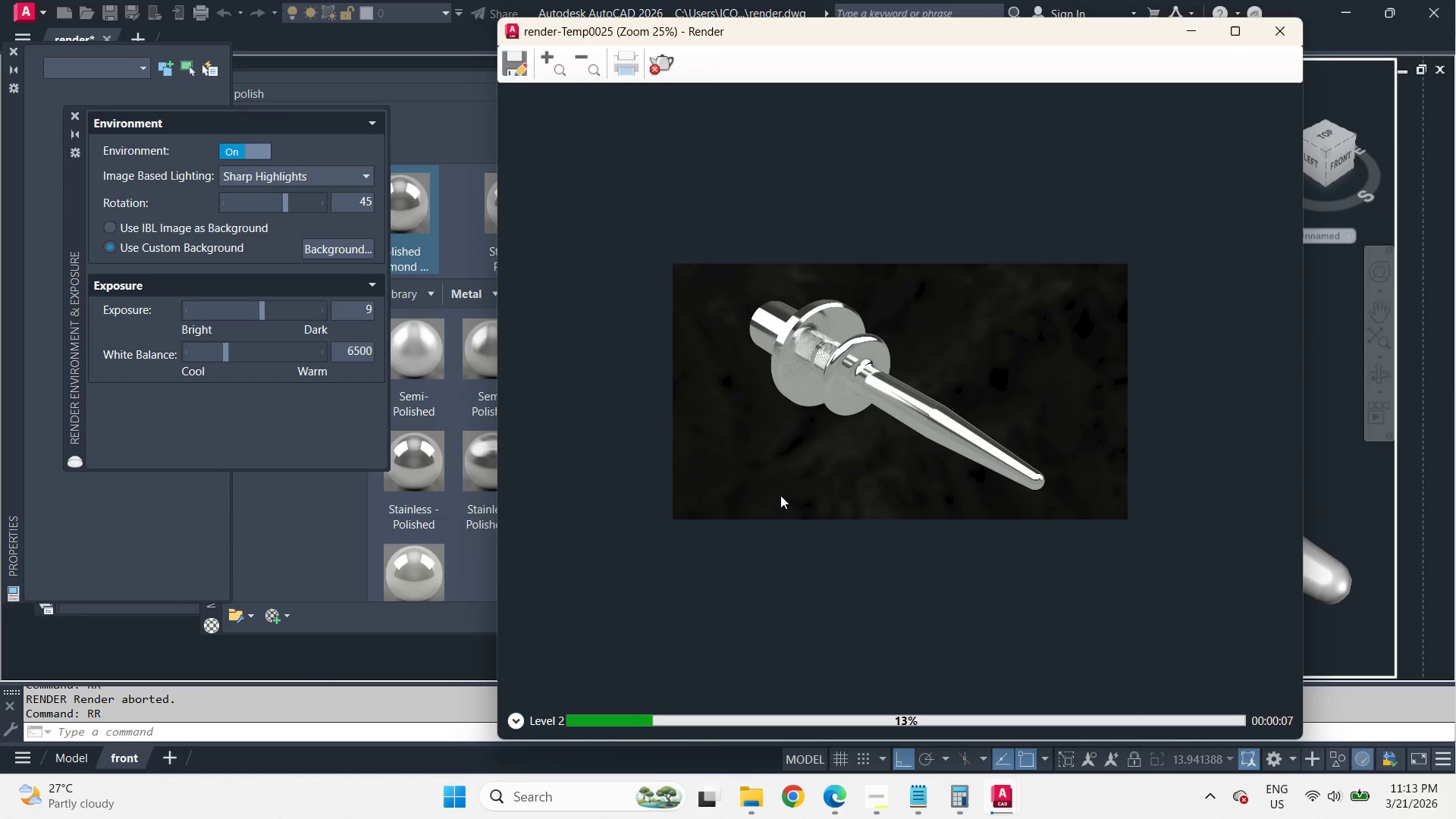 
left_click([516, 716])
 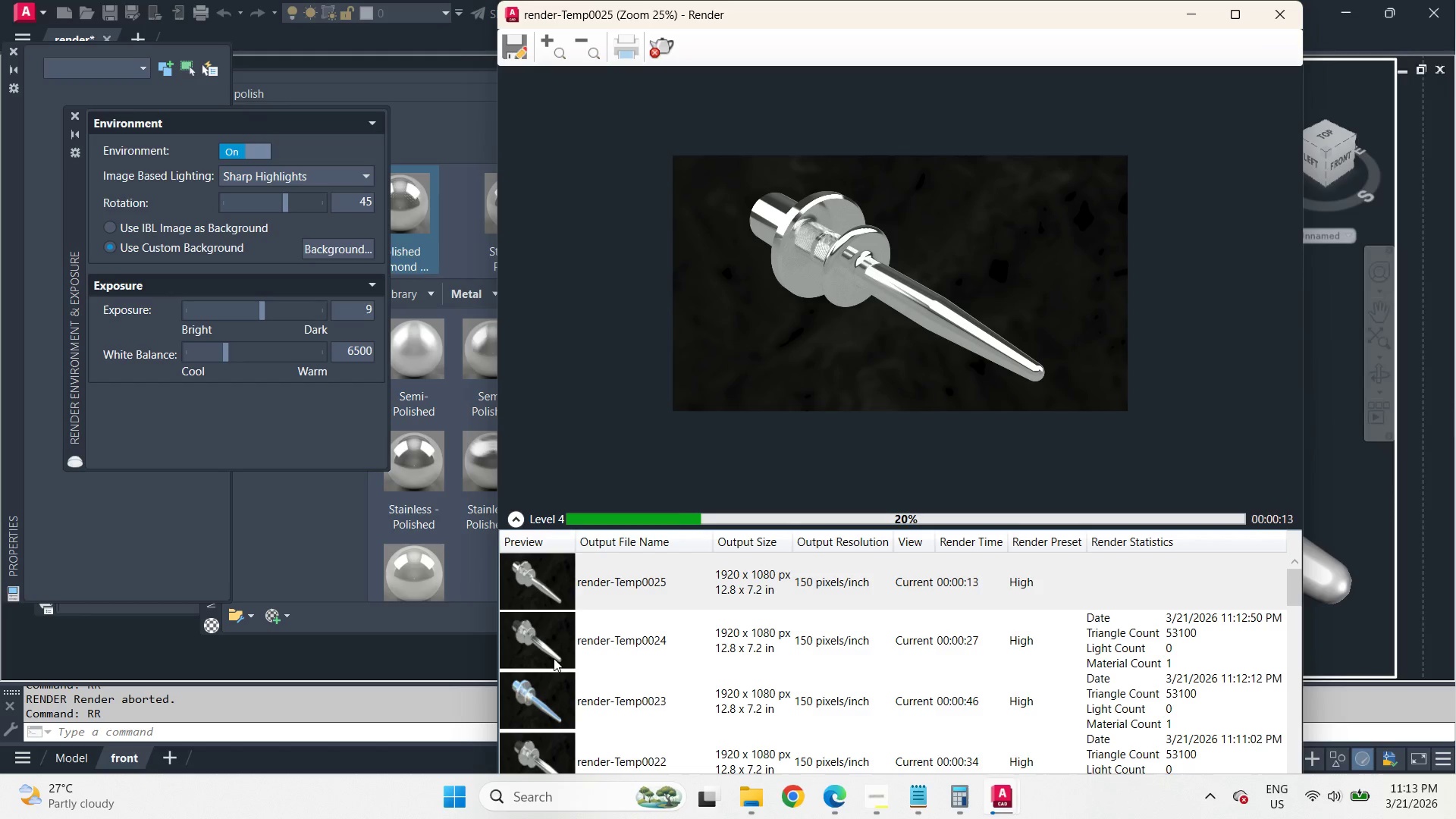 
left_click([548, 646])
 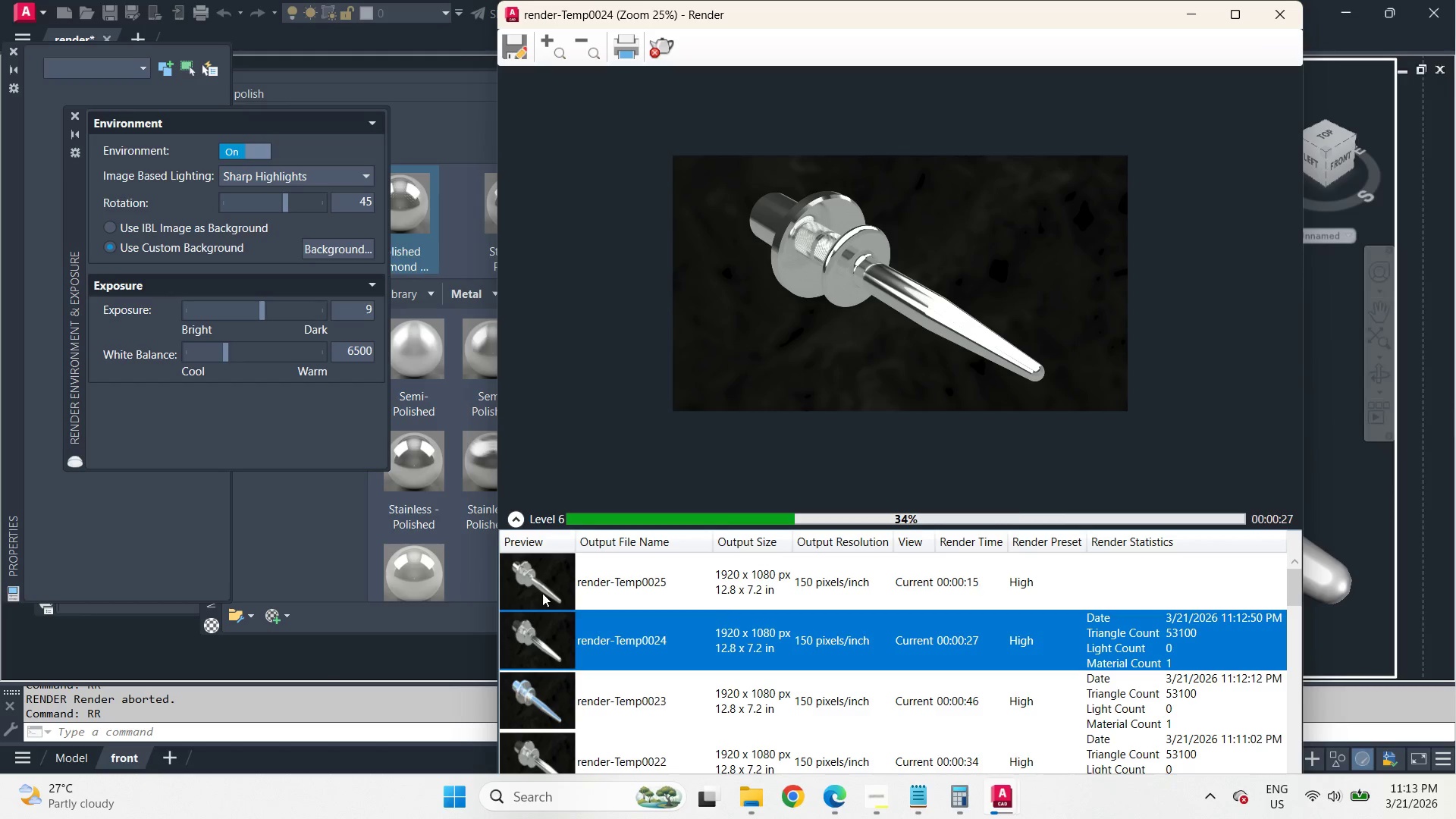 
left_click([542, 593])
 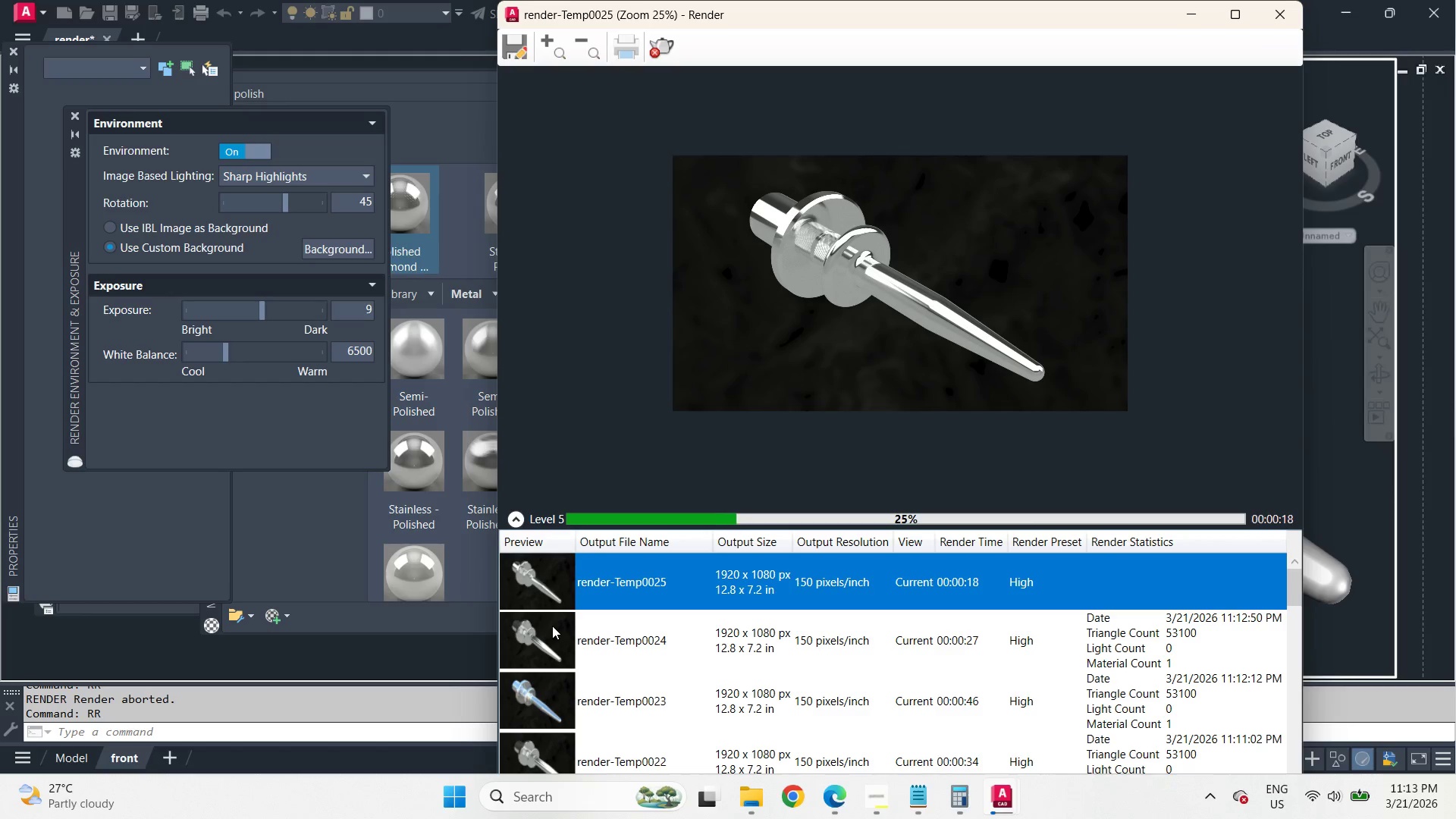 
left_click([552, 626])
 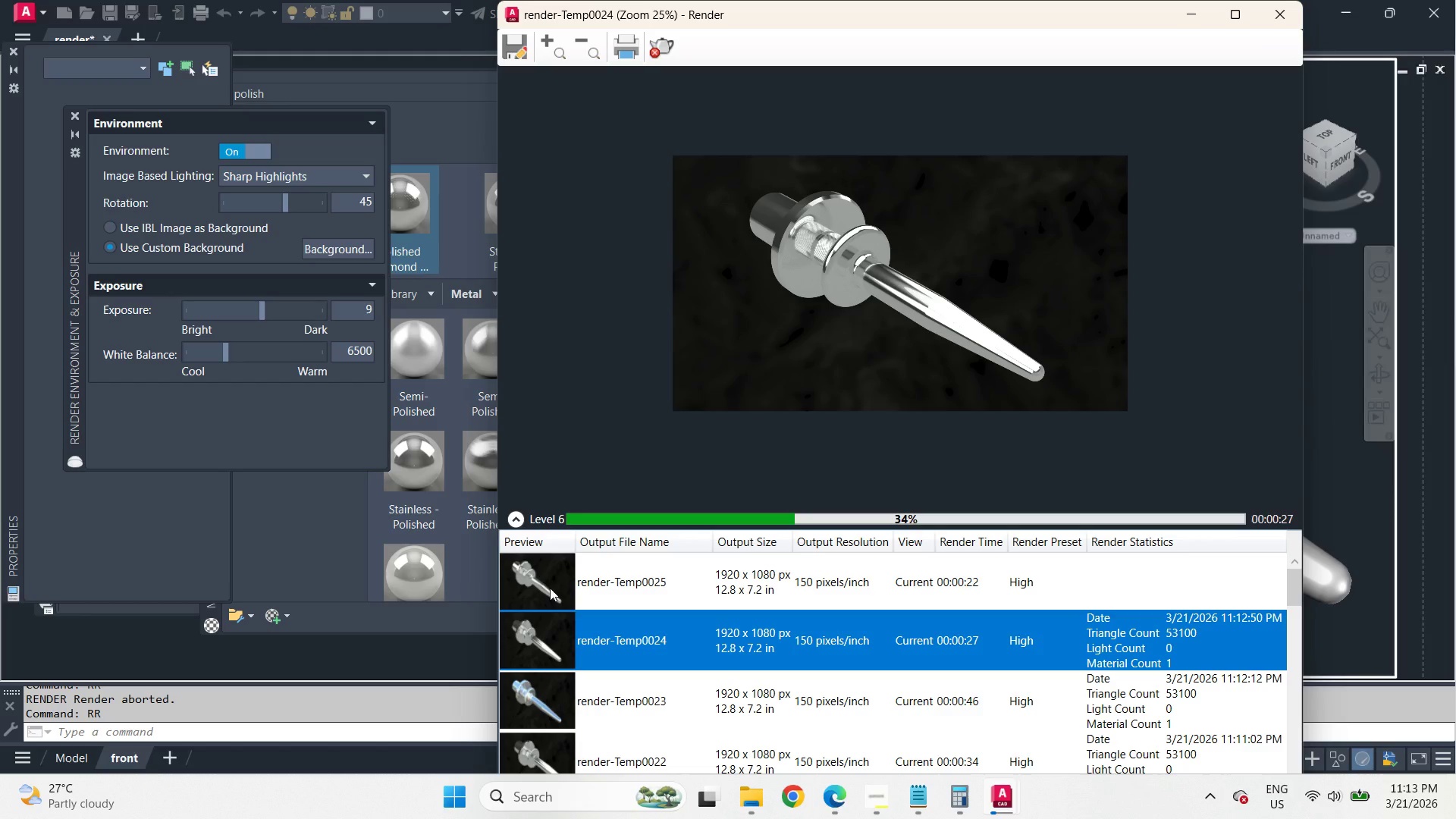 
left_click([550, 588])
 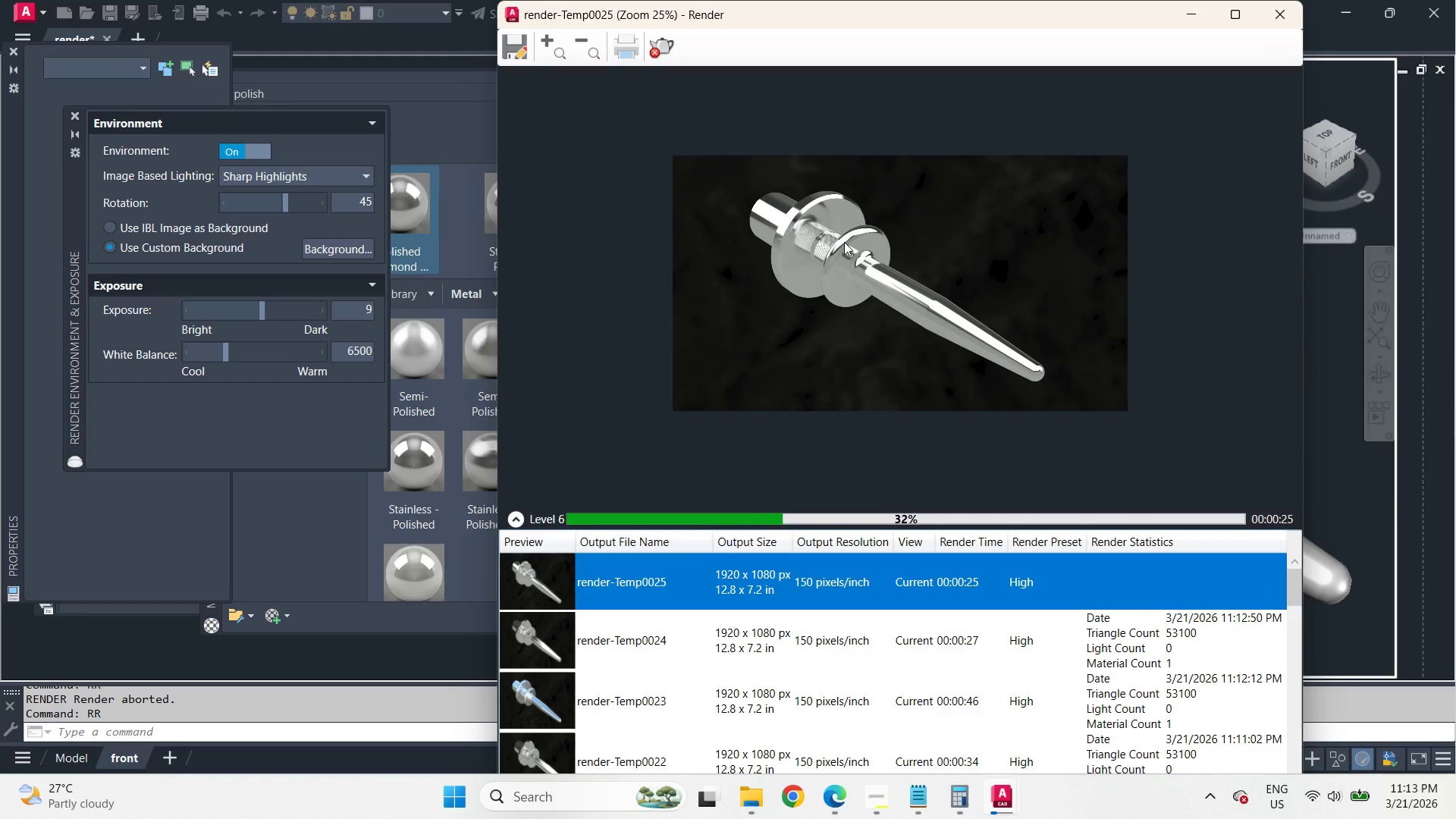 
scroll: coordinate [839, 237], scroll_direction: up, amount: 2.0
 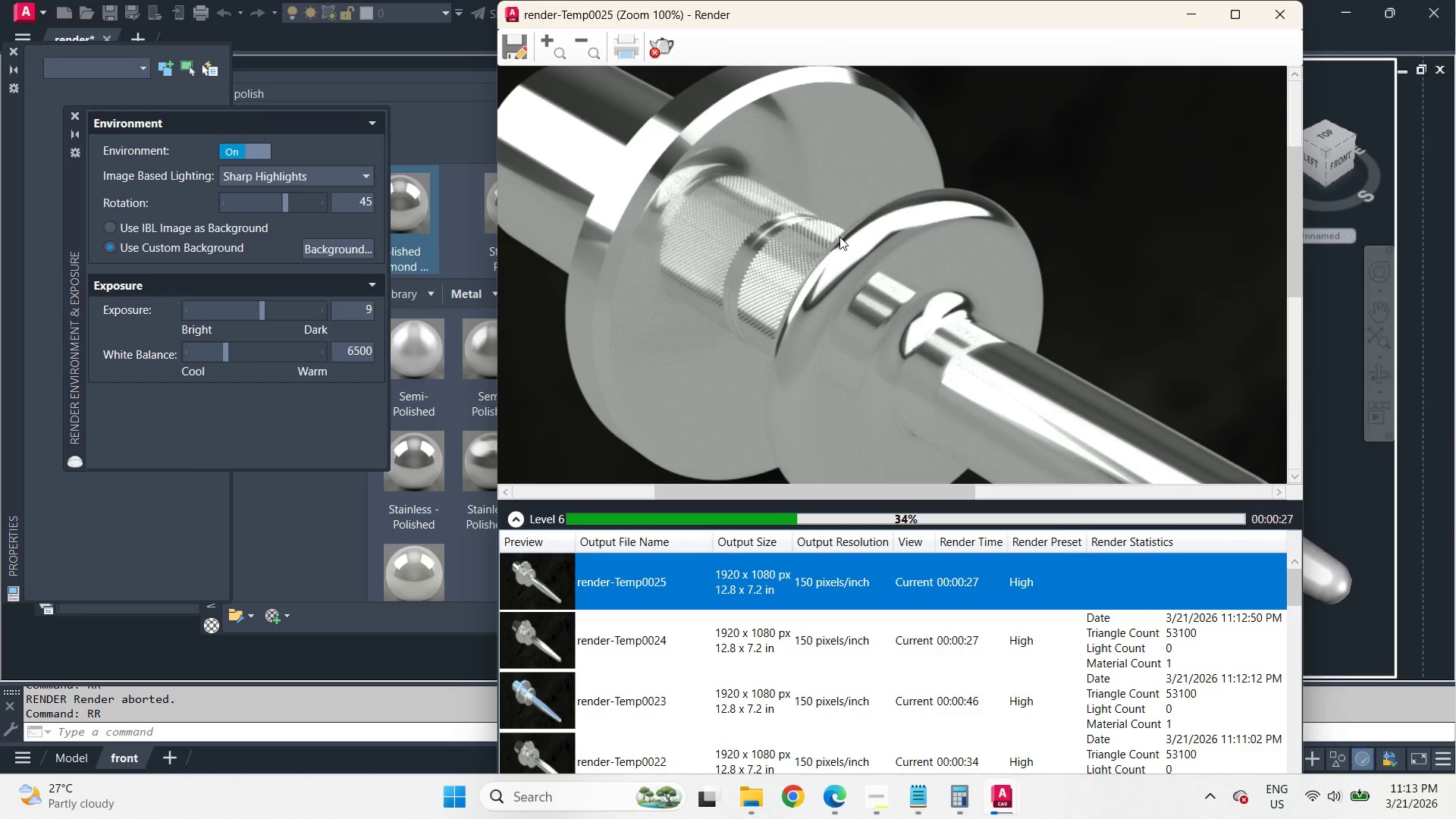 
scroll: coordinate [839, 237], scroll_direction: down, amount: 2.0
 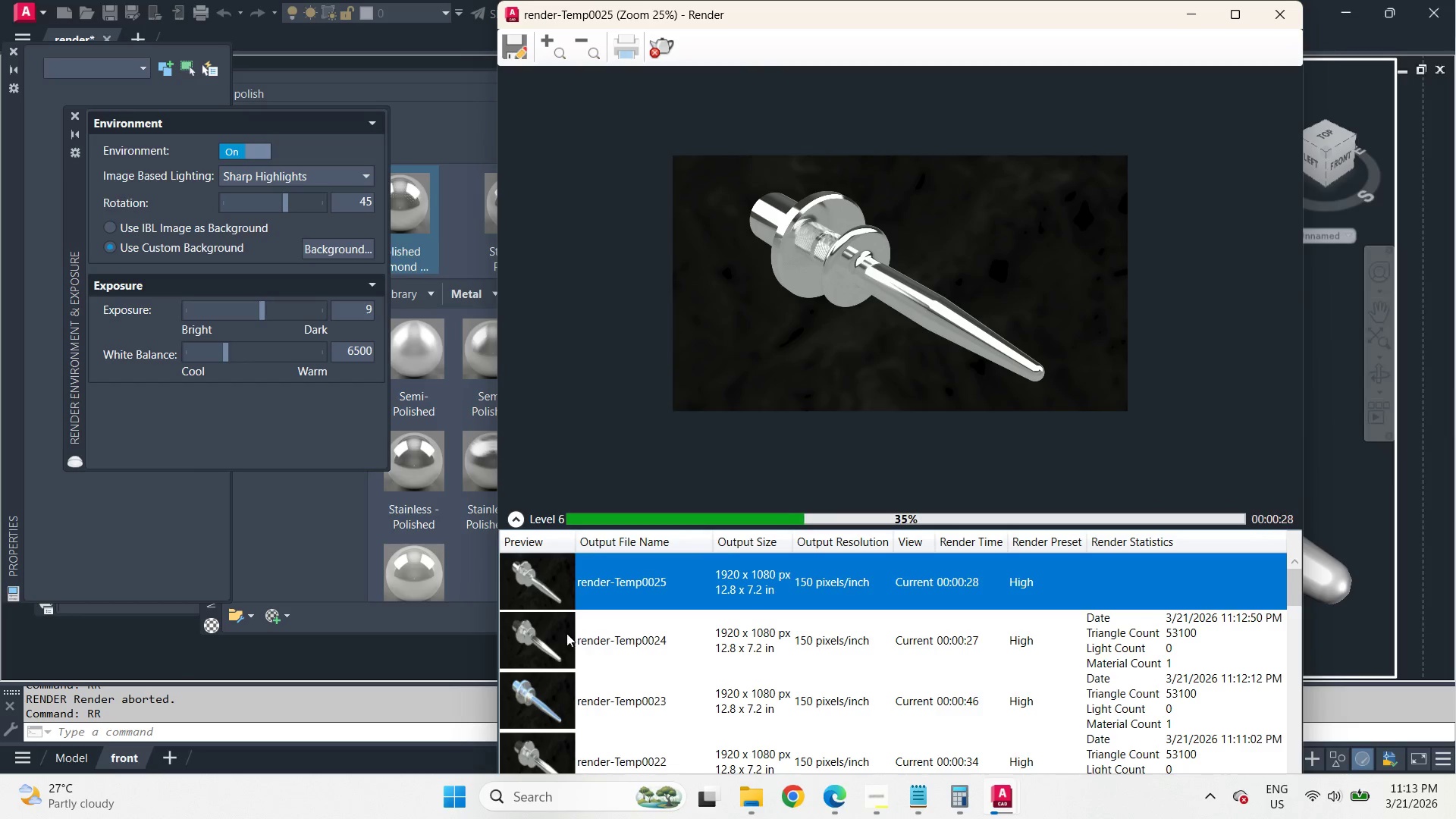 
left_click([560, 633])
 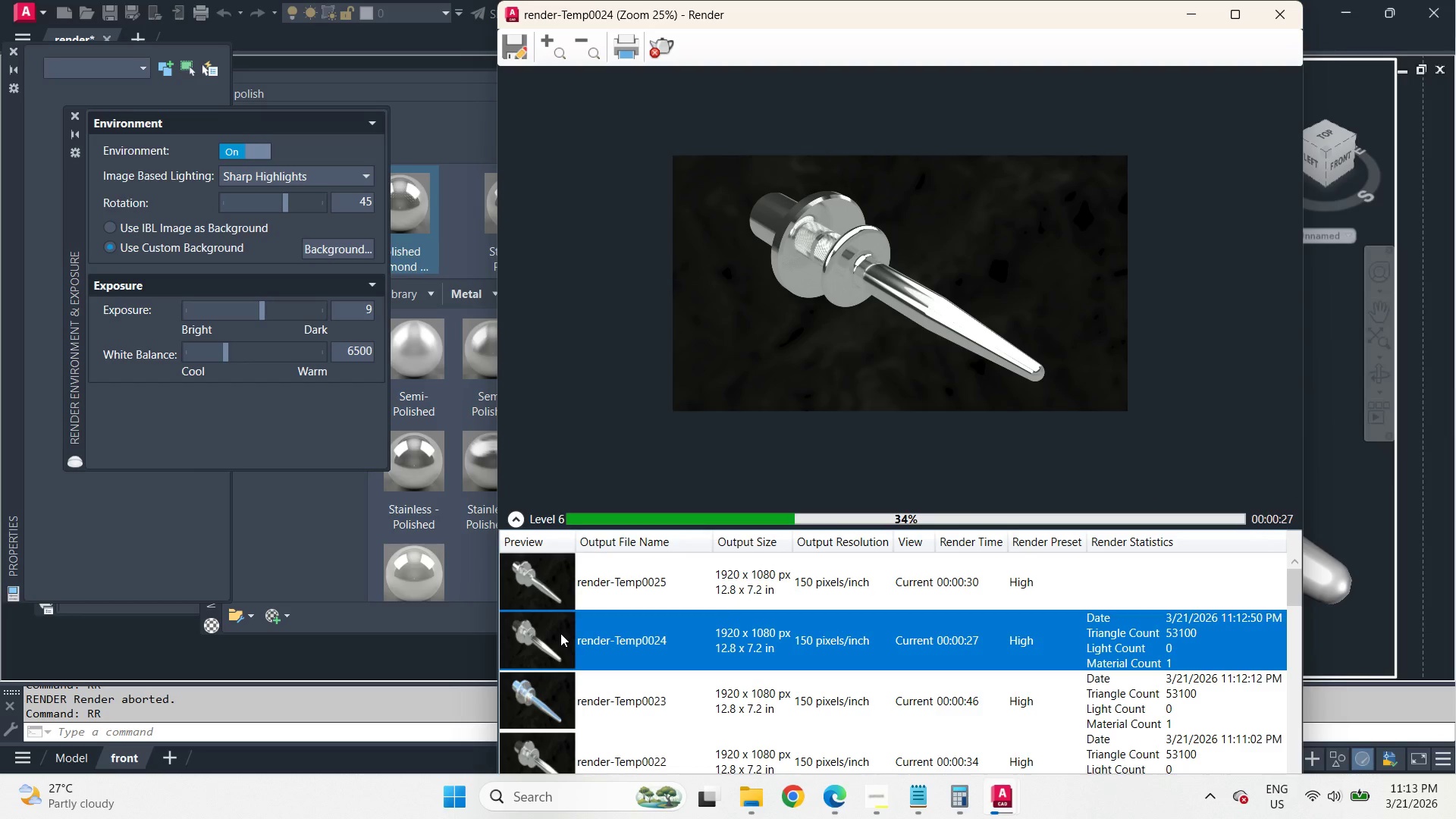 
left_click([550, 586])
 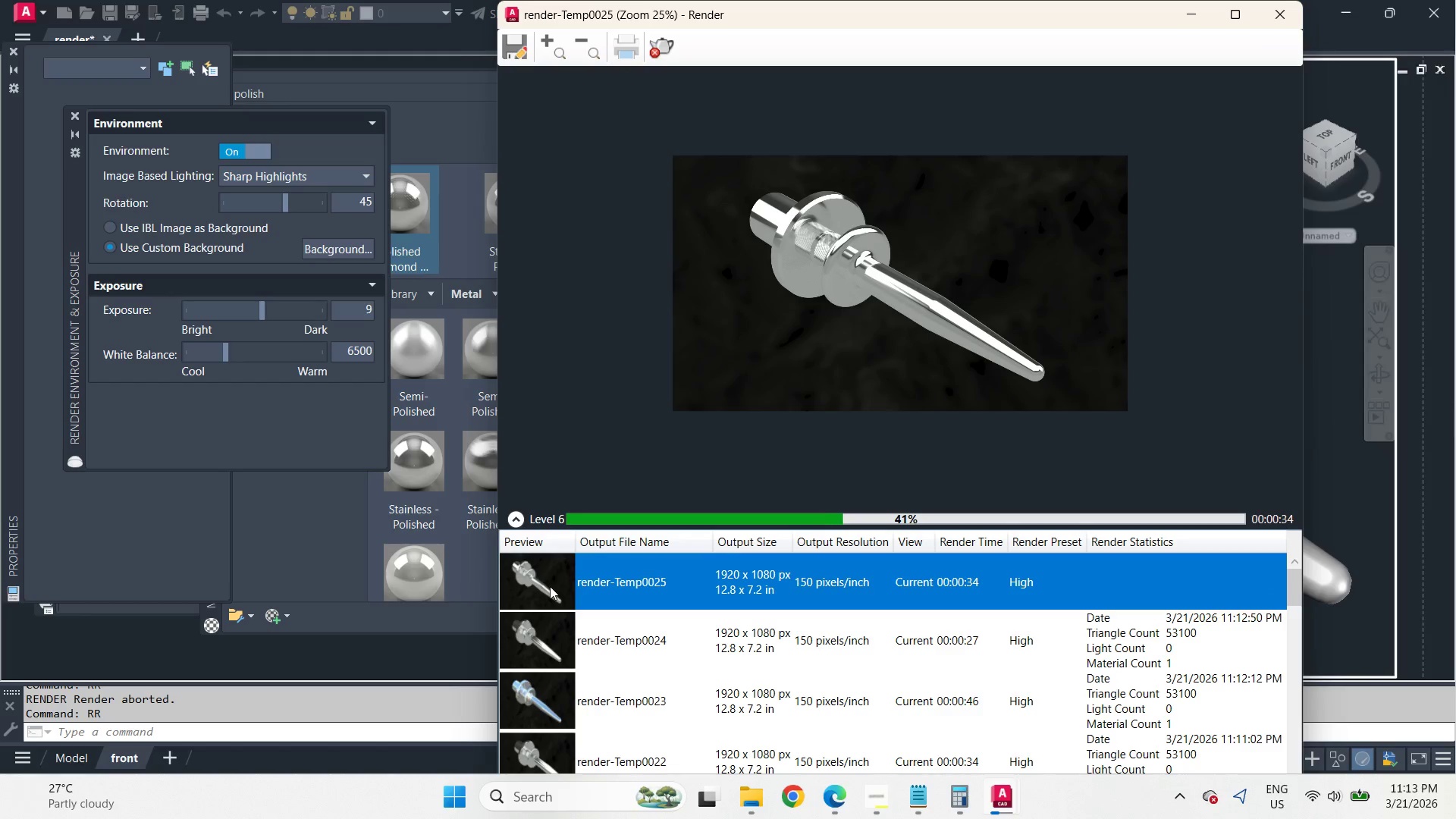 
left_click([557, 620])
 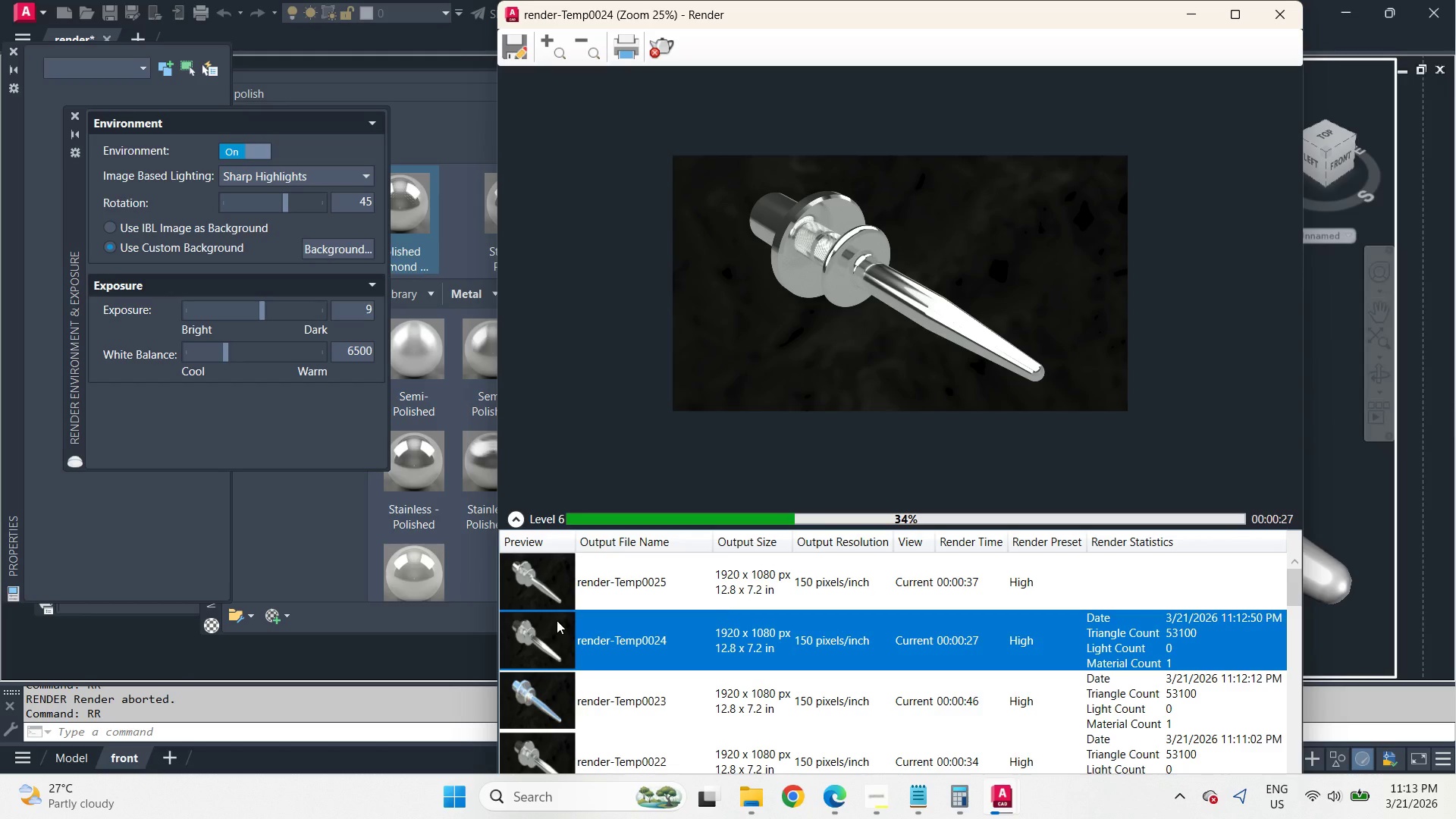 
left_click([555, 577])
 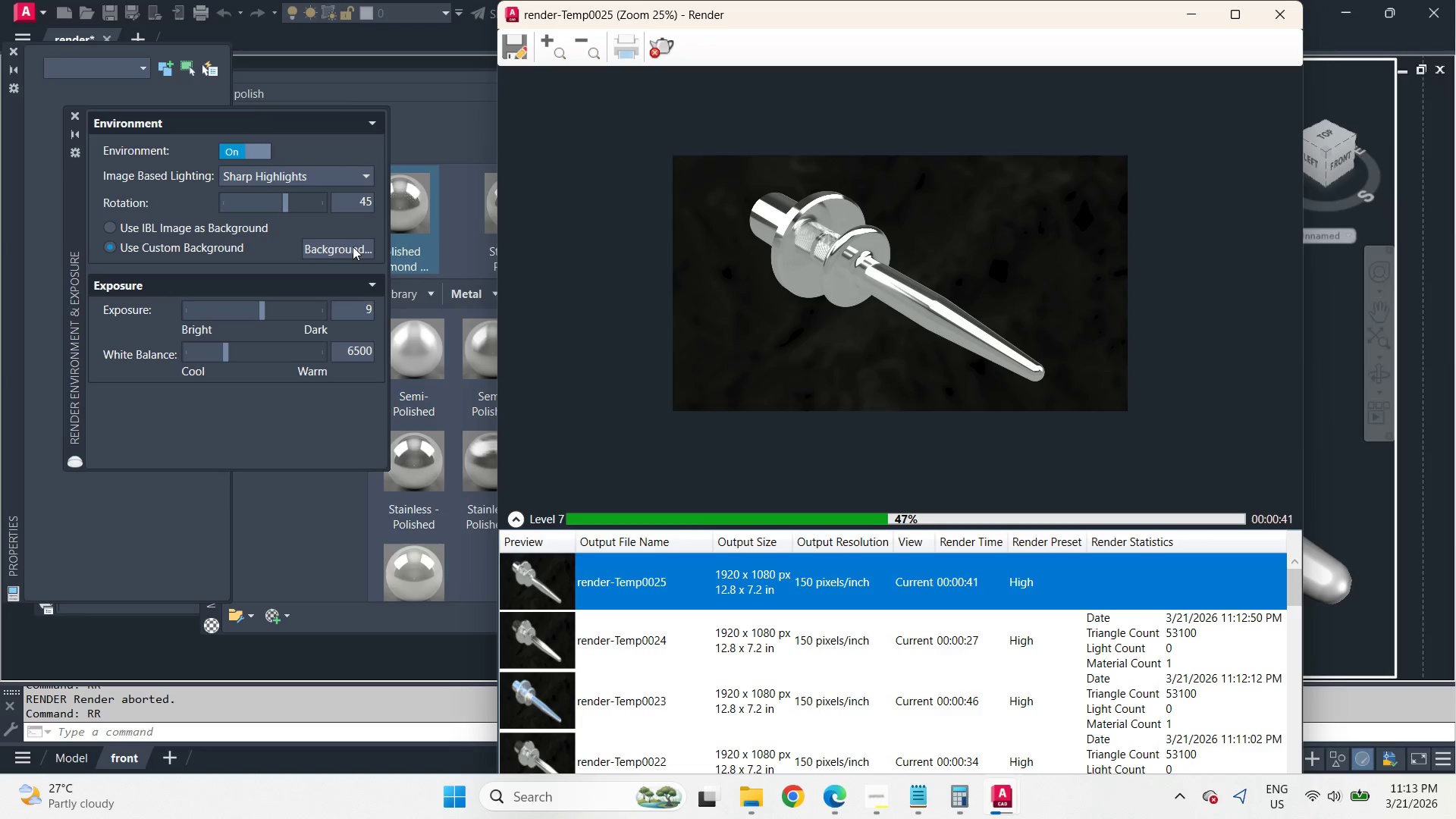 
left_click([353, 202])
 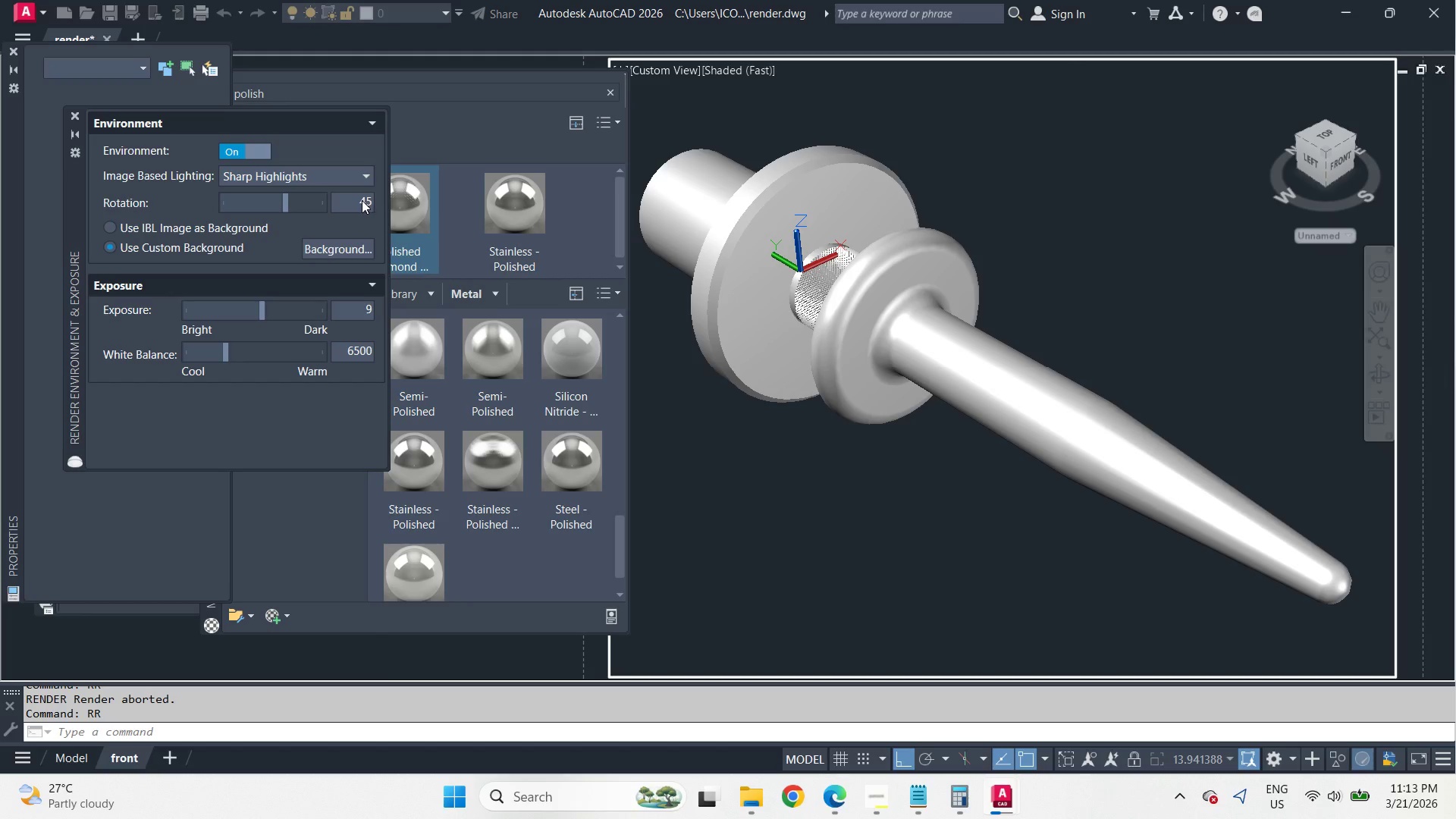 
left_click([362, 200])
 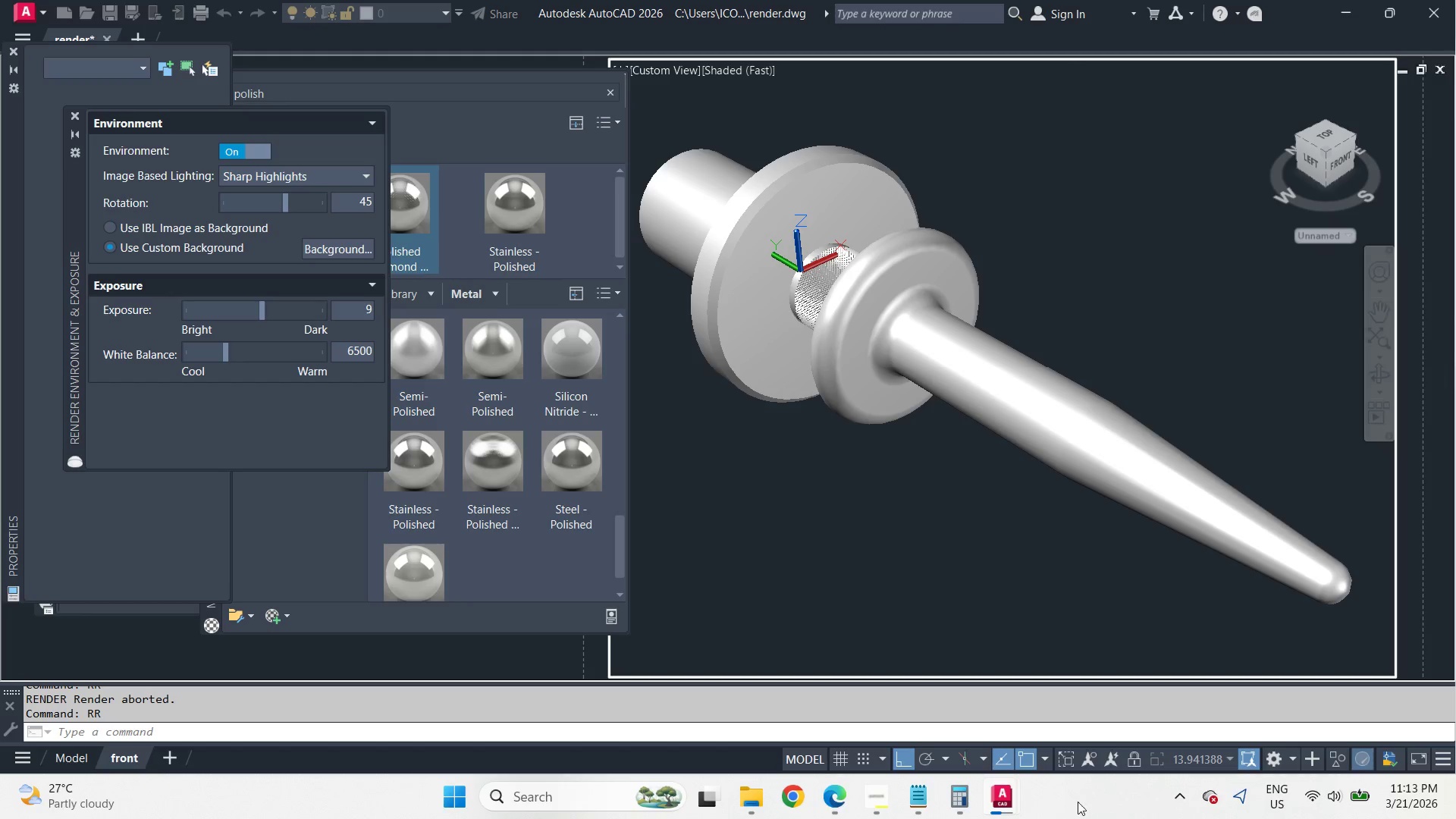 
left_click([1009, 808])
 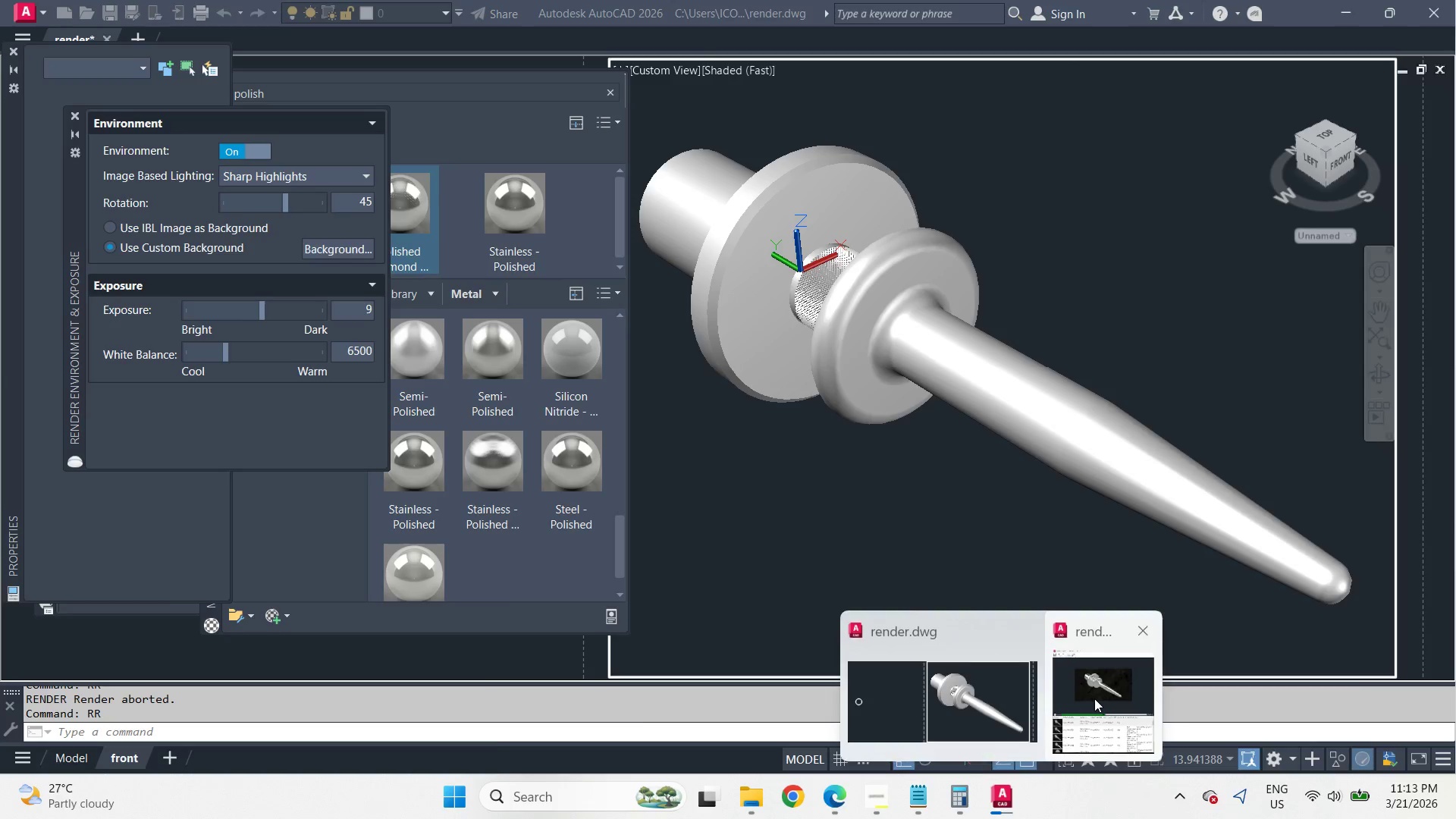 
left_click([1094, 698])
 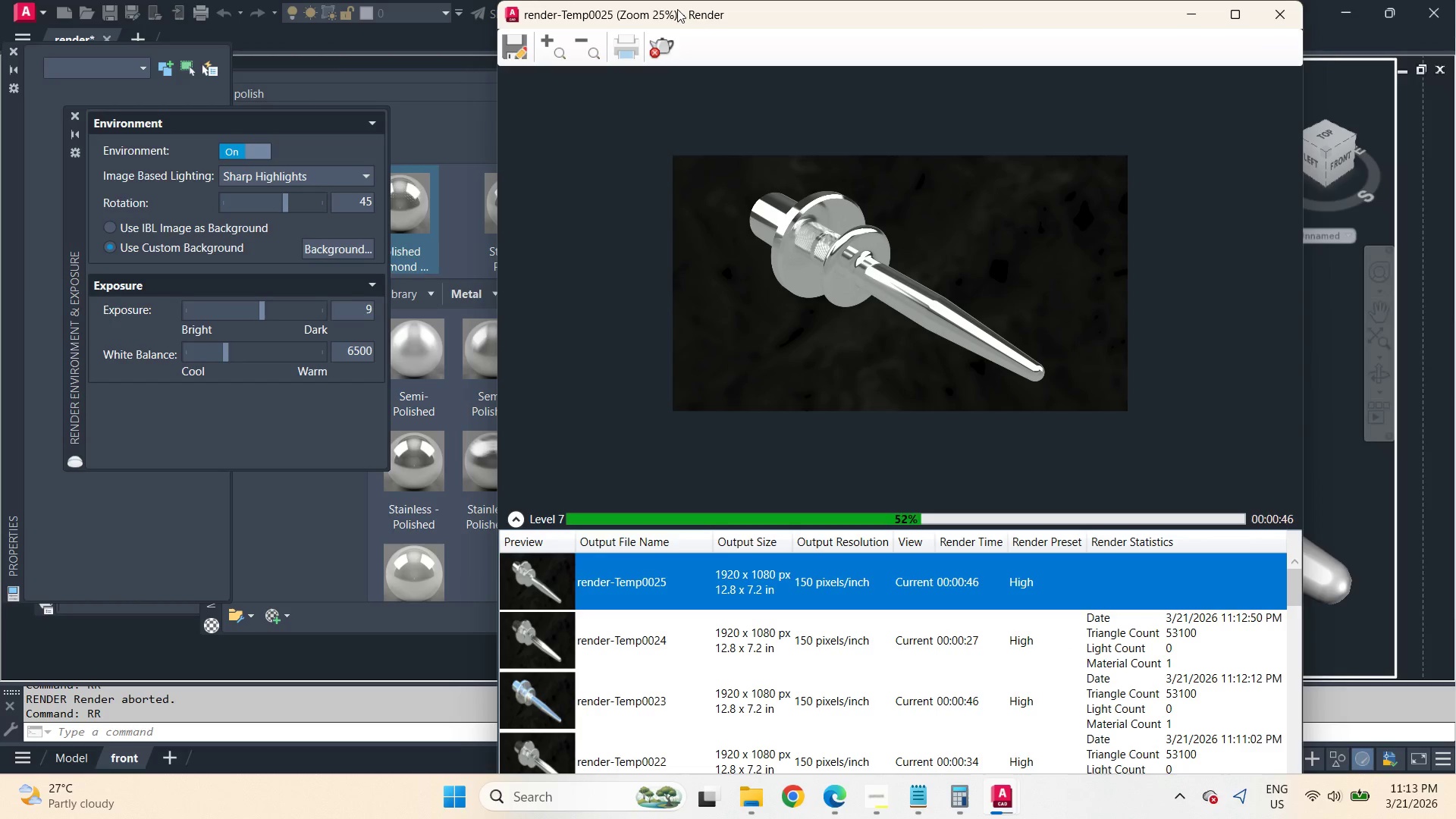 
left_click([664, 58])
 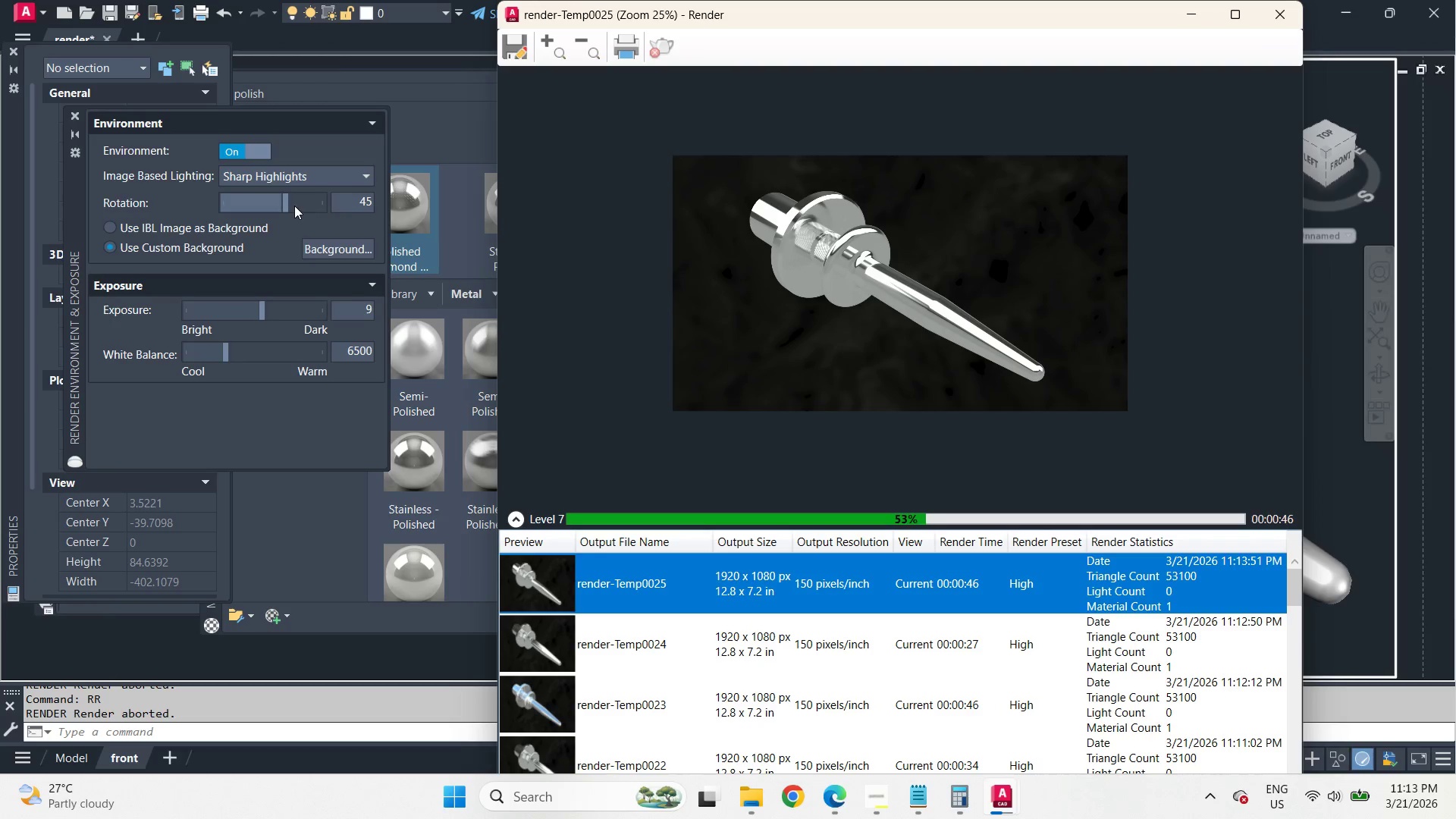 
left_click_drag(start_coordinate=[290, 205], to_coordinate=[345, 214])
 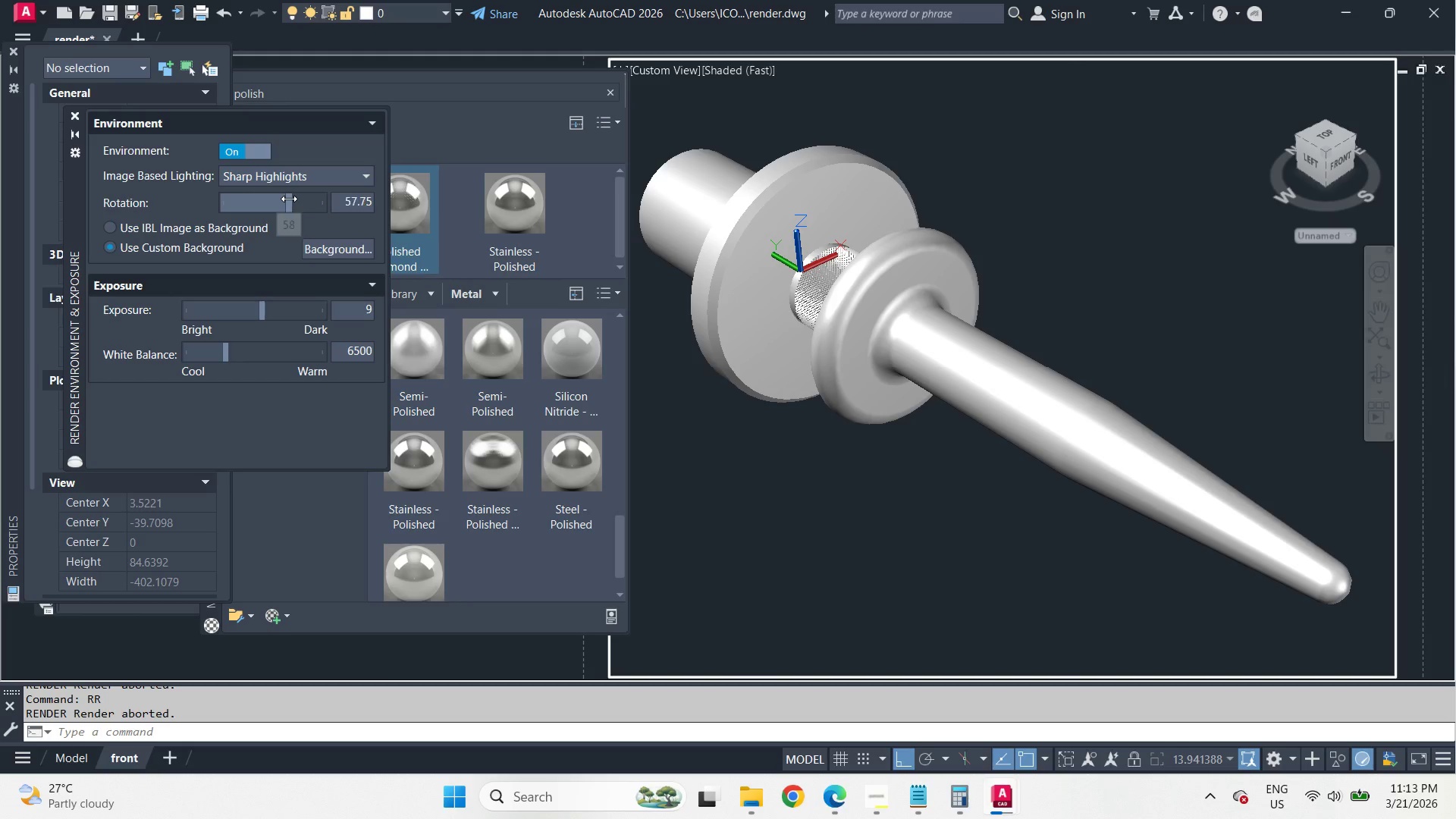 
left_click_drag(start_coordinate=[287, 199], to_coordinate=[270, 214])
 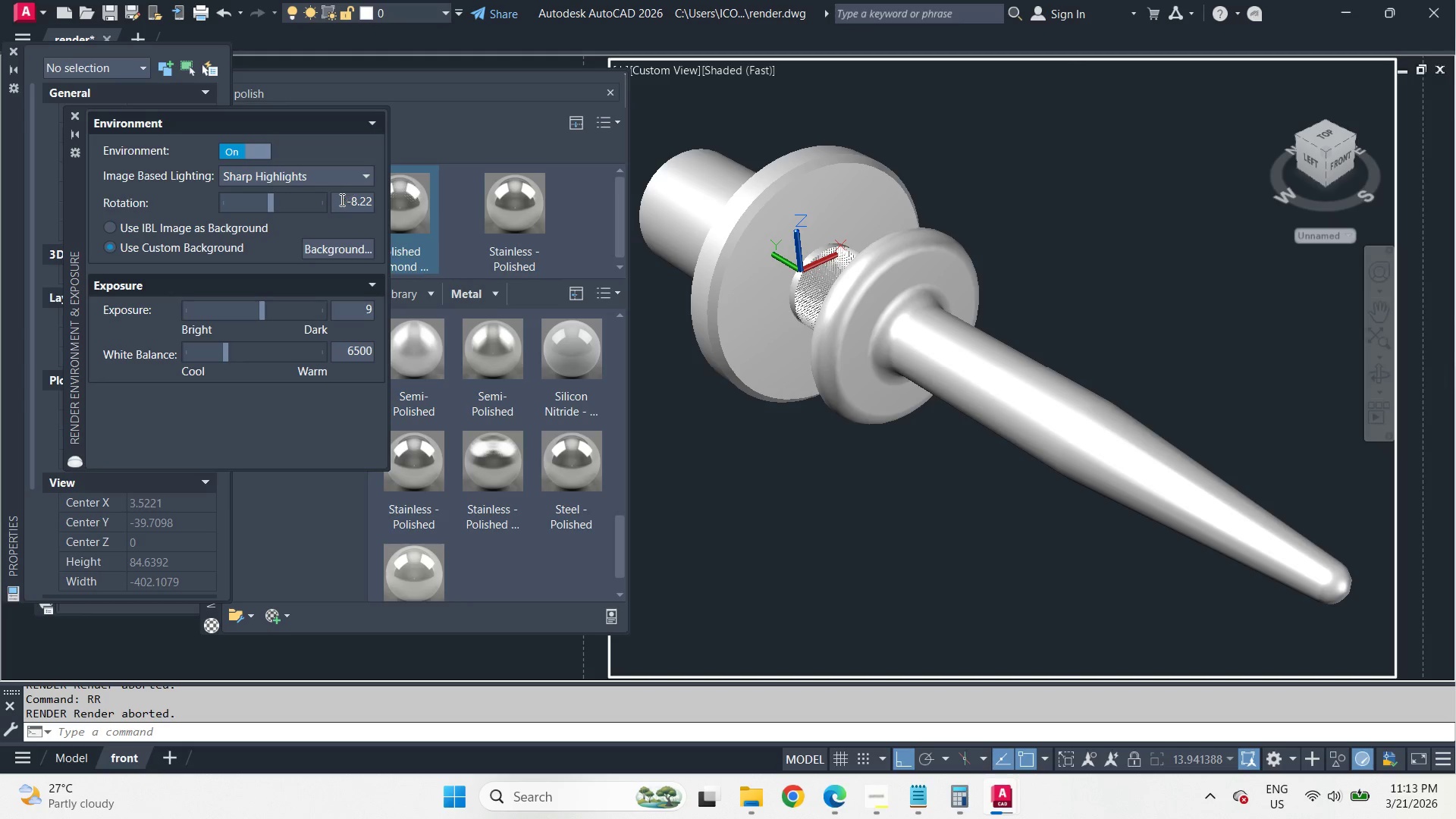 
left_click_drag(start_coordinate=[340, 199], to_coordinate=[377, 212])
 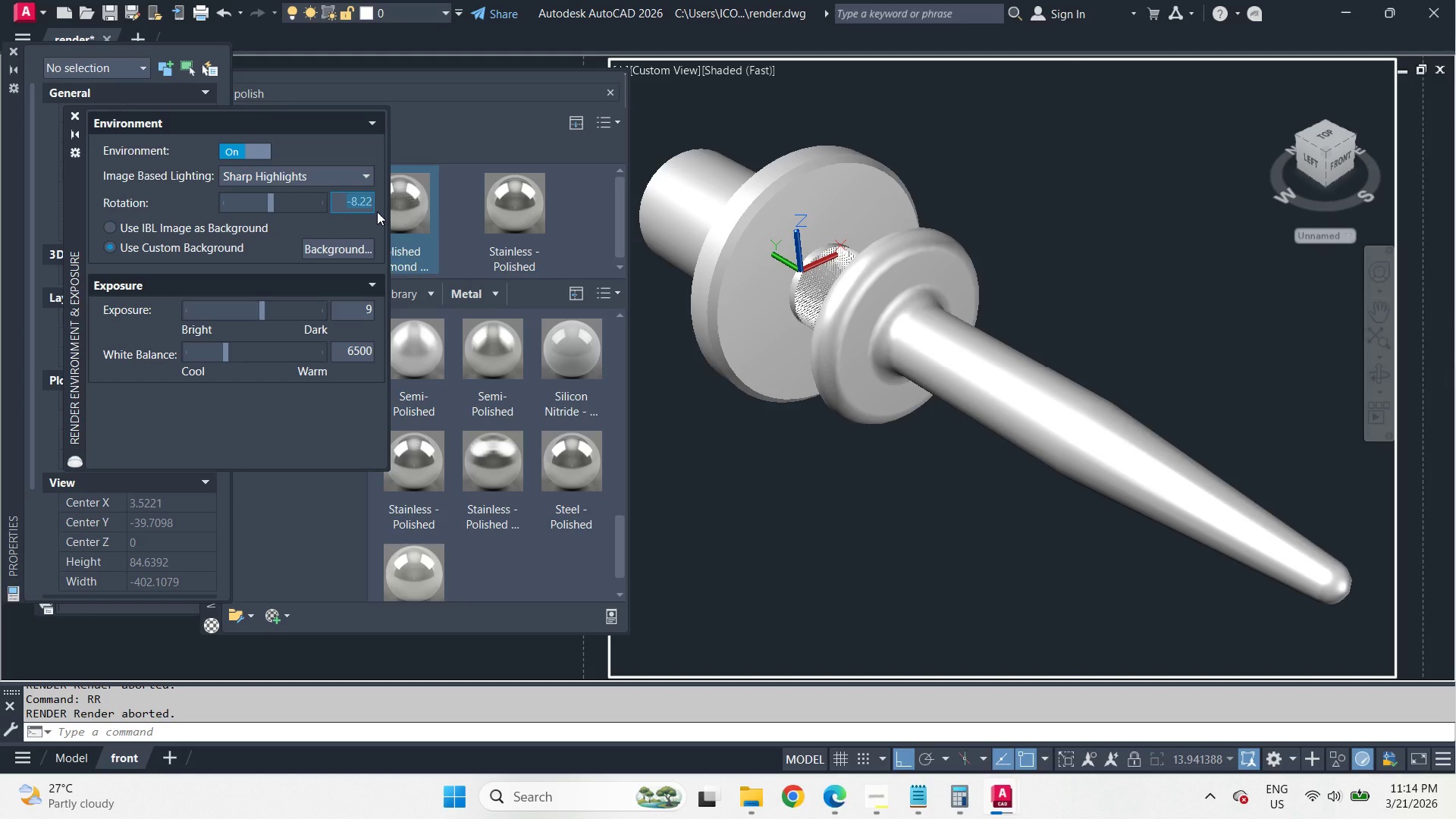 
key(NumpadSubtract)
 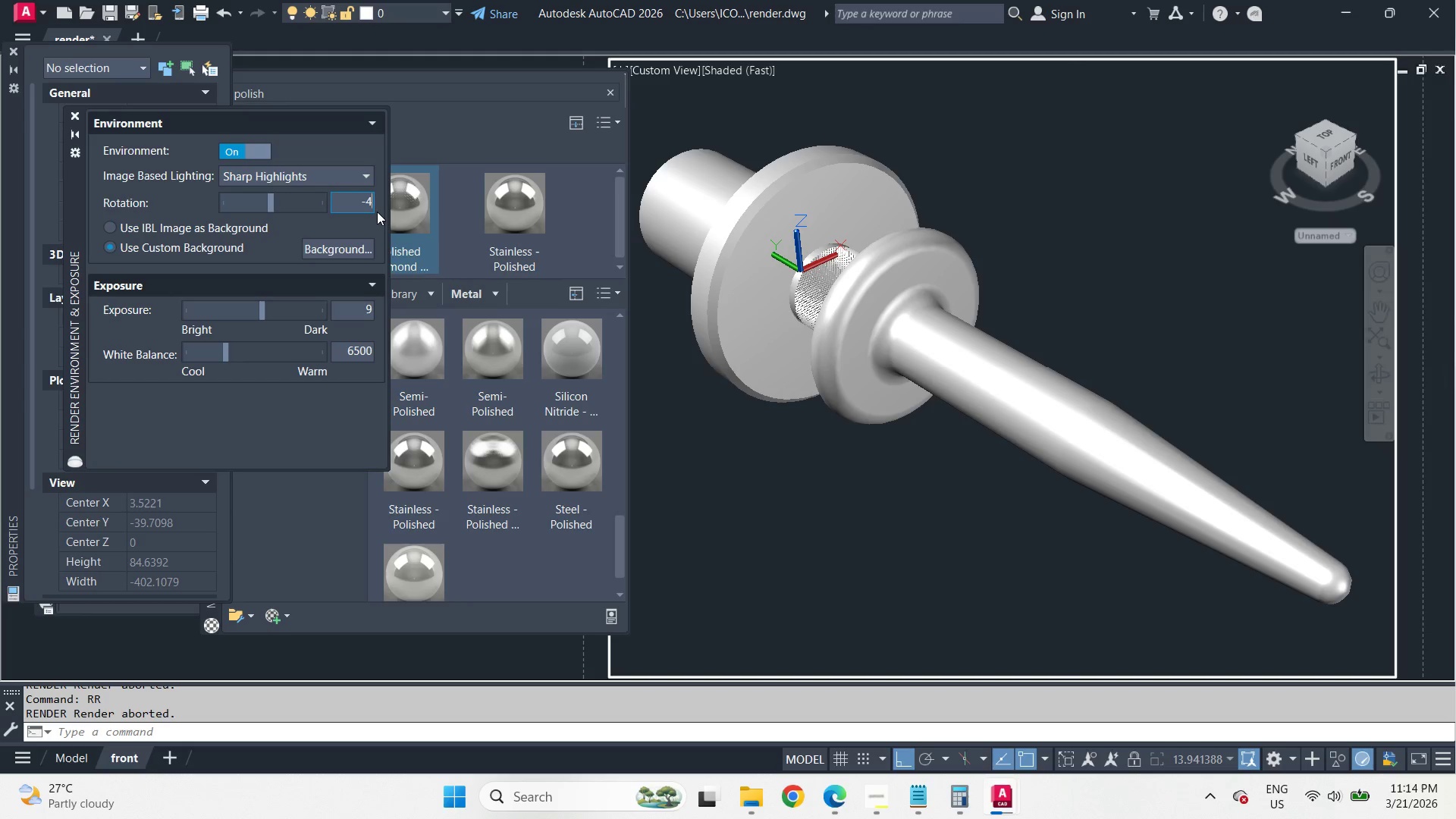 
key(Numpad4)
 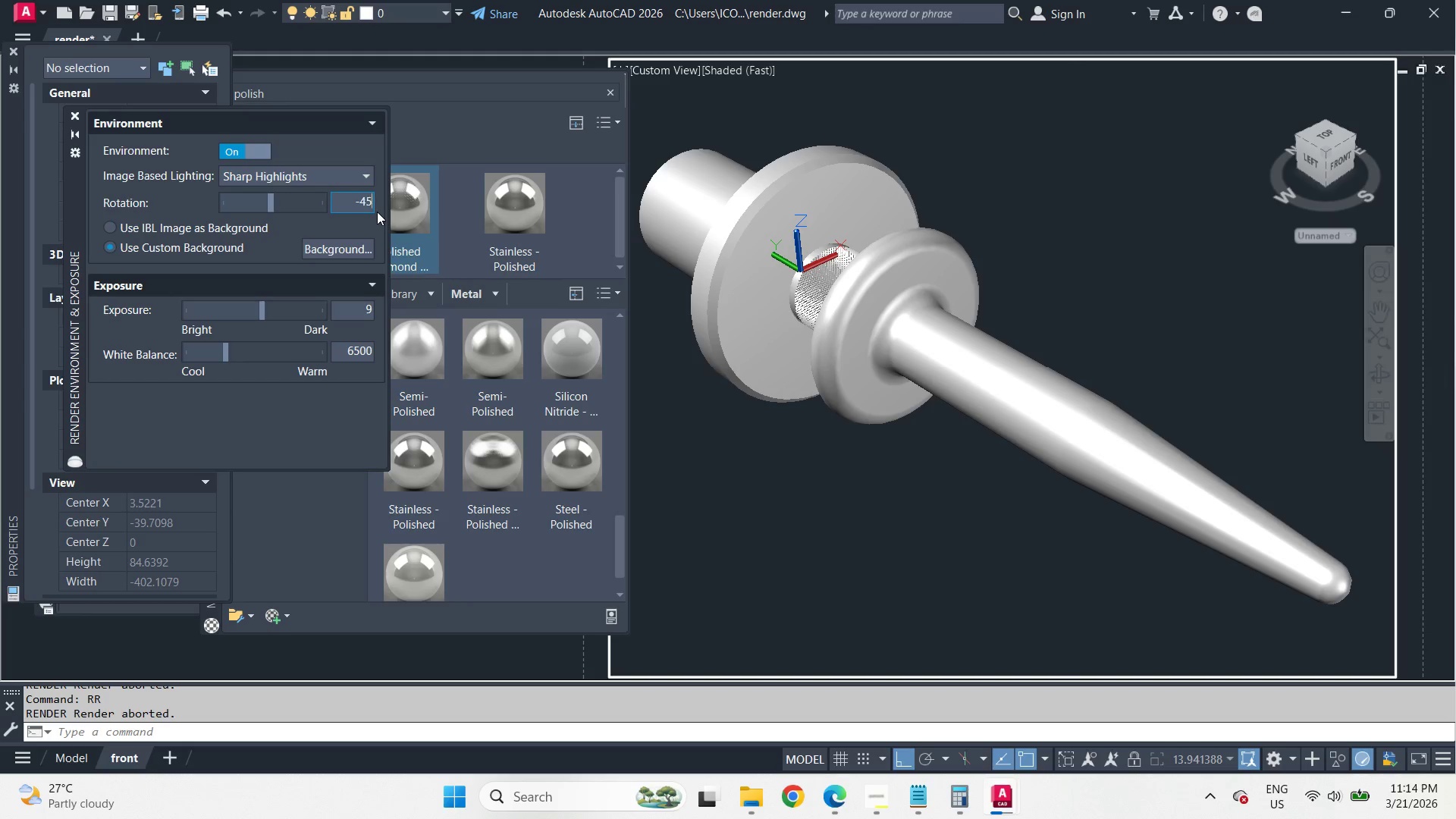 
key(Numpad5)
 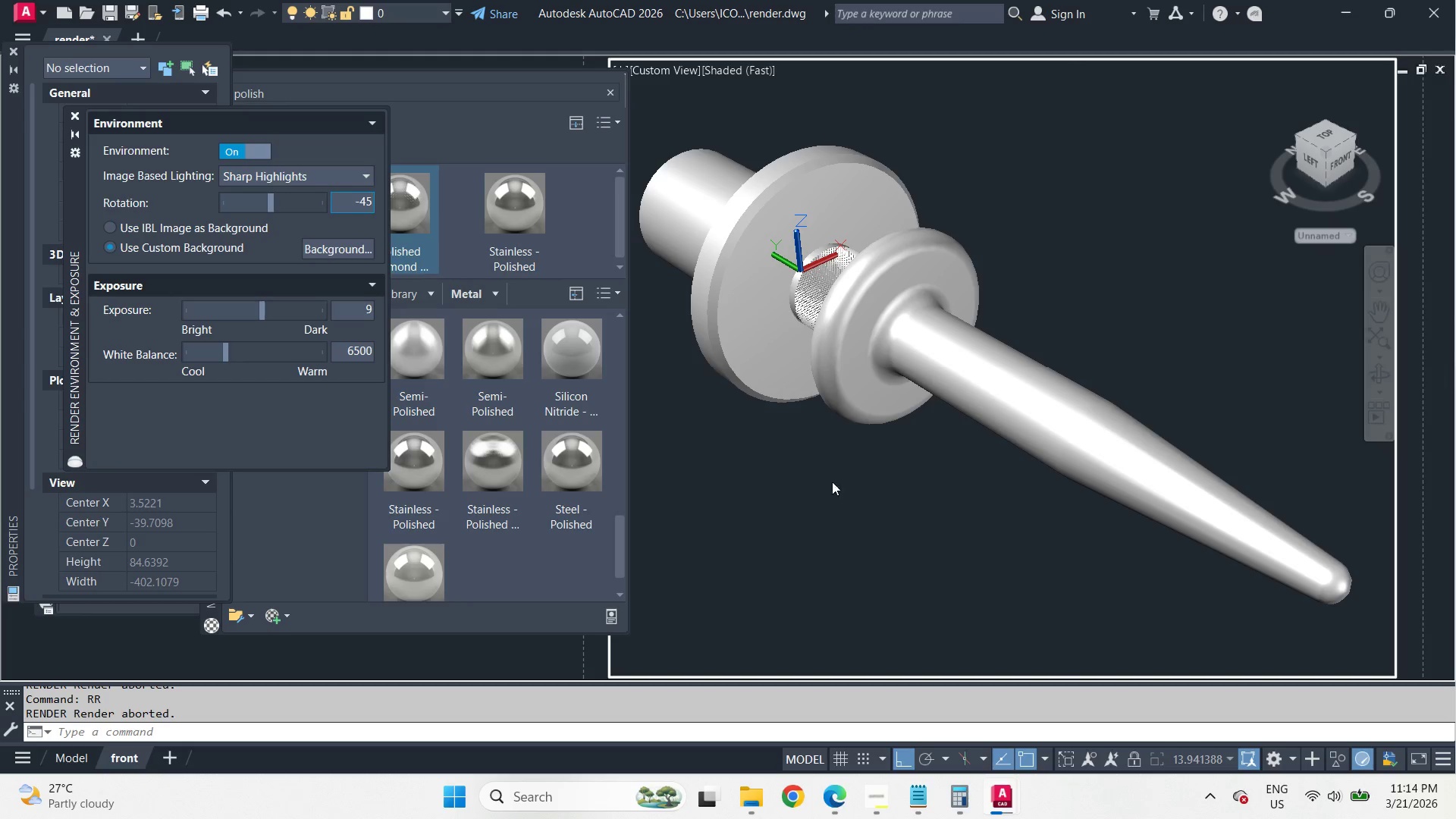 
left_click([802, 480])
 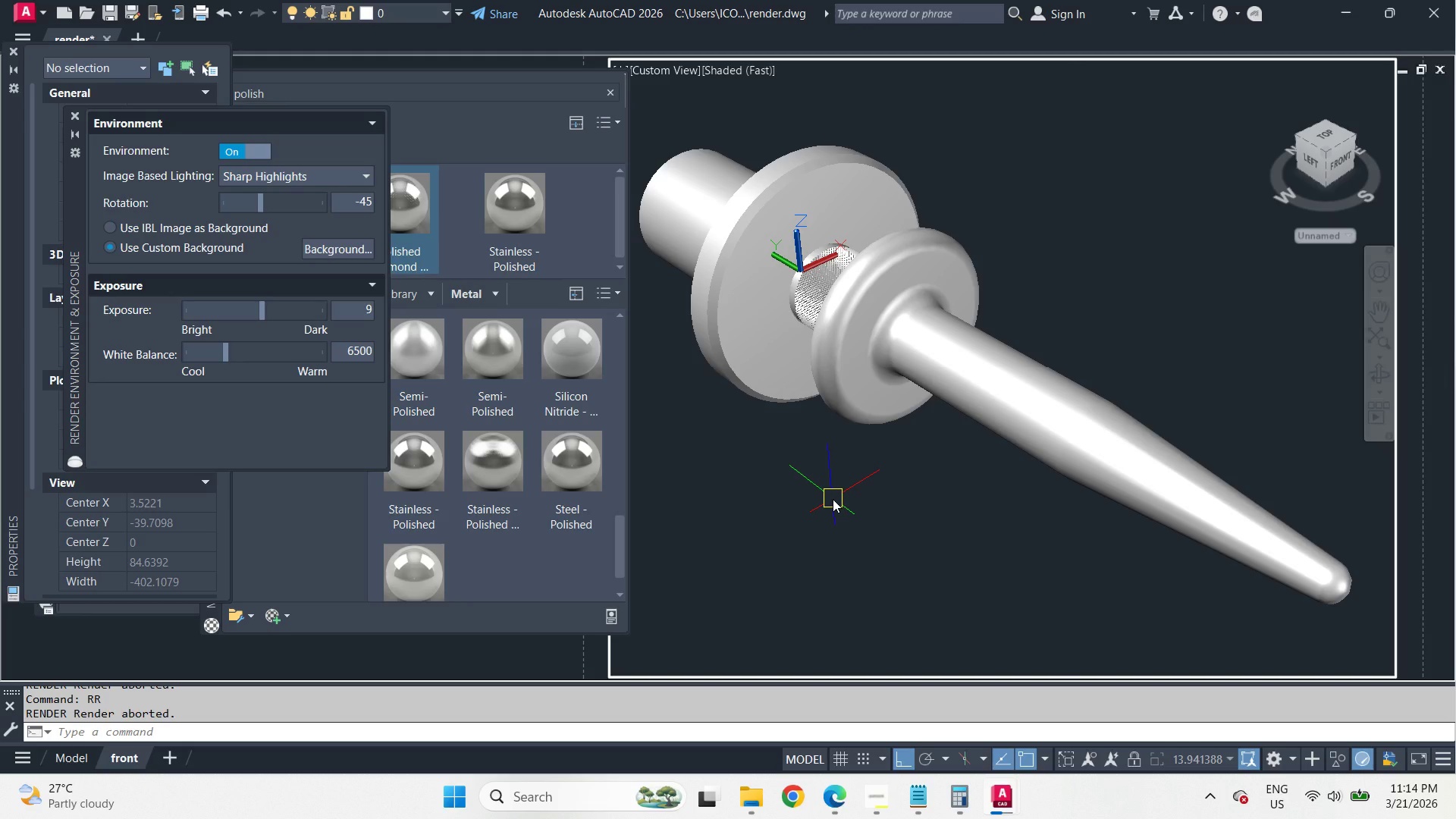 
type(rr )
 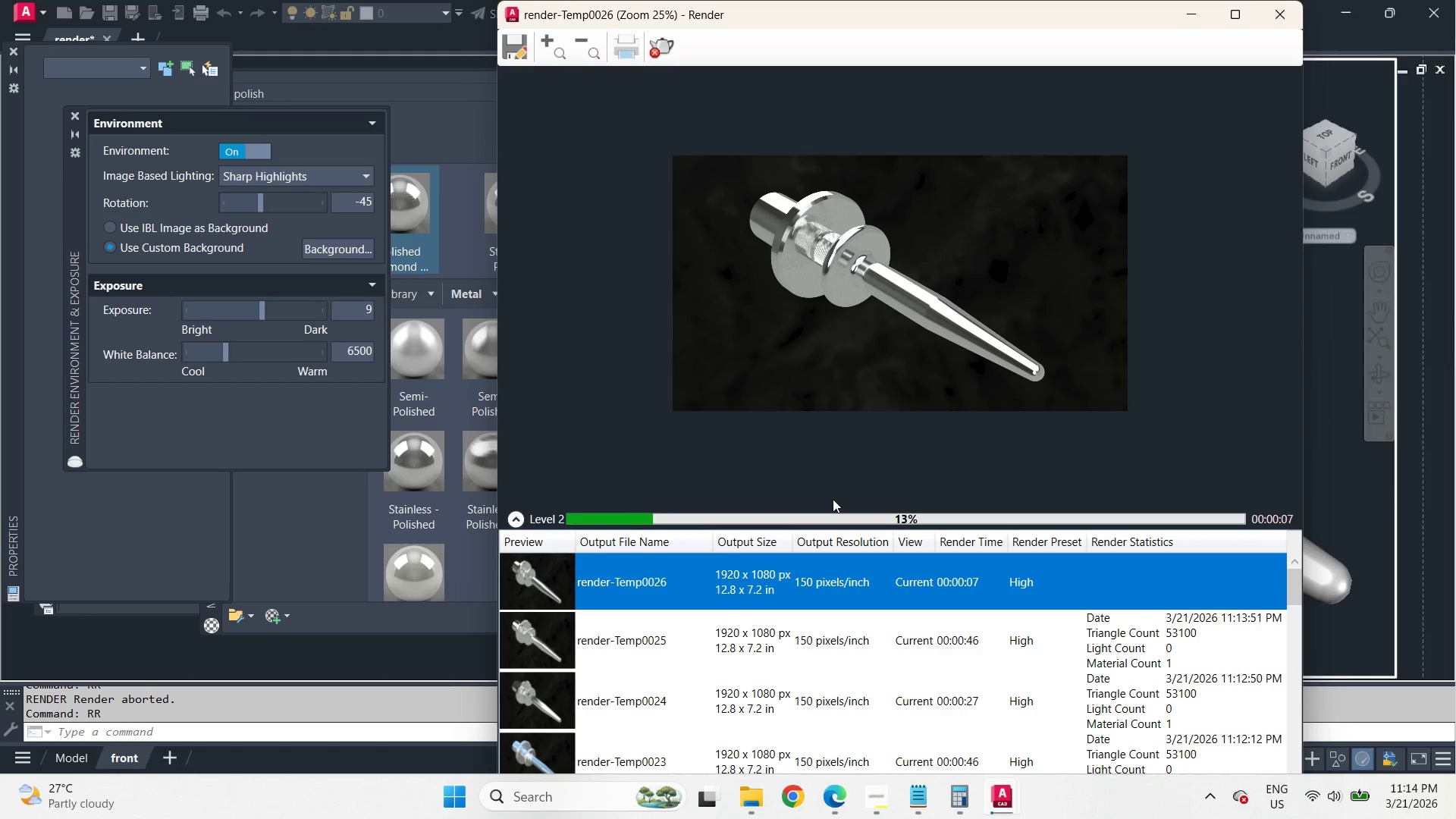 
wait(13.34)
 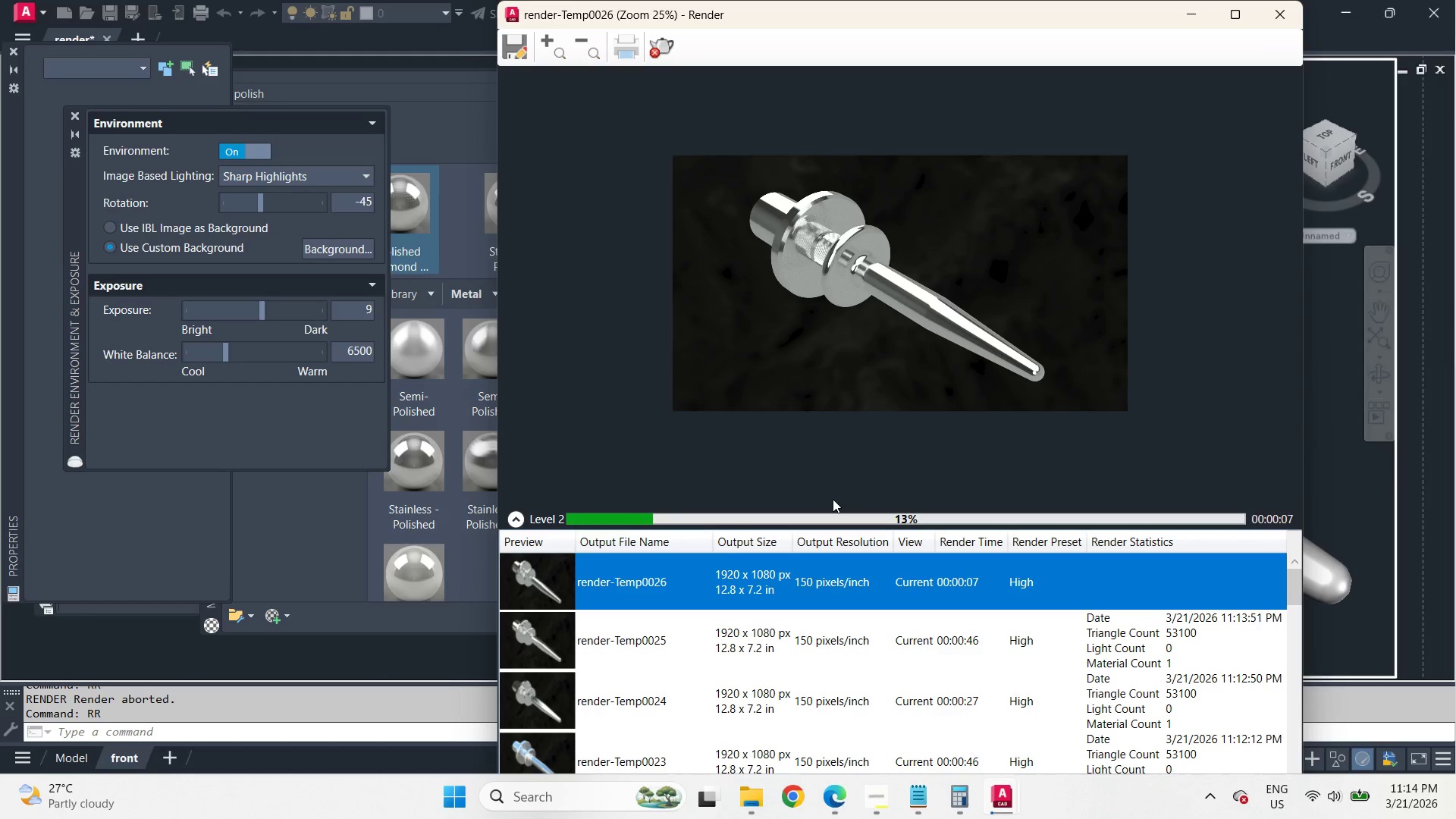 
scroll: coordinate [832, 253], scroll_direction: up, amount: 2.0
 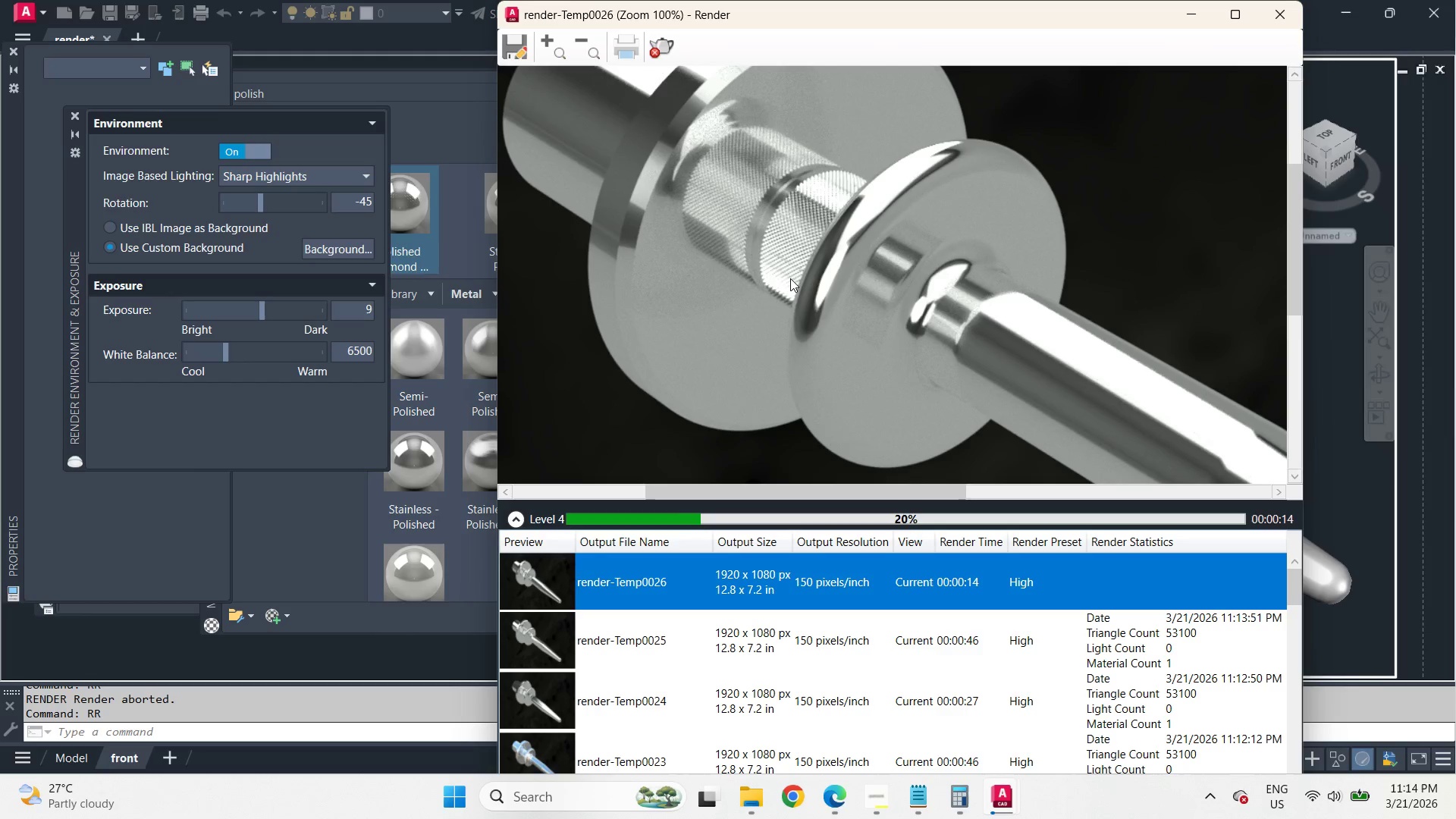 
scroll: coordinate [790, 278], scroll_direction: down, amount: 1.0
 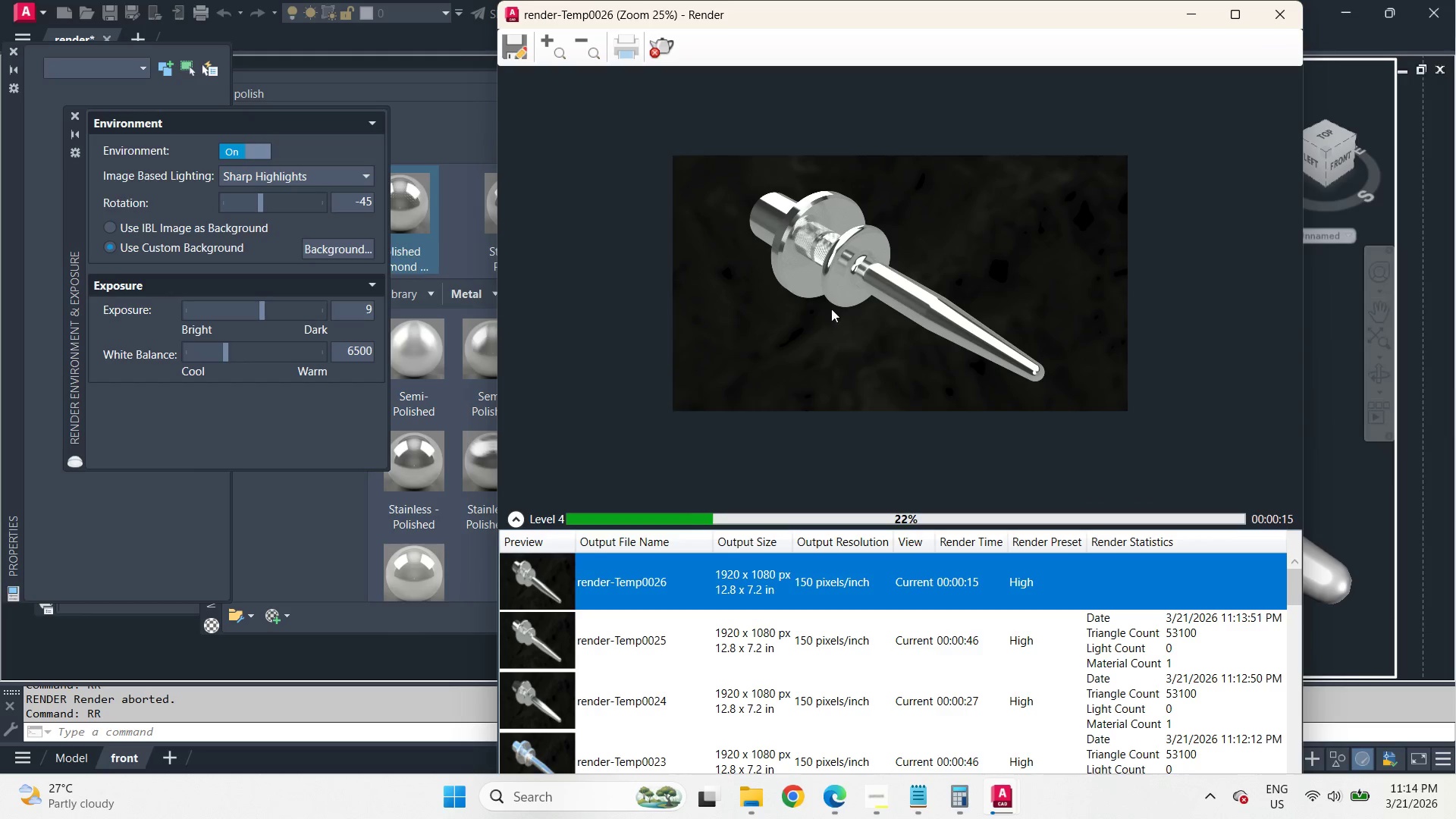 
scroll: coordinate [908, 311], scroll_direction: up, amount: 1.0
 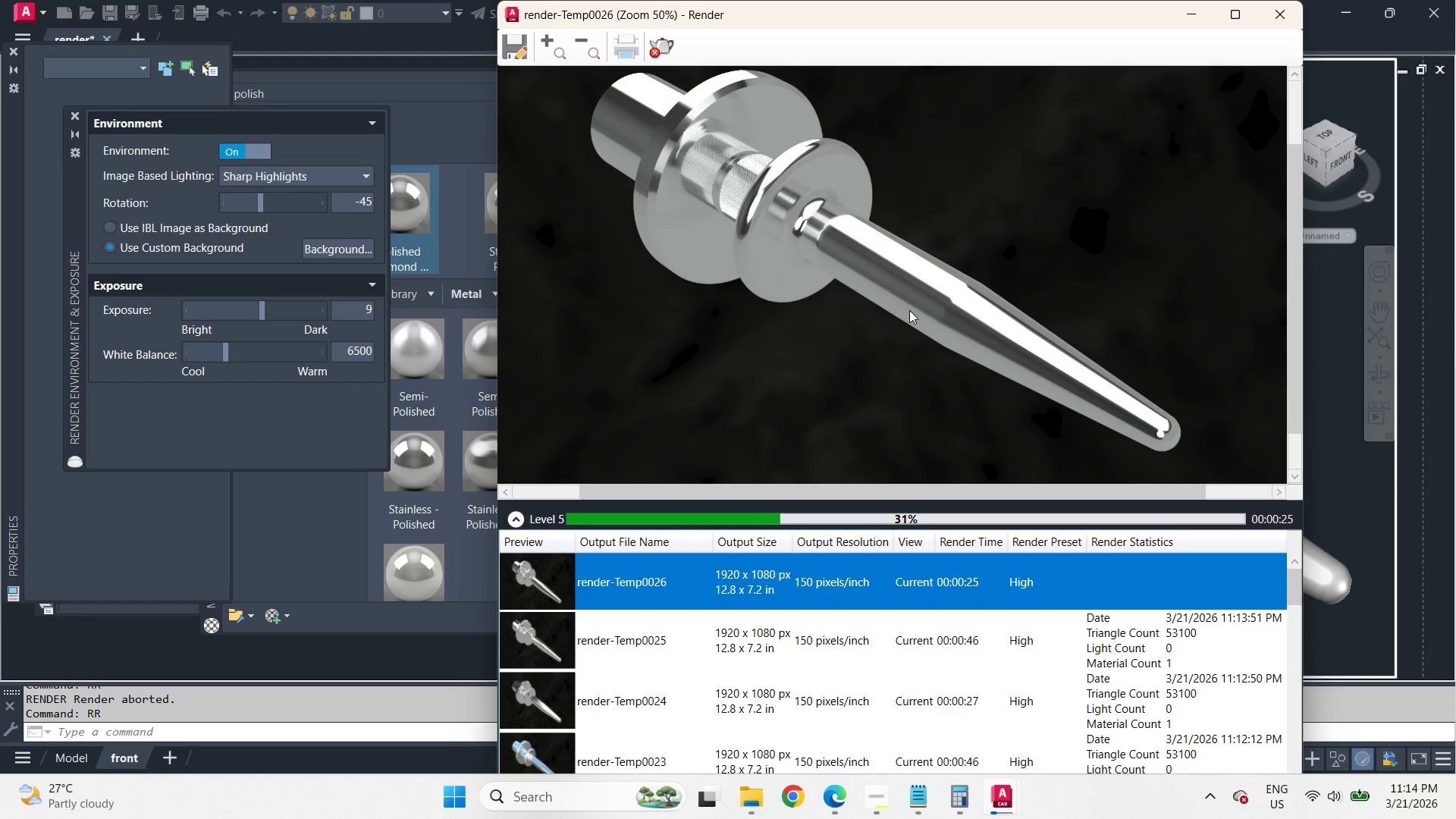 
wait(13.95)
 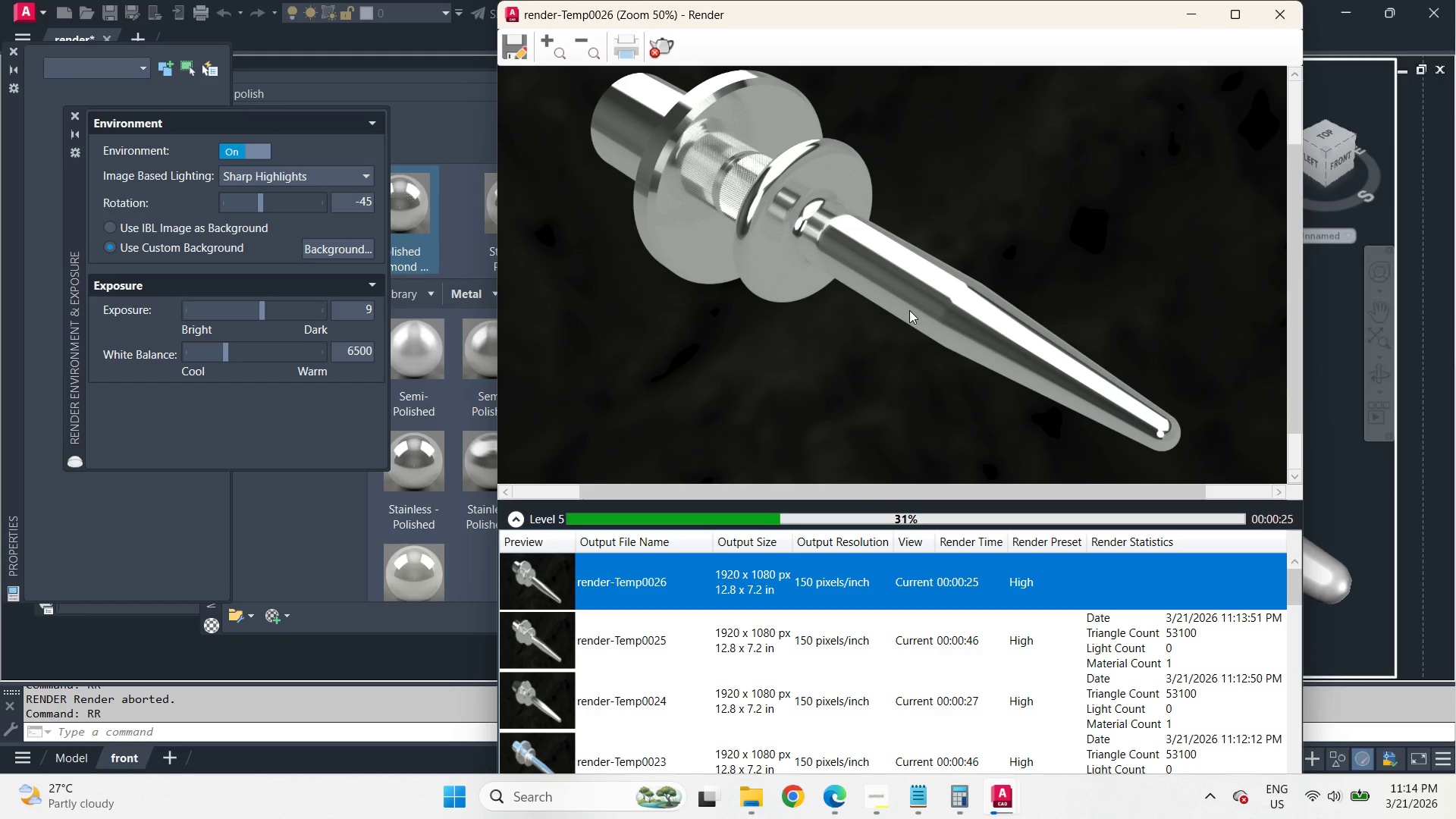 
scroll: coordinate [909, 310], scroll_direction: down, amount: 1.0
 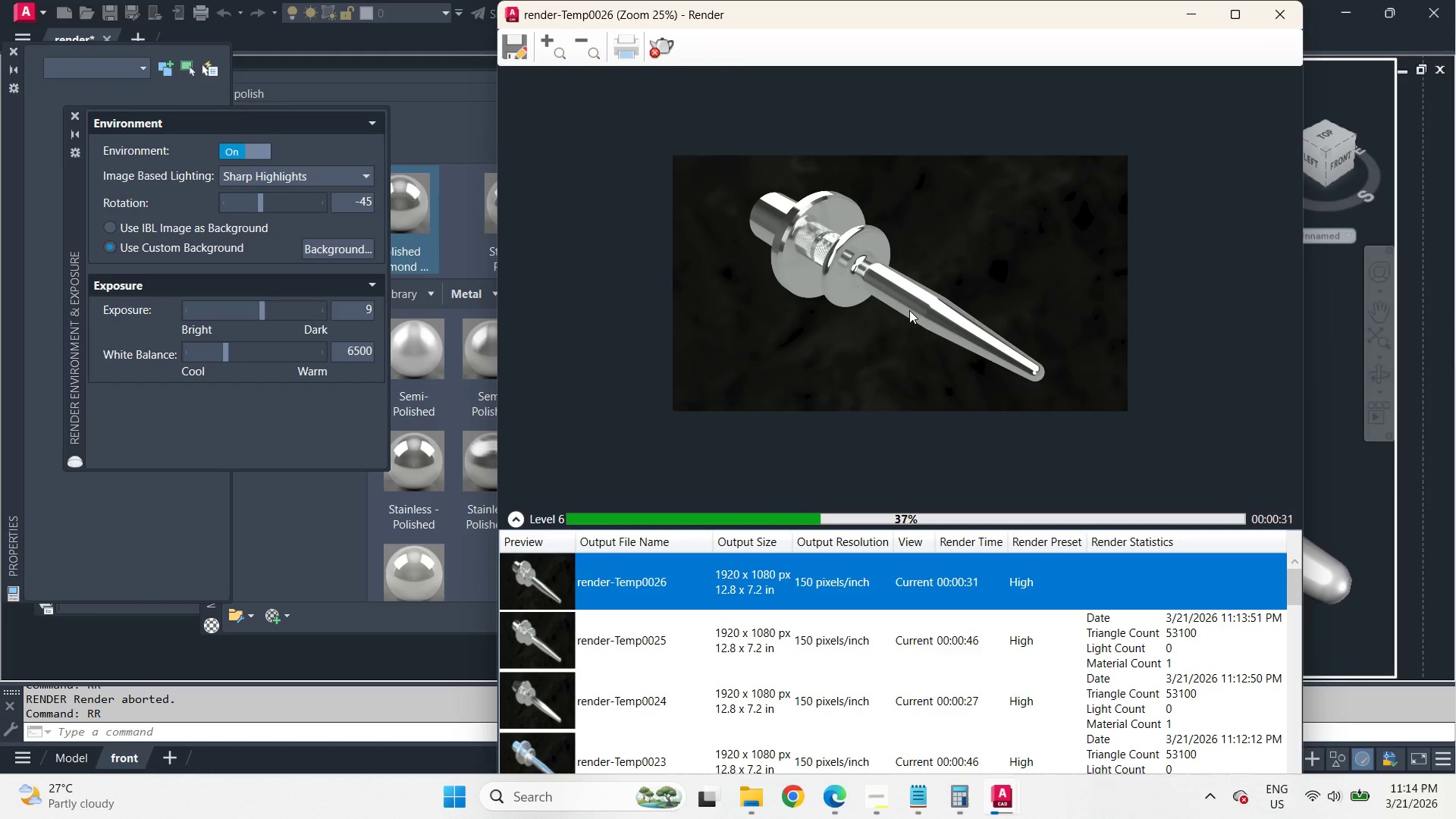 
scroll: coordinate [909, 310], scroll_direction: up, amount: 1.0
 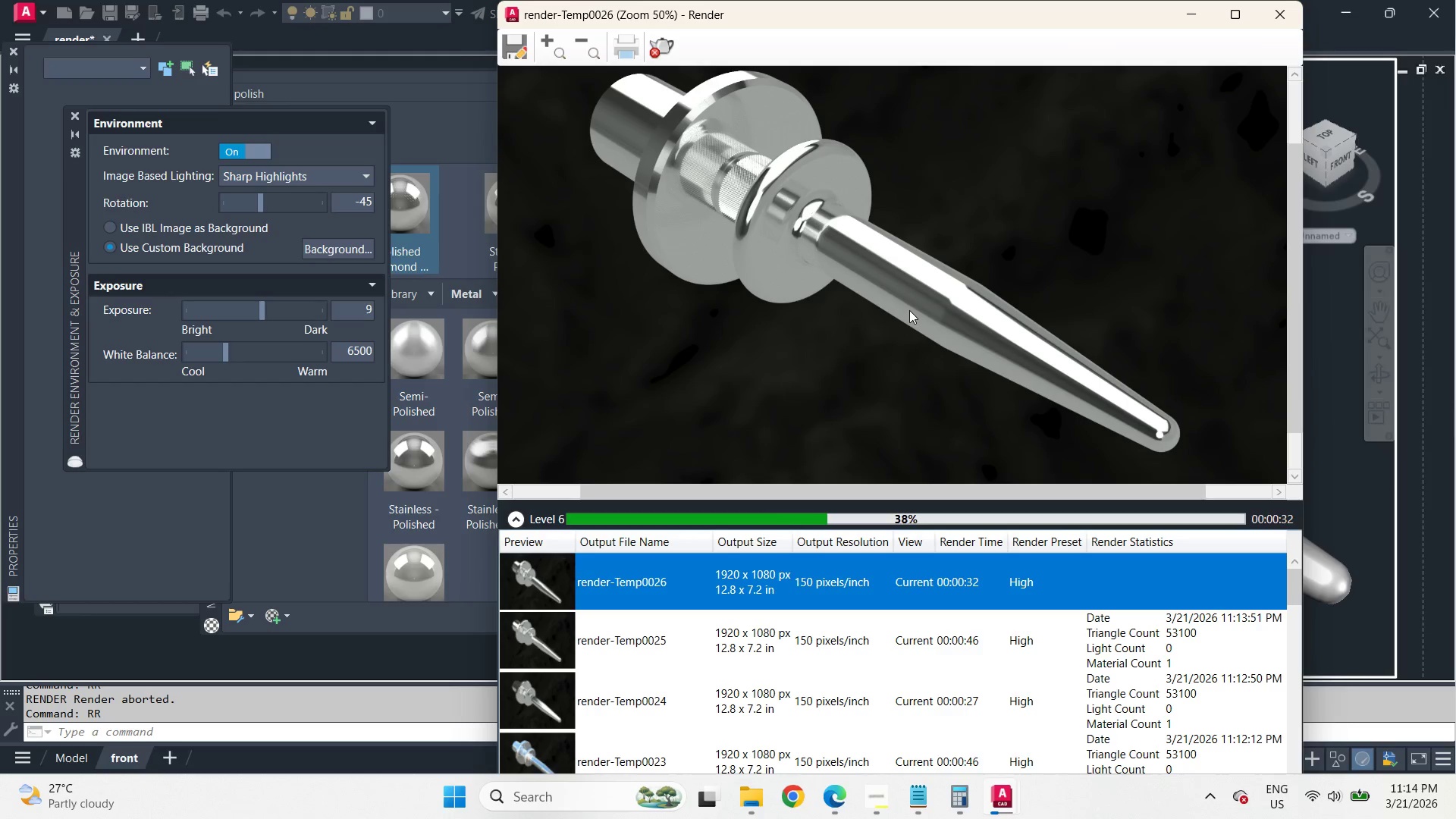 
scroll: coordinate [909, 310], scroll_direction: down, amount: 1.0
 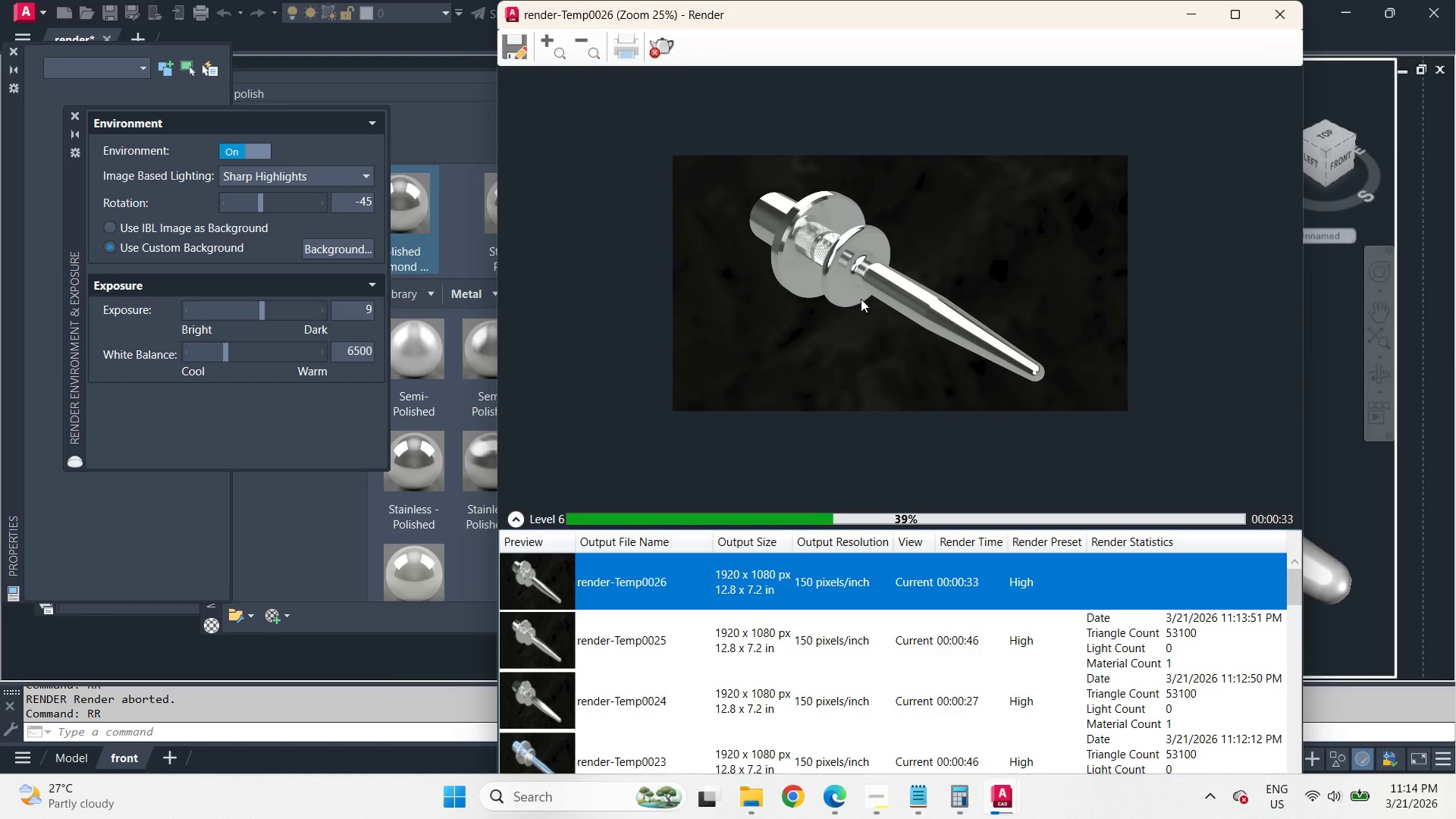 
scroll: coordinate [892, 239], scroll_direction: up, amount: 2.0
 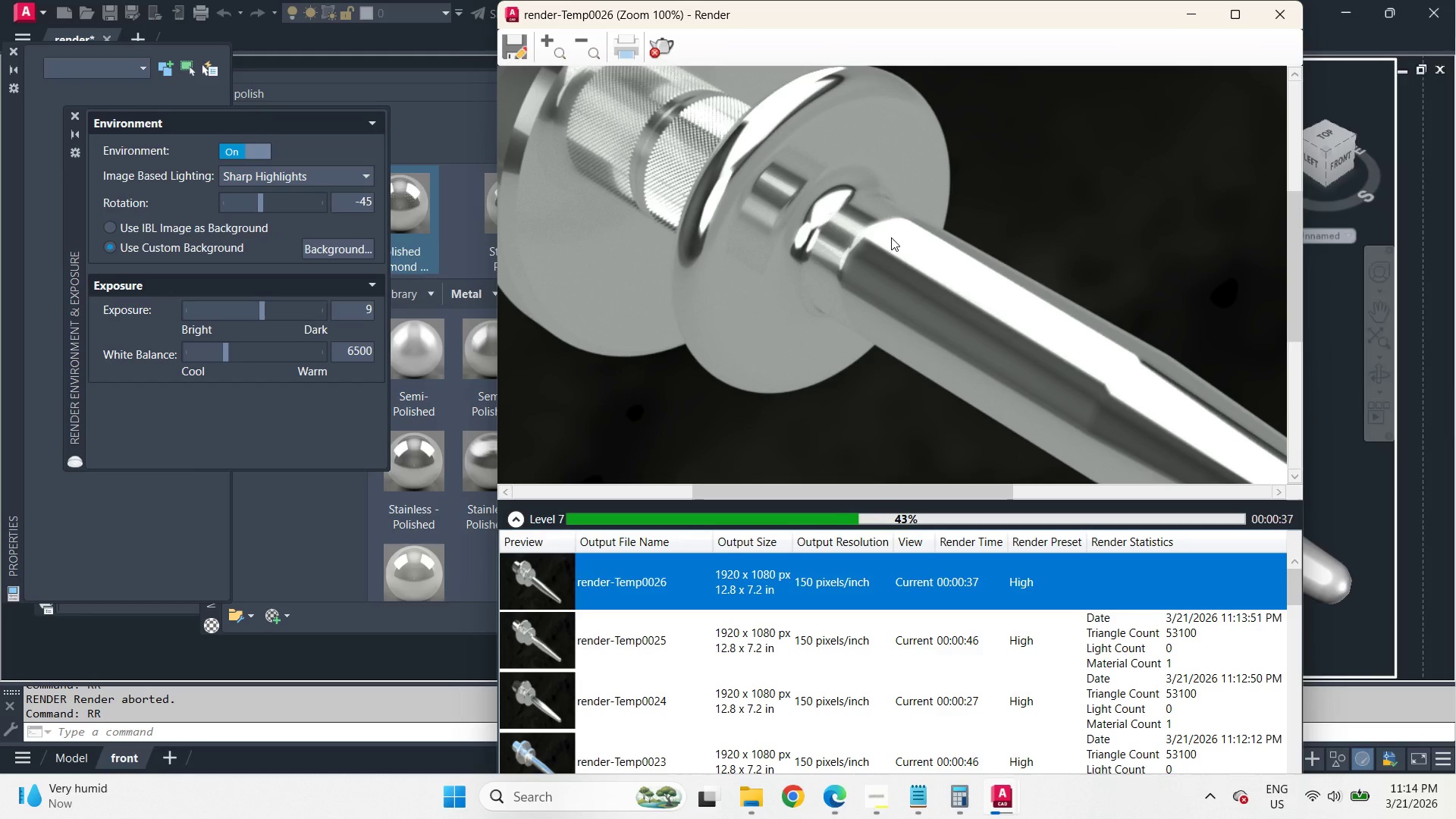 
scroll: coordinate [891, 239], scroll_direction: down, amount: 2.0
 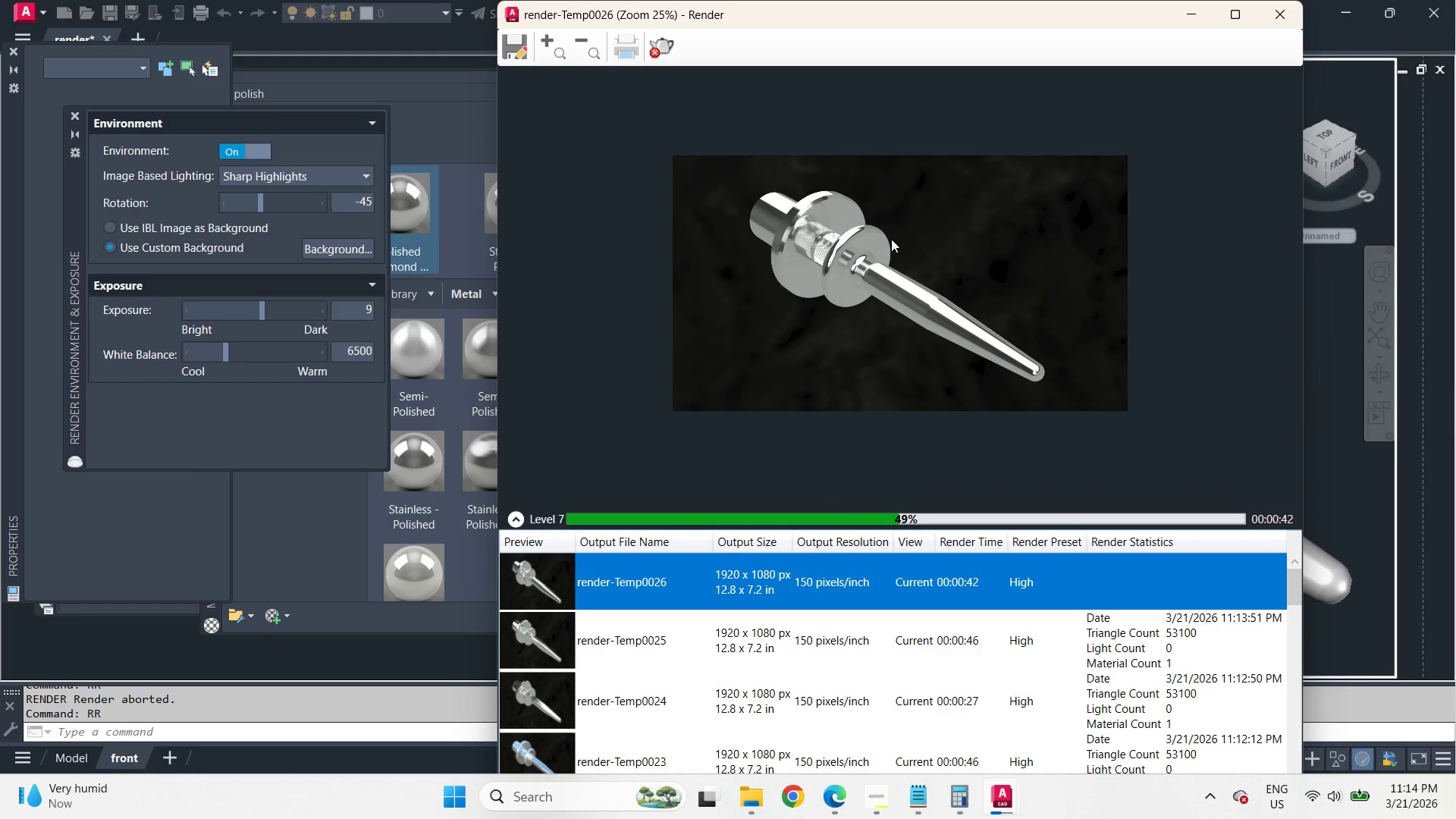 
scroll: coordinate [962, 346], scroll_direction: up, amount: 1.0
 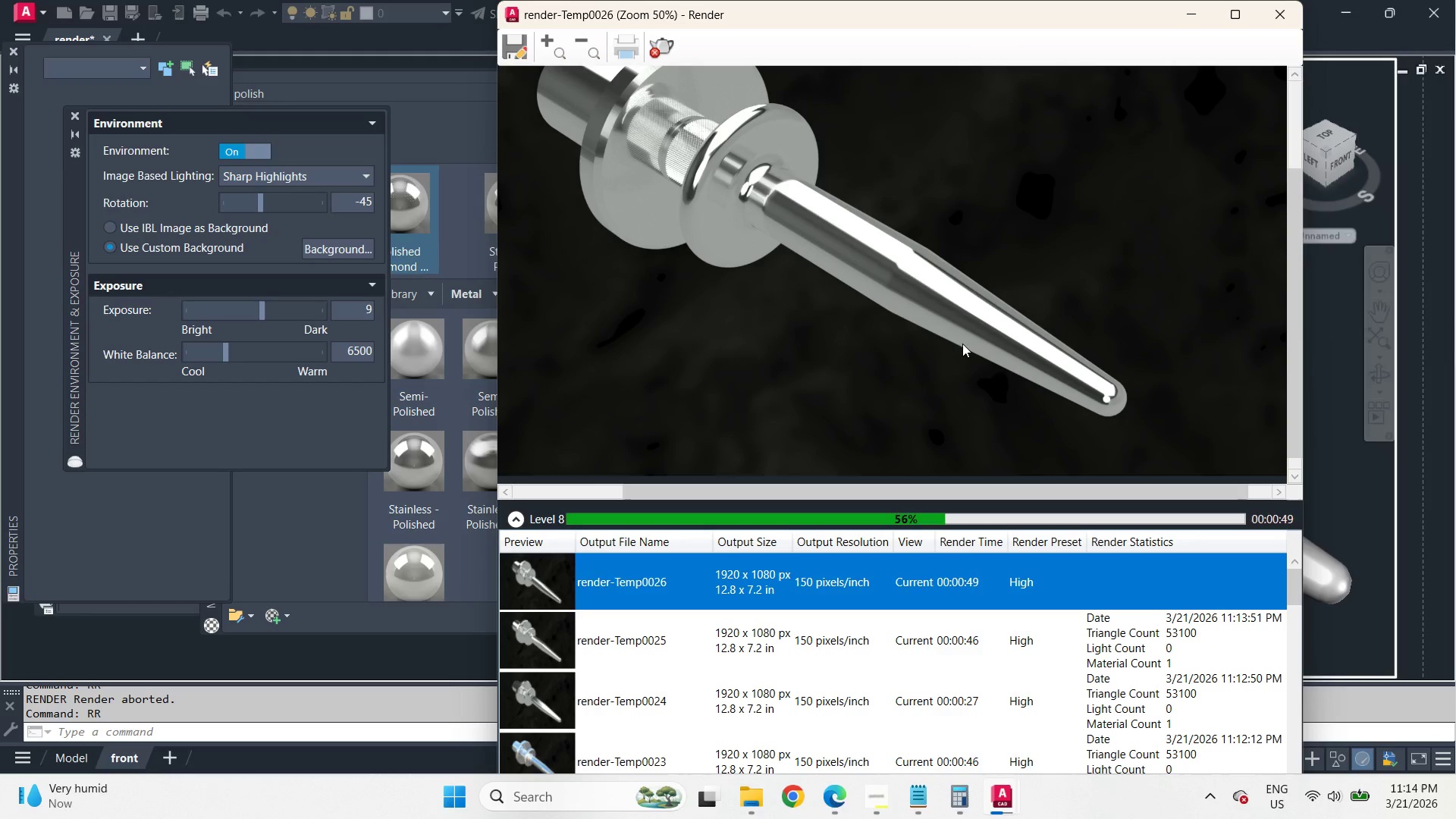 
wait(10.9)
 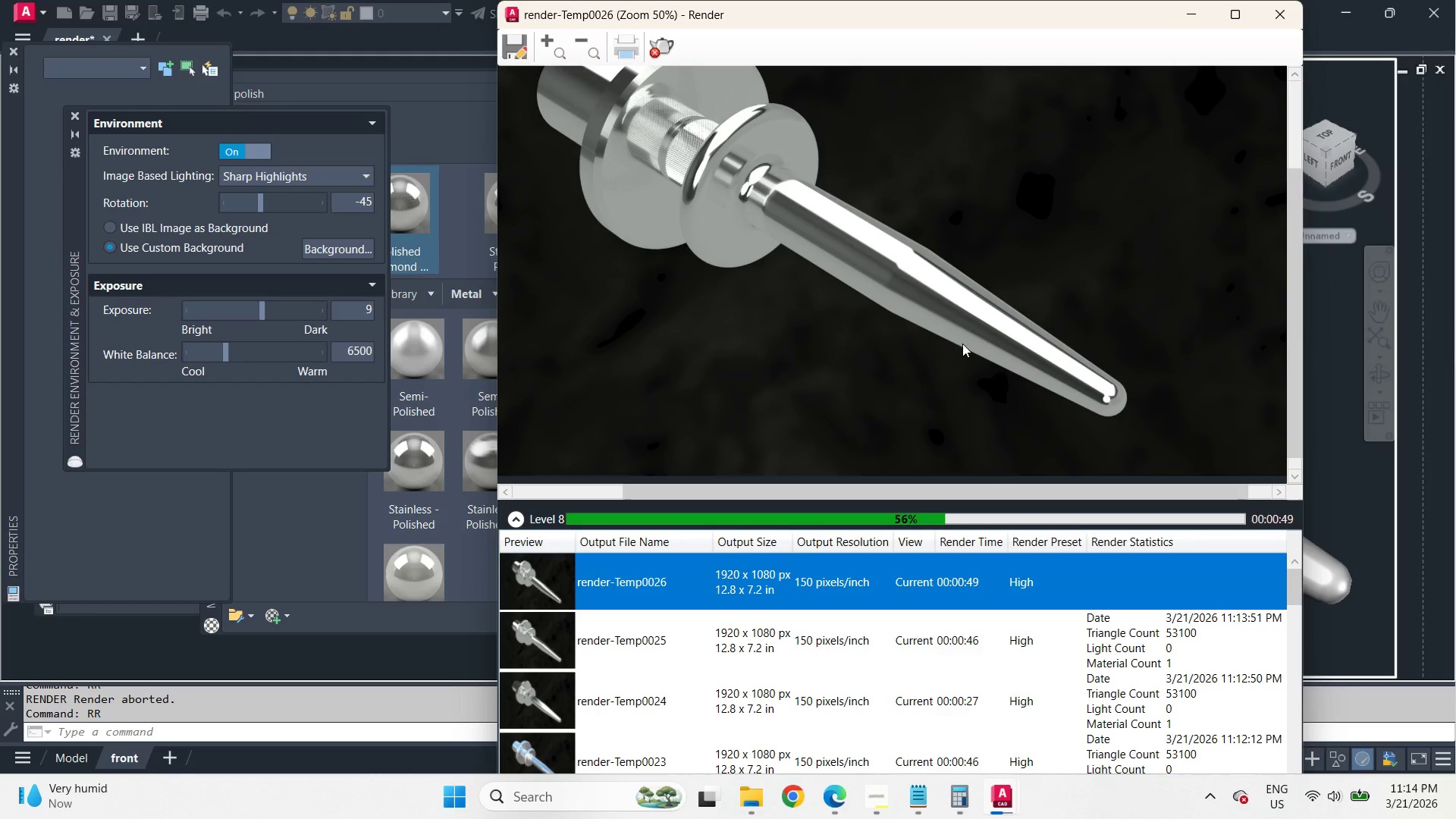 
scroll: coordinate [962, 344], scroll_direction: down, amount: 1.0
 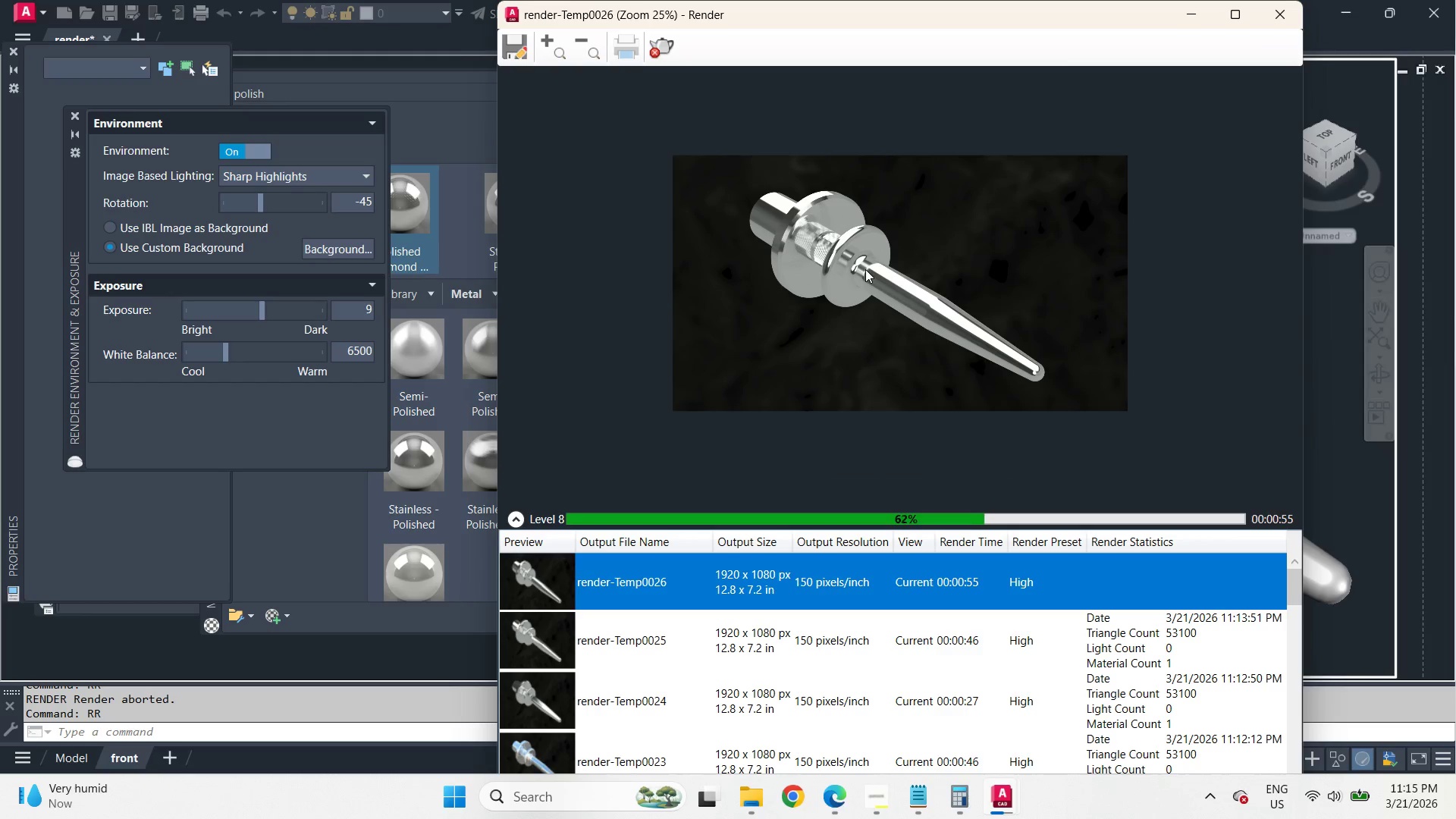 
scroll: coordinate [847, 244], scroll_direction: up, amount: 2.0
 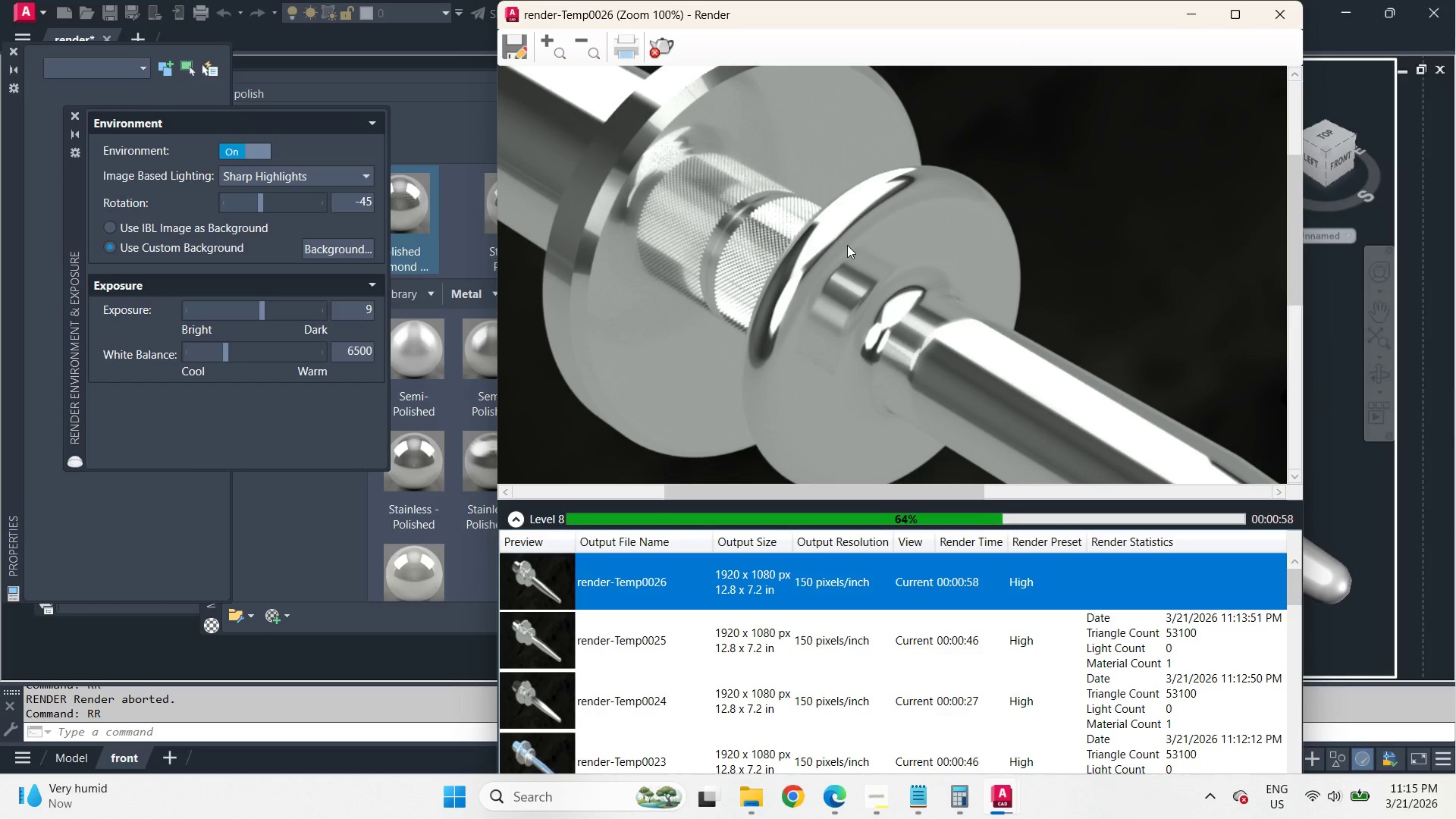 
scroll: coordinate [847, 246], scroll_direction: down, amount: 2.0
 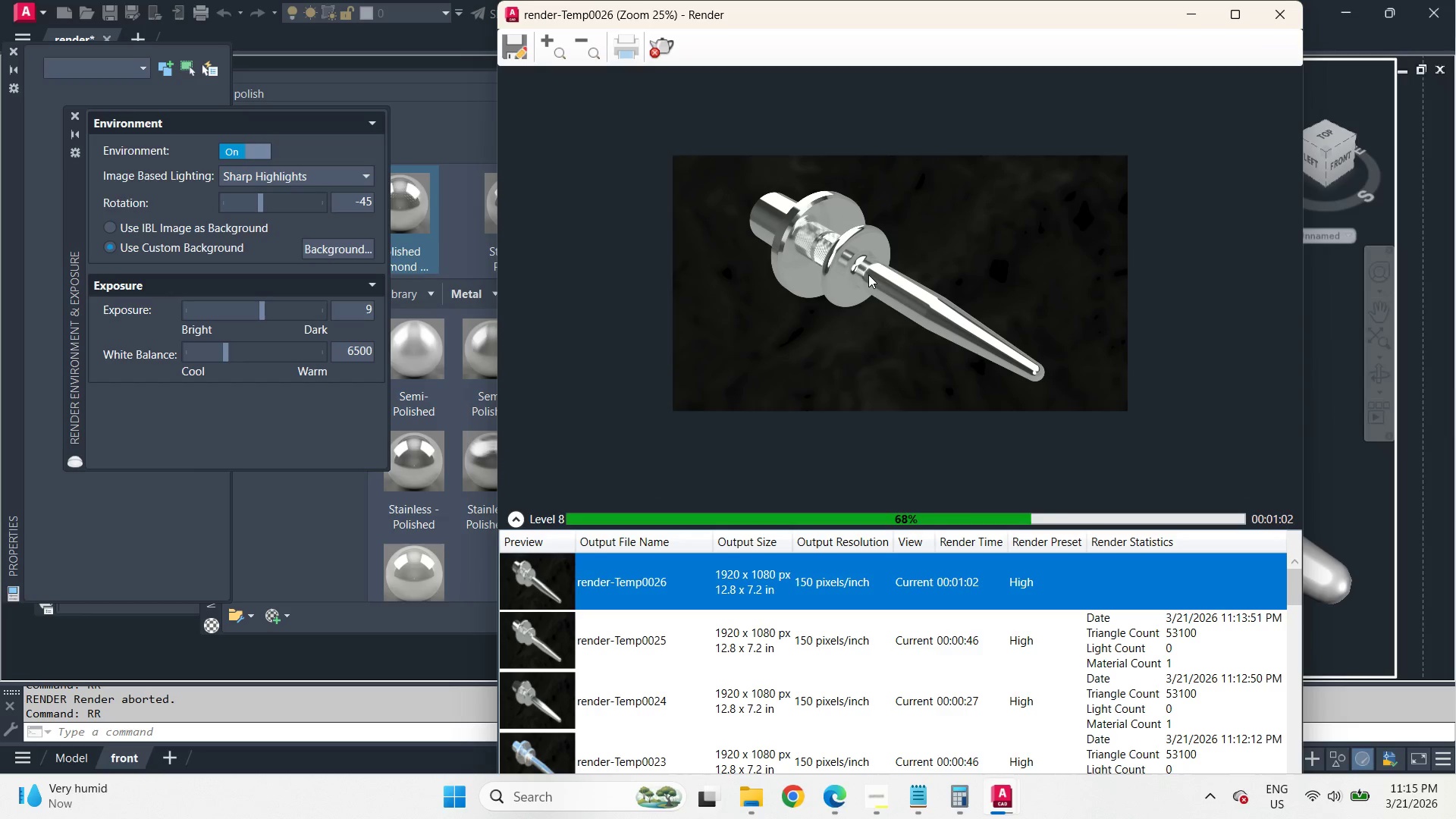 
scroll: coordinate [868, 275], scroll_direction: up, amount: 1.0
 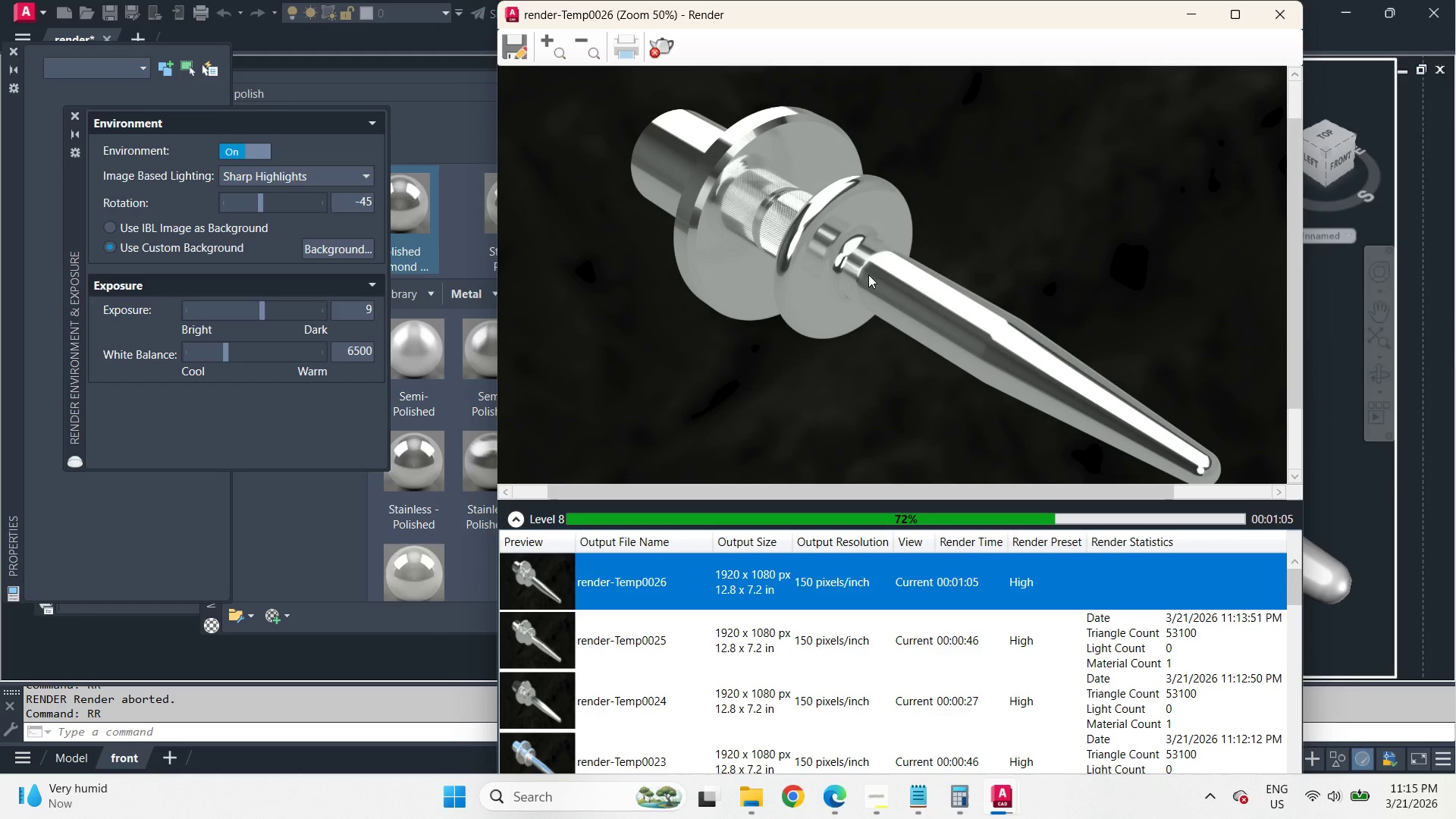 
scroll: coordinate [868, 275], scroll_direction: down, amount: 1.0
 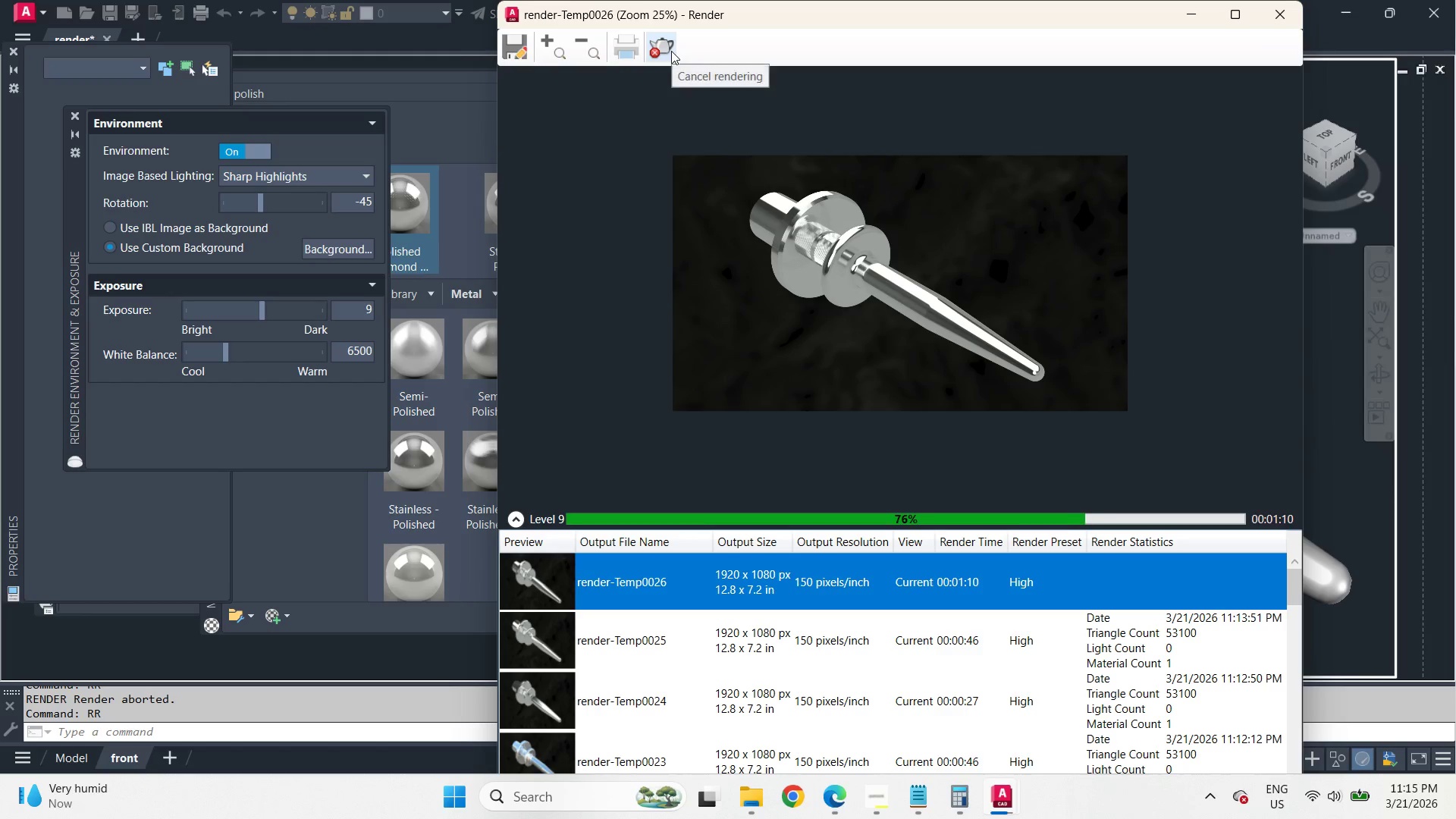 
left_click([671, 51])
 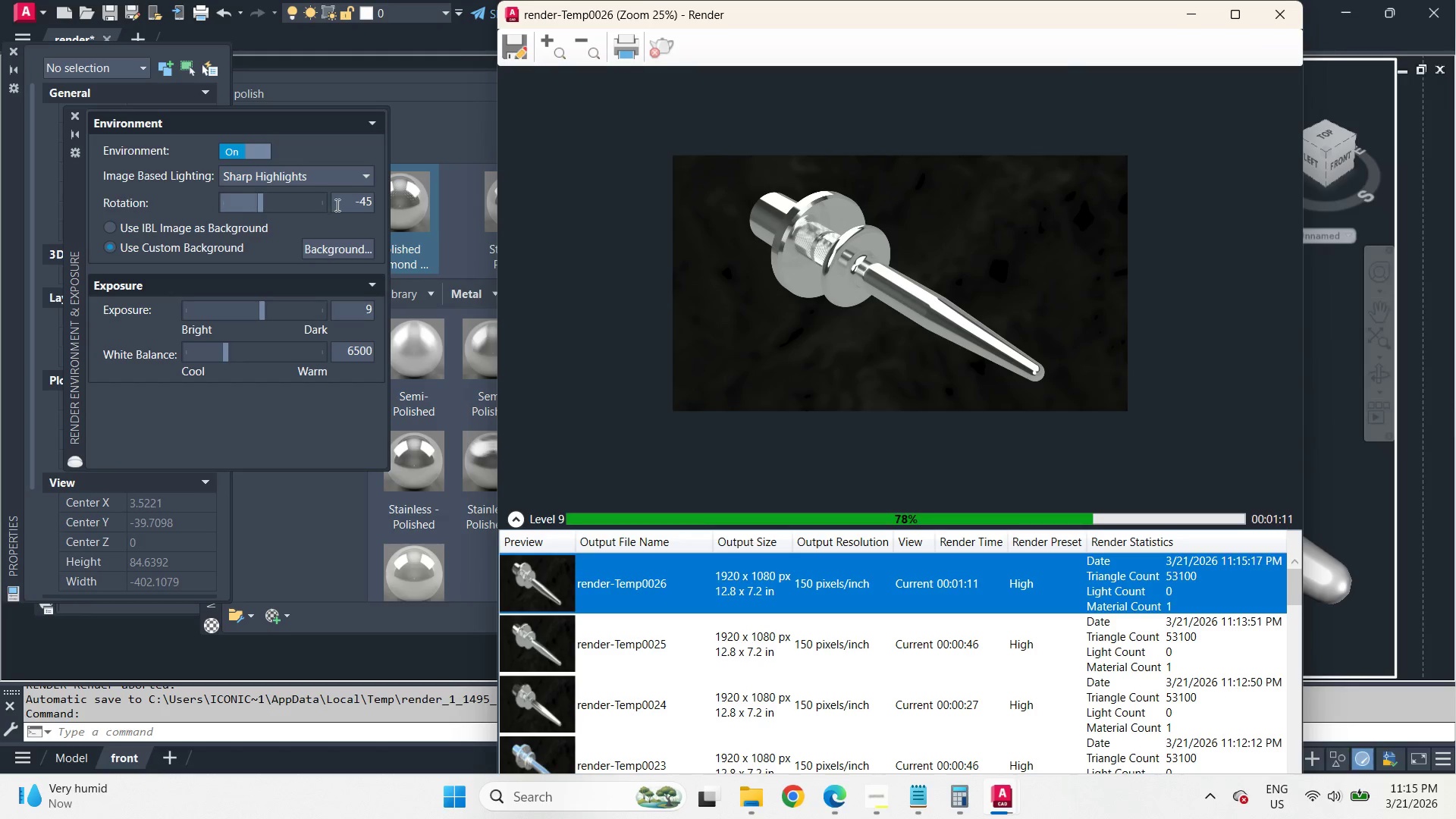 
left_click_drag(start_coordinate=[352, 205], to_coordinate=[381, 215])
 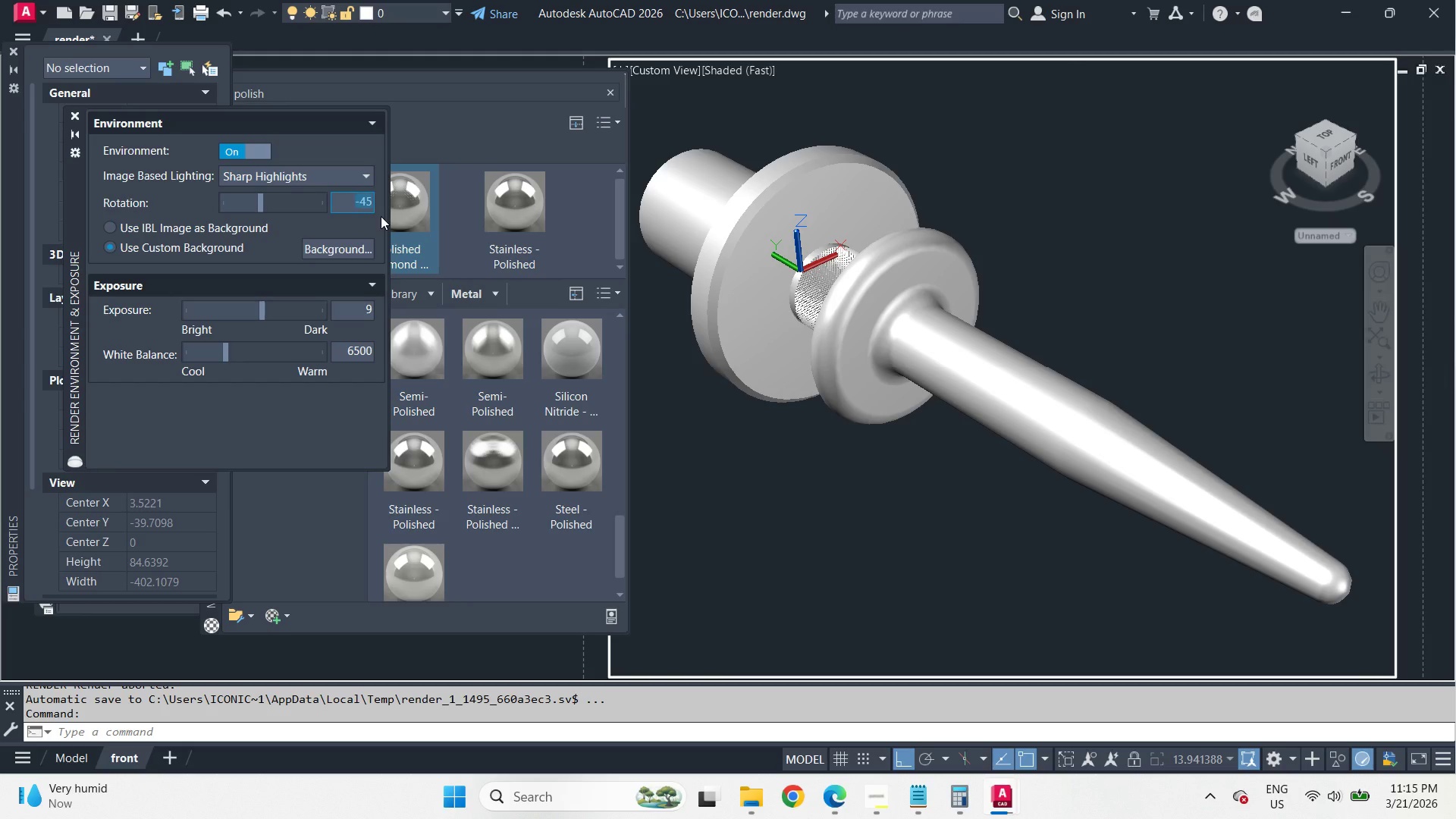 
key(NumpadSubtract)
 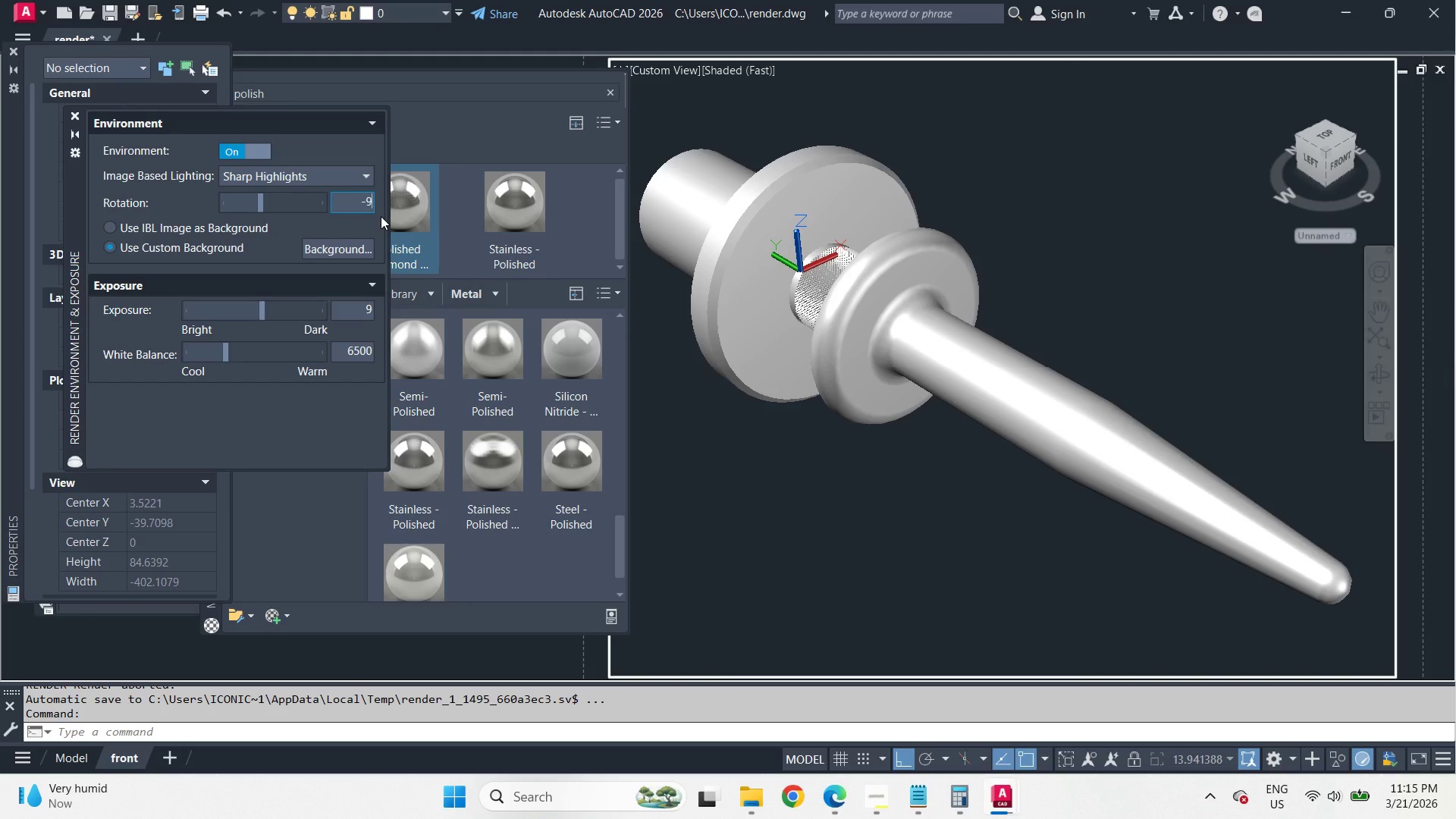 
key(Numpad9)
 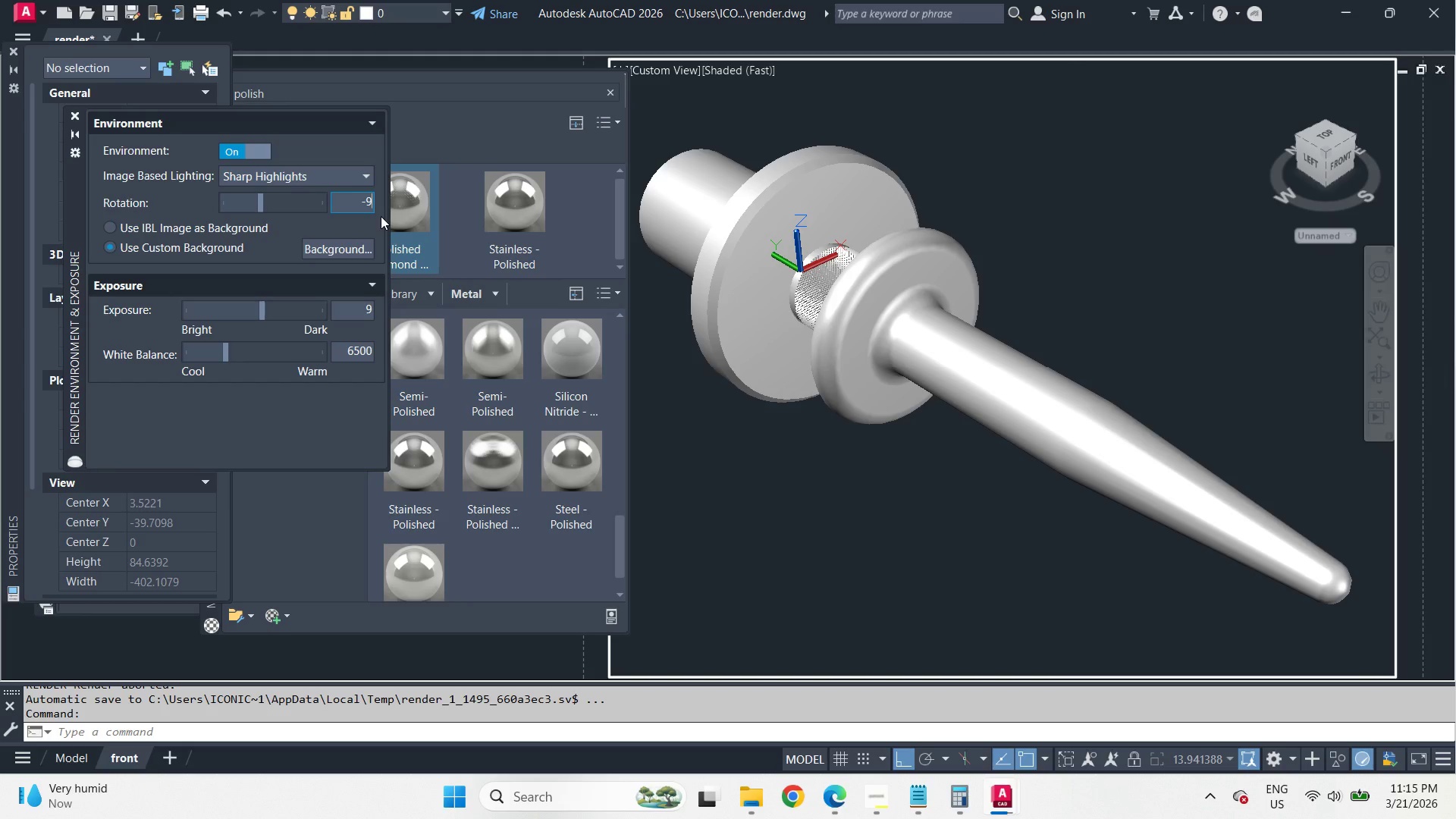 
key(Numpad0)
 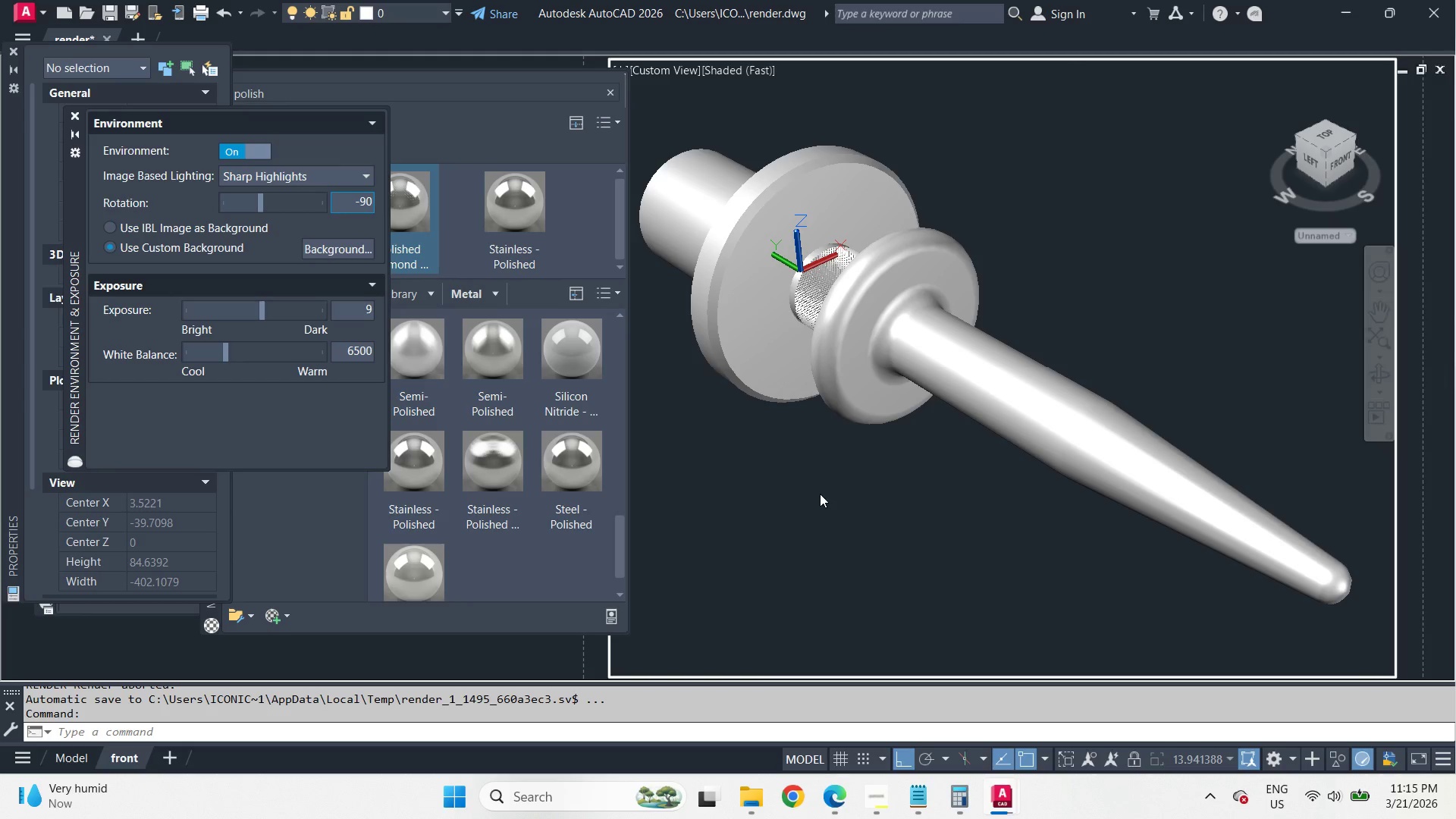 
double_click([843, 516])
 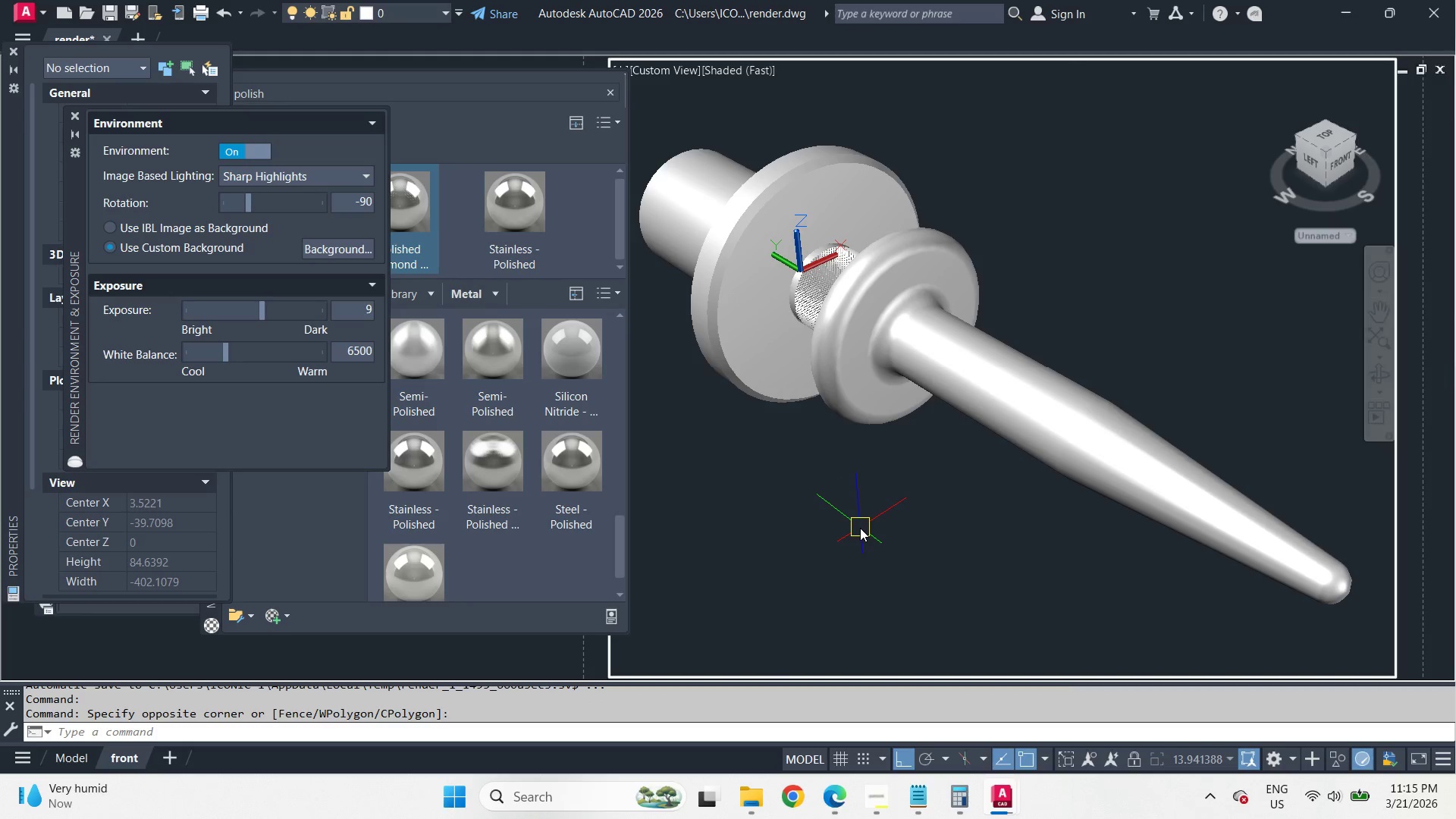 
type(rr )
 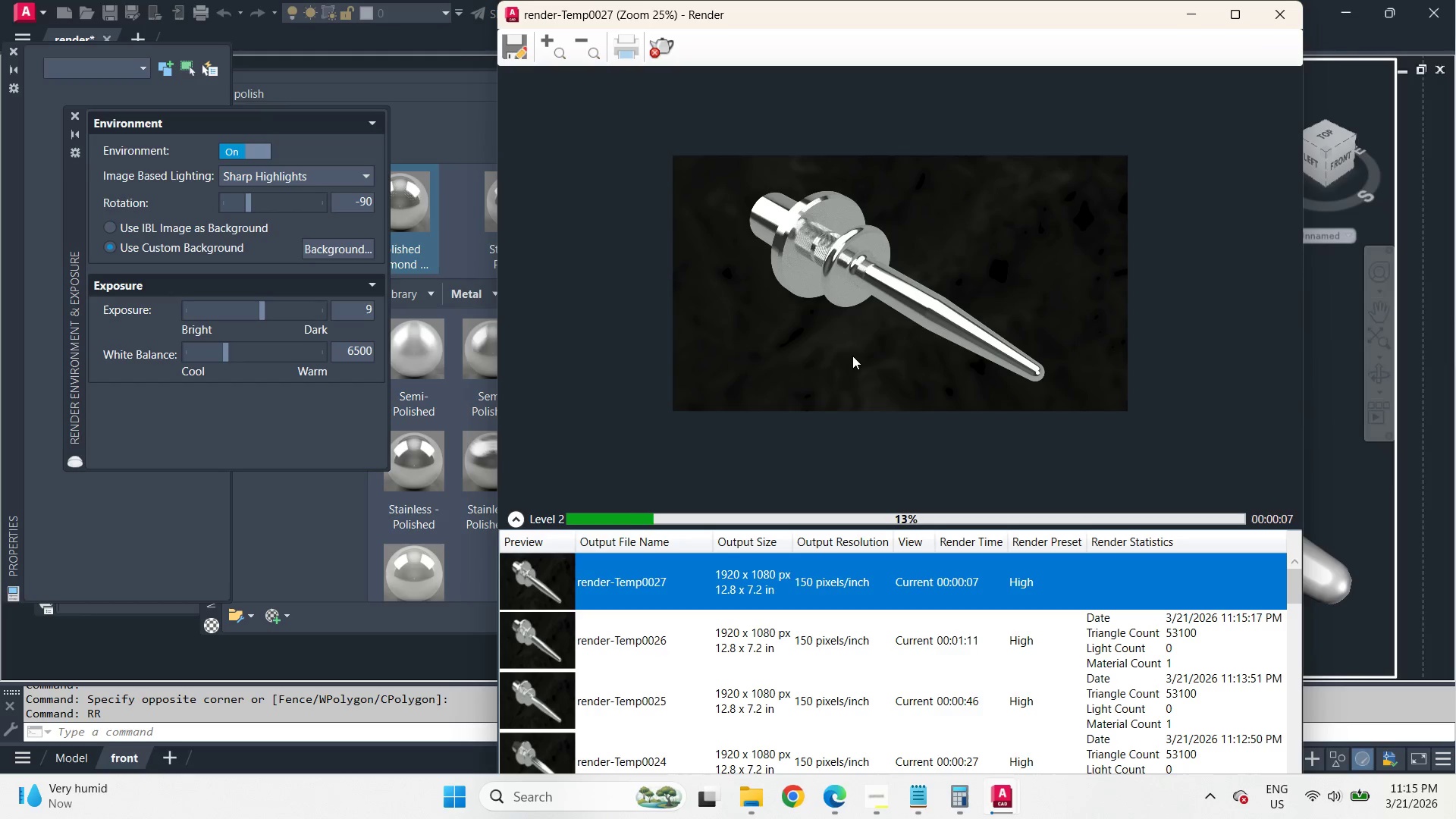 
wait(13.36)
 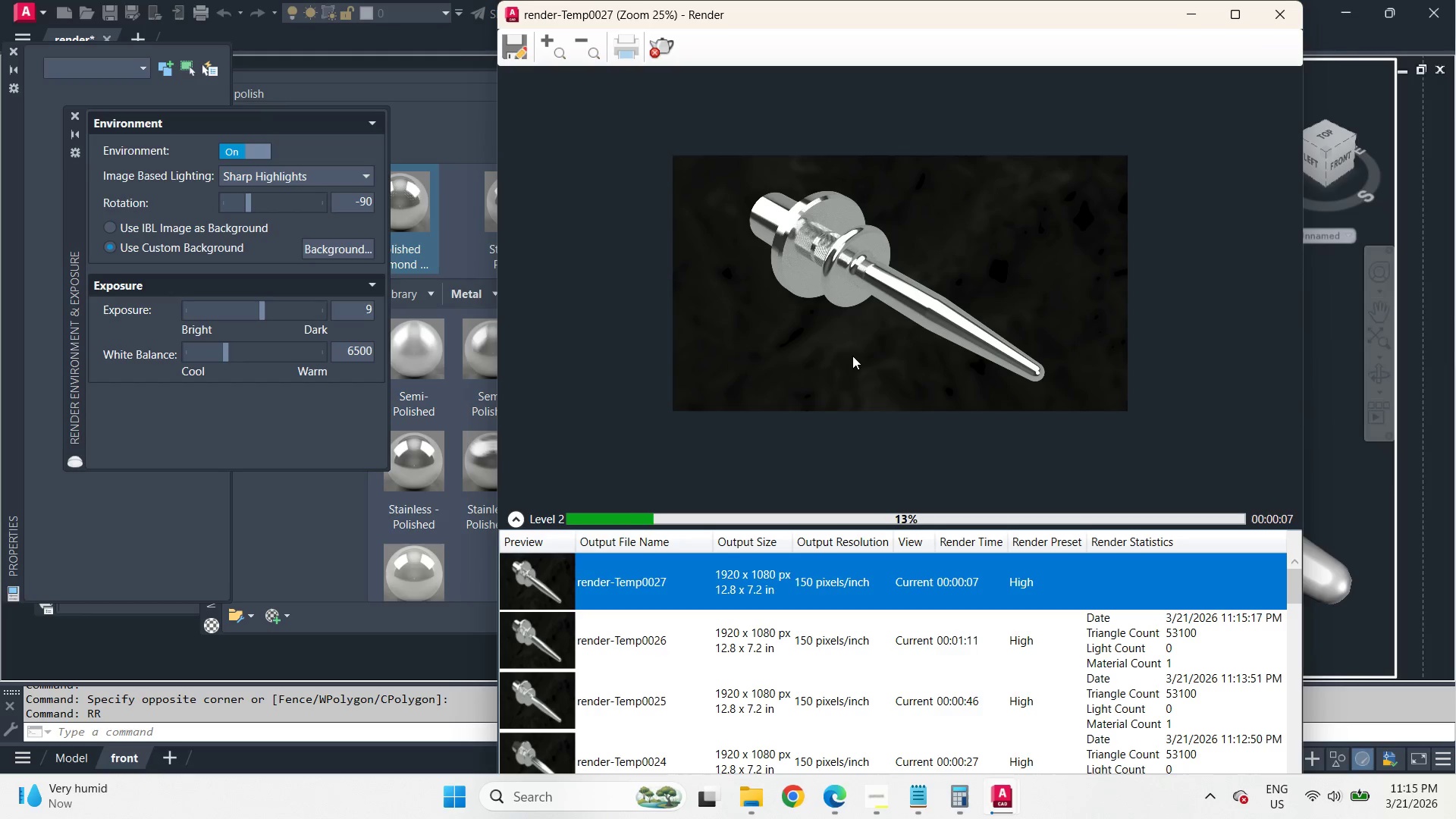 
scroll: coordinate [849, 265], scroll_direction: up, amount: 1.0
 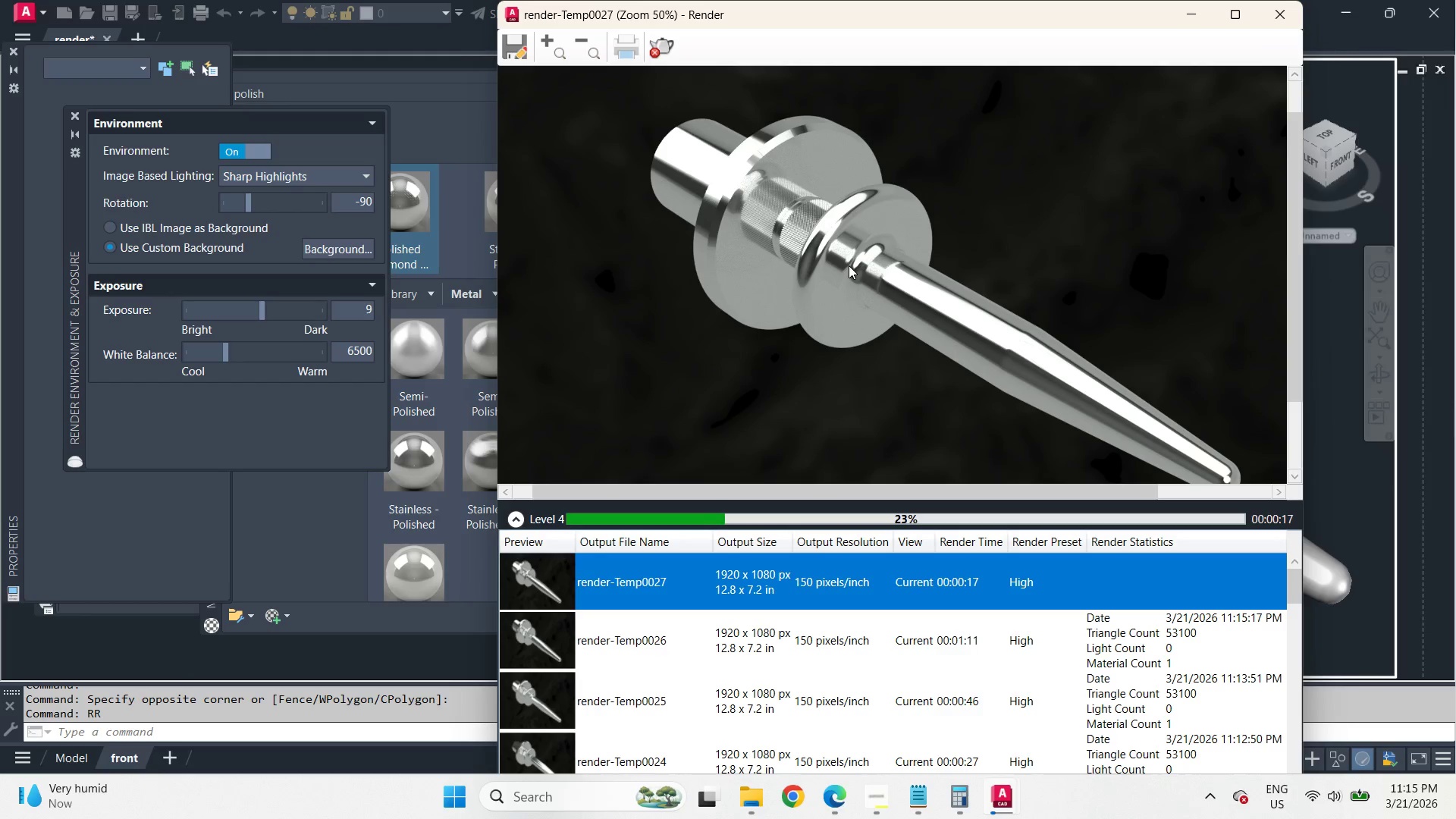 
wait(6.42)
 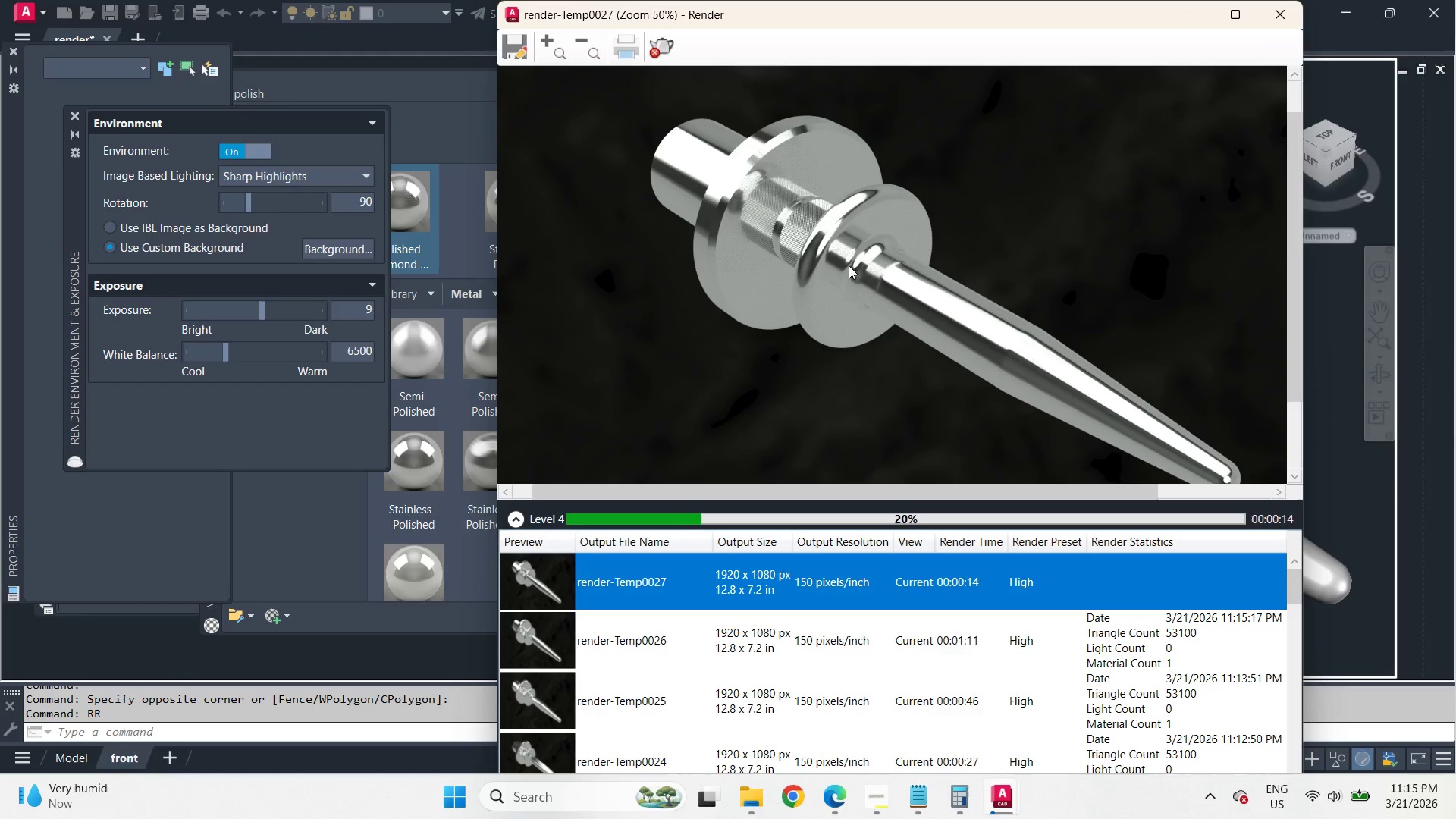 
scroll: coordinate [849, 265], scroll_direction: down, amount: 1.0
 